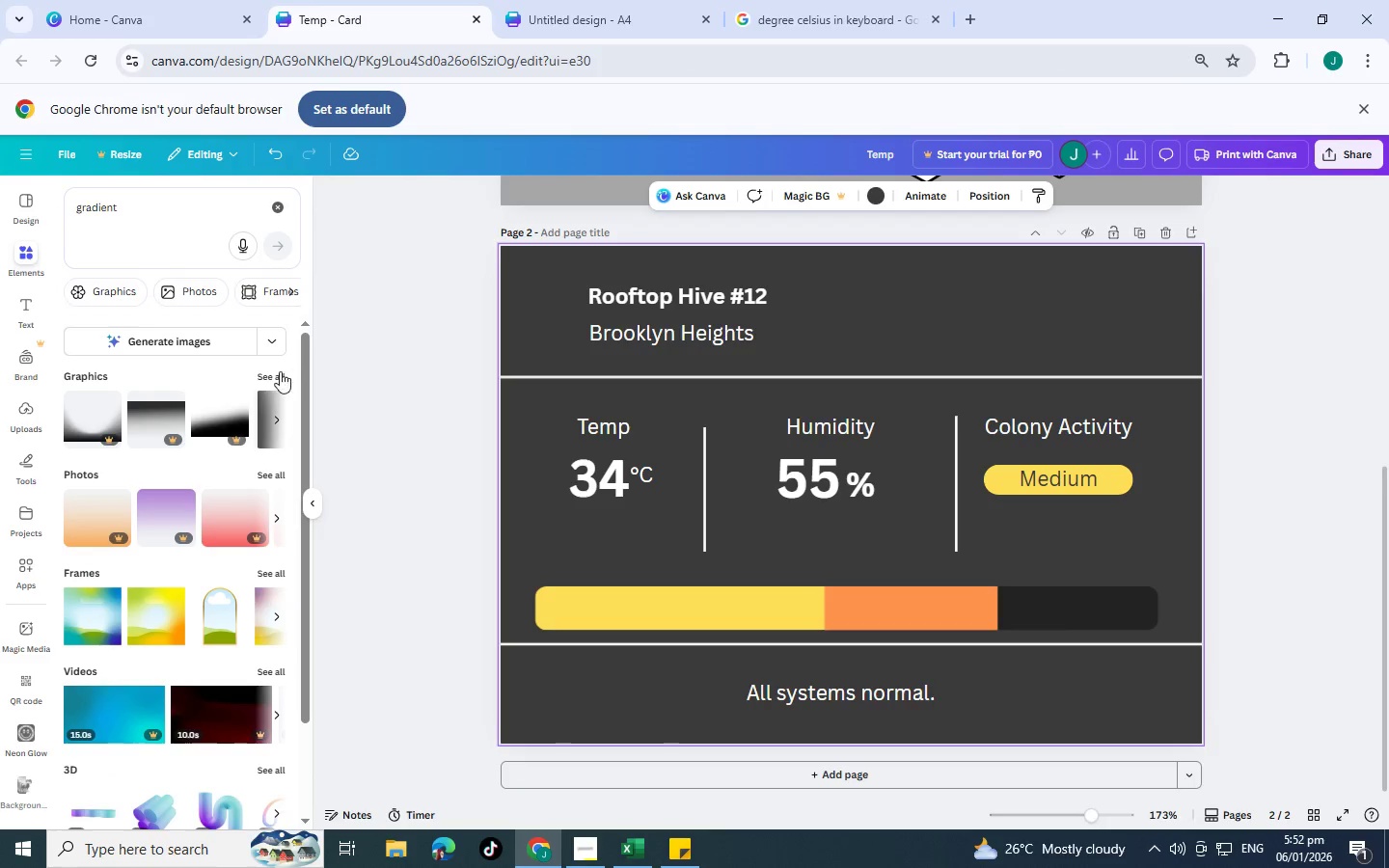 
double_click([277, 371])
 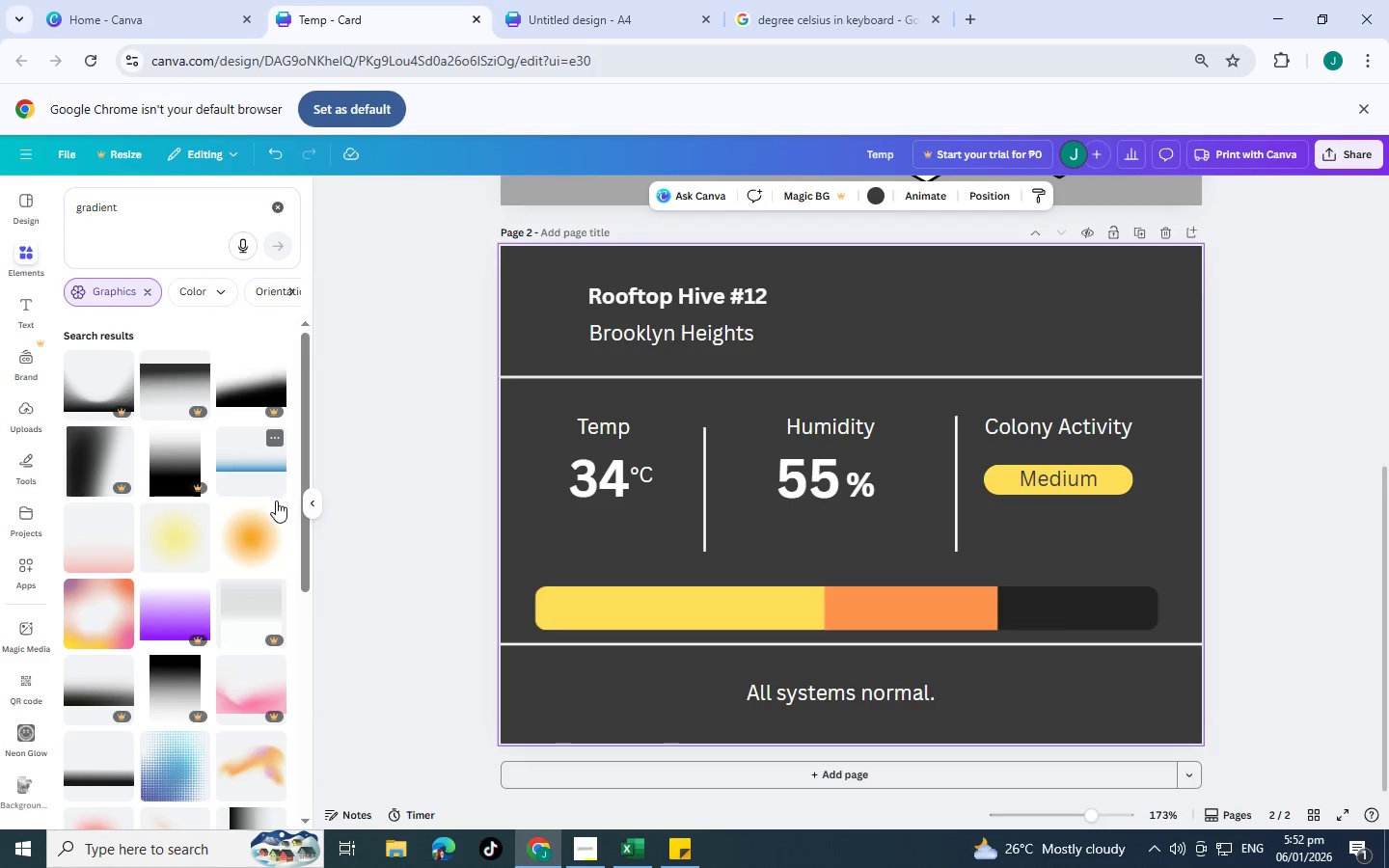 
mouse_move([216, 497])
 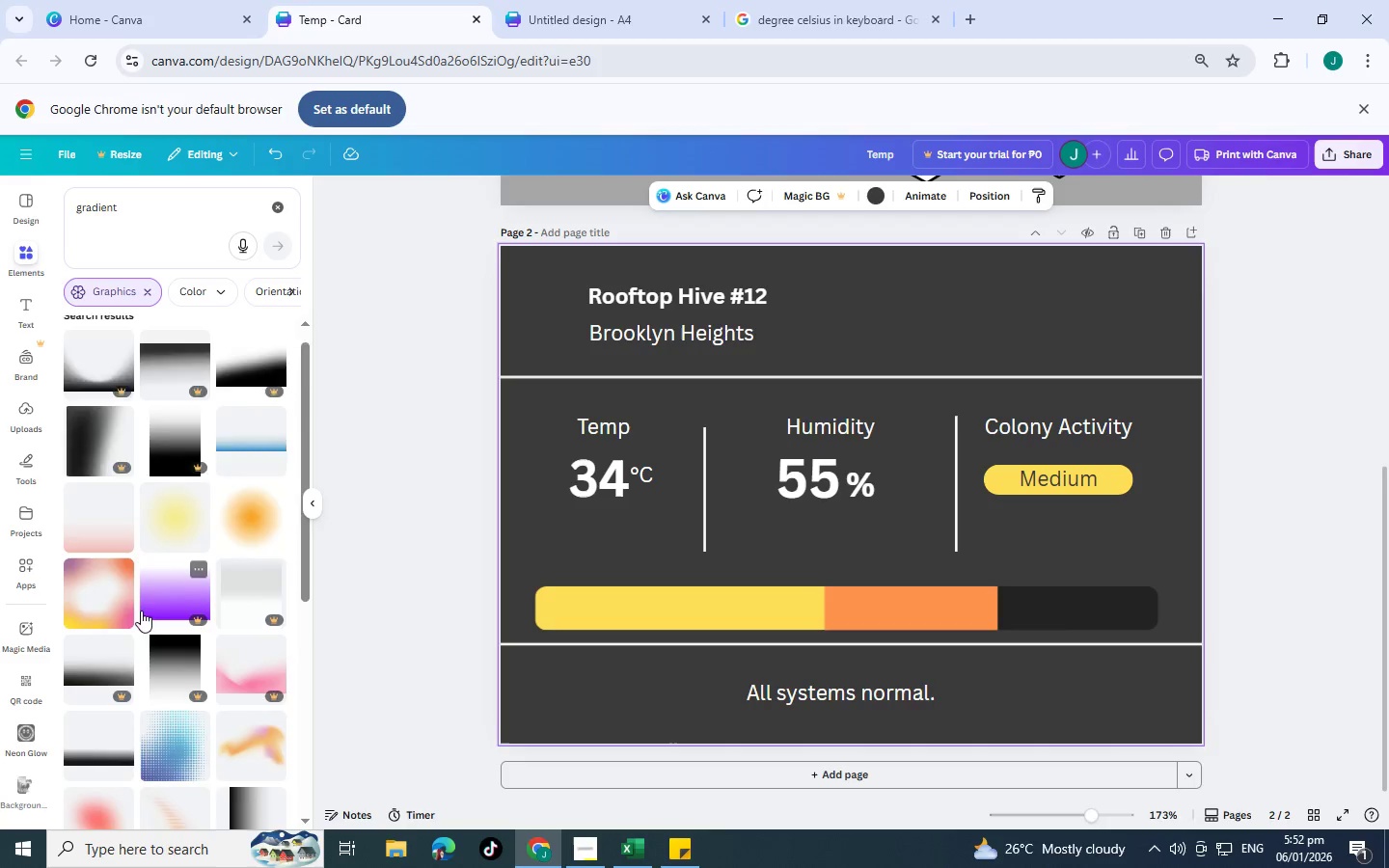 
scroll: coordinate [146, 605], scroll_direction: down, amount: 2.0
 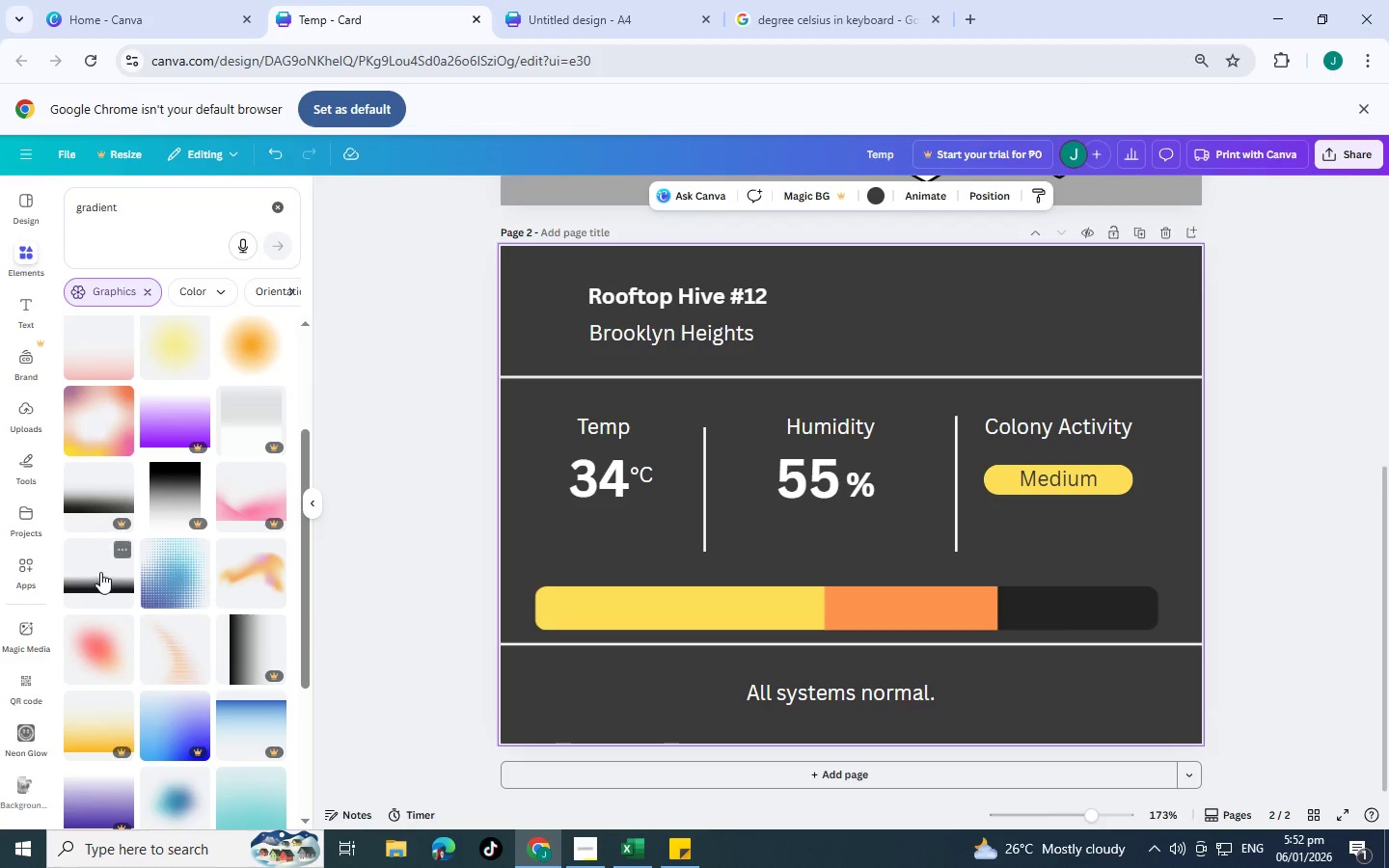 
left_click([100, 572])
 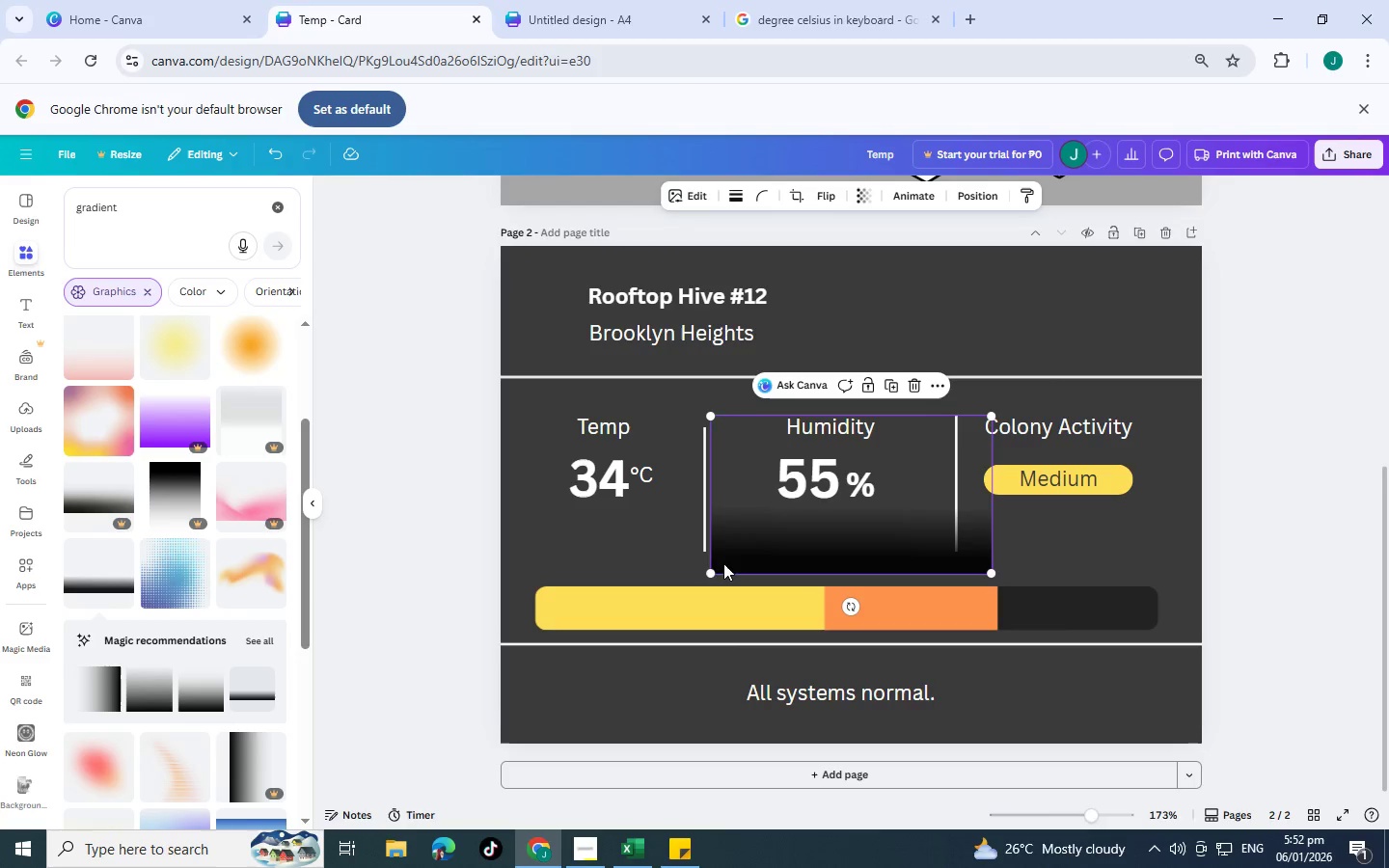 
left_click_drag(start_coordinate=[713, 572], to_coordinate=[478, 642])
 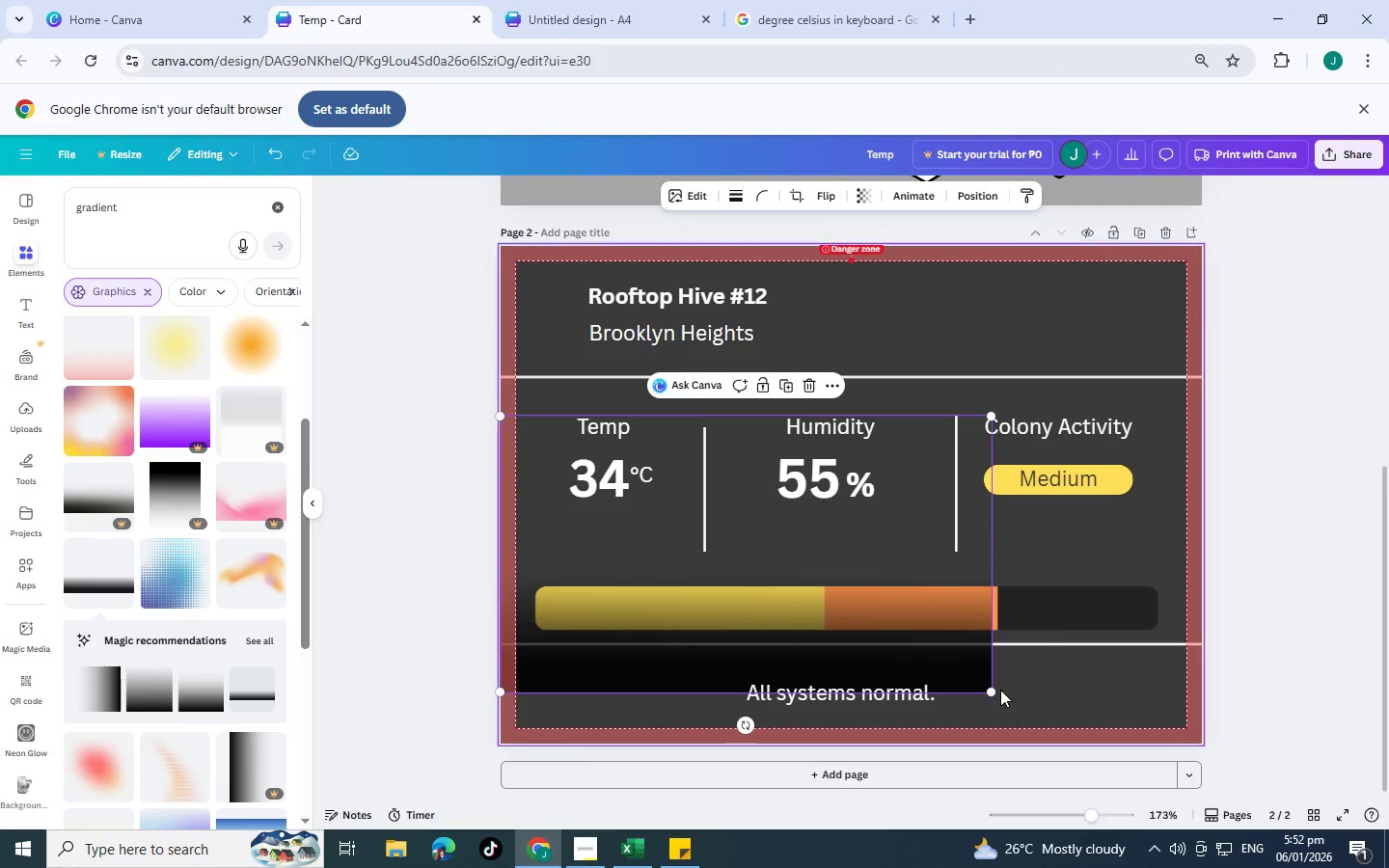 
left_click_drag(start_coordinate=[996, 690], to_coordinate=[1255, 684])
 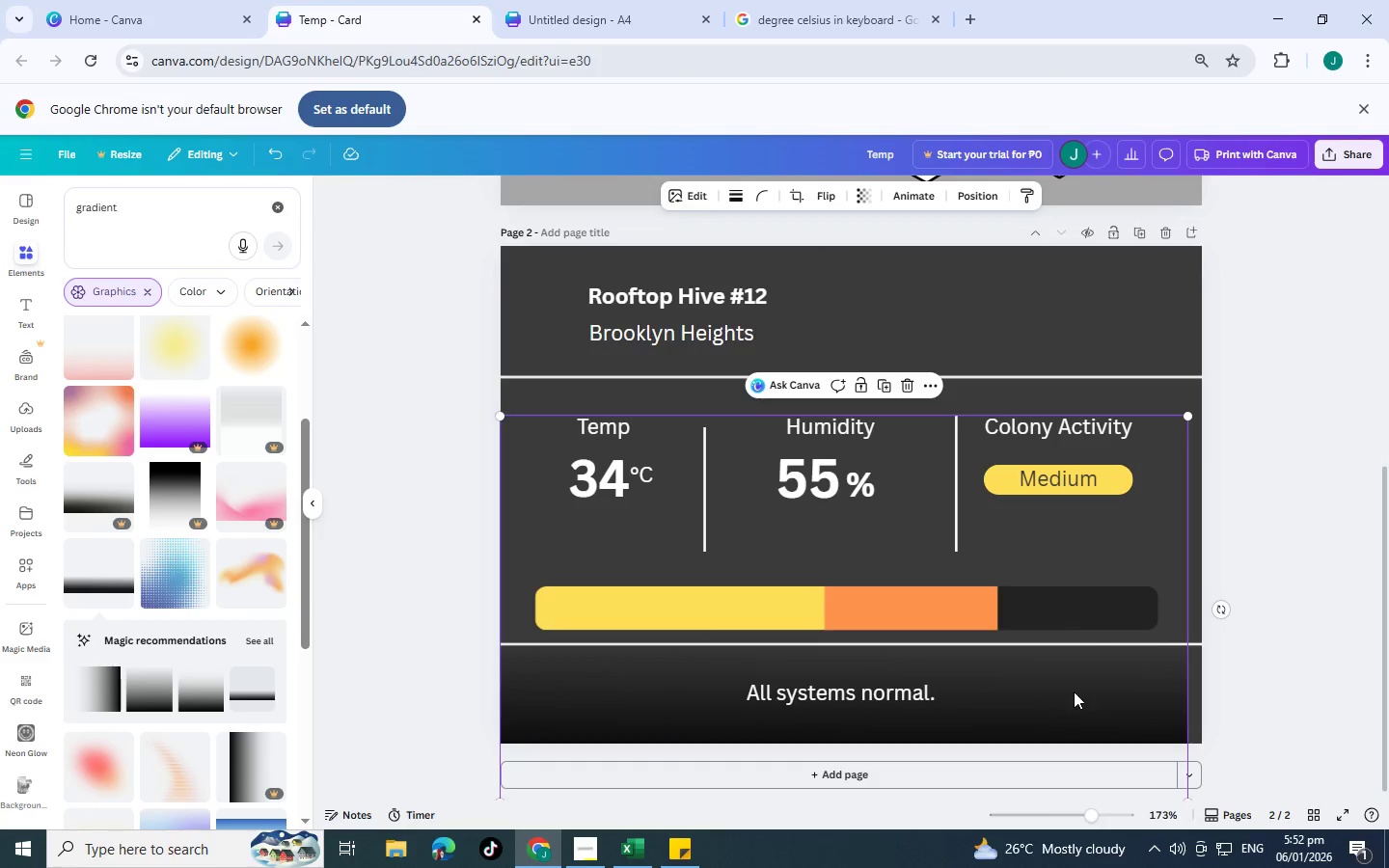 
left_click_drag(start_coordinate=[1064, 696], to_coordinate=[1104, 403])
 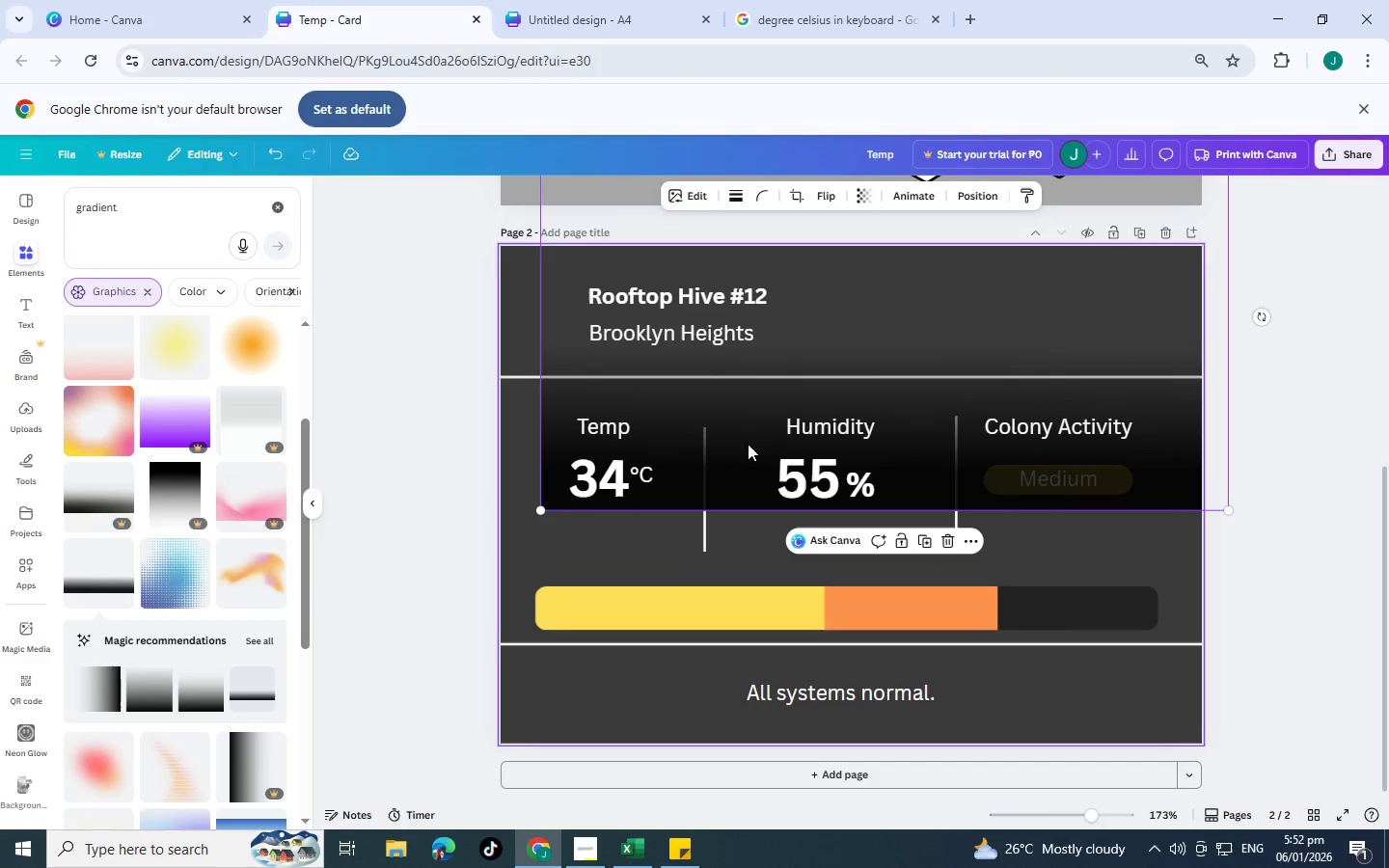 
left_click_drag(start_coordinate=[786, 331], to_coordinate=[811, 518])
 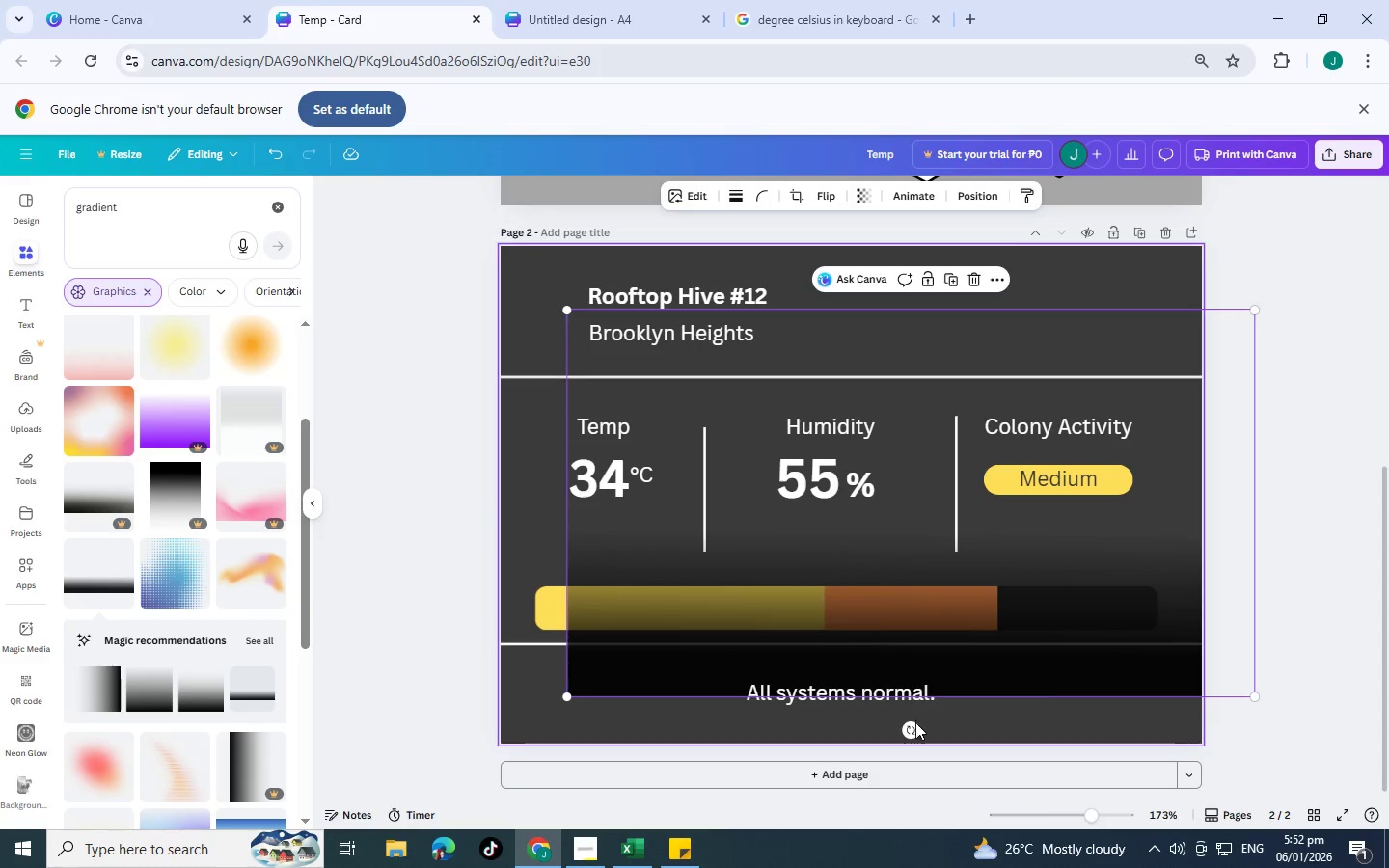 
left_click_drag(start_coordinate=[911, 733], to_coordinate=[912, 318])
 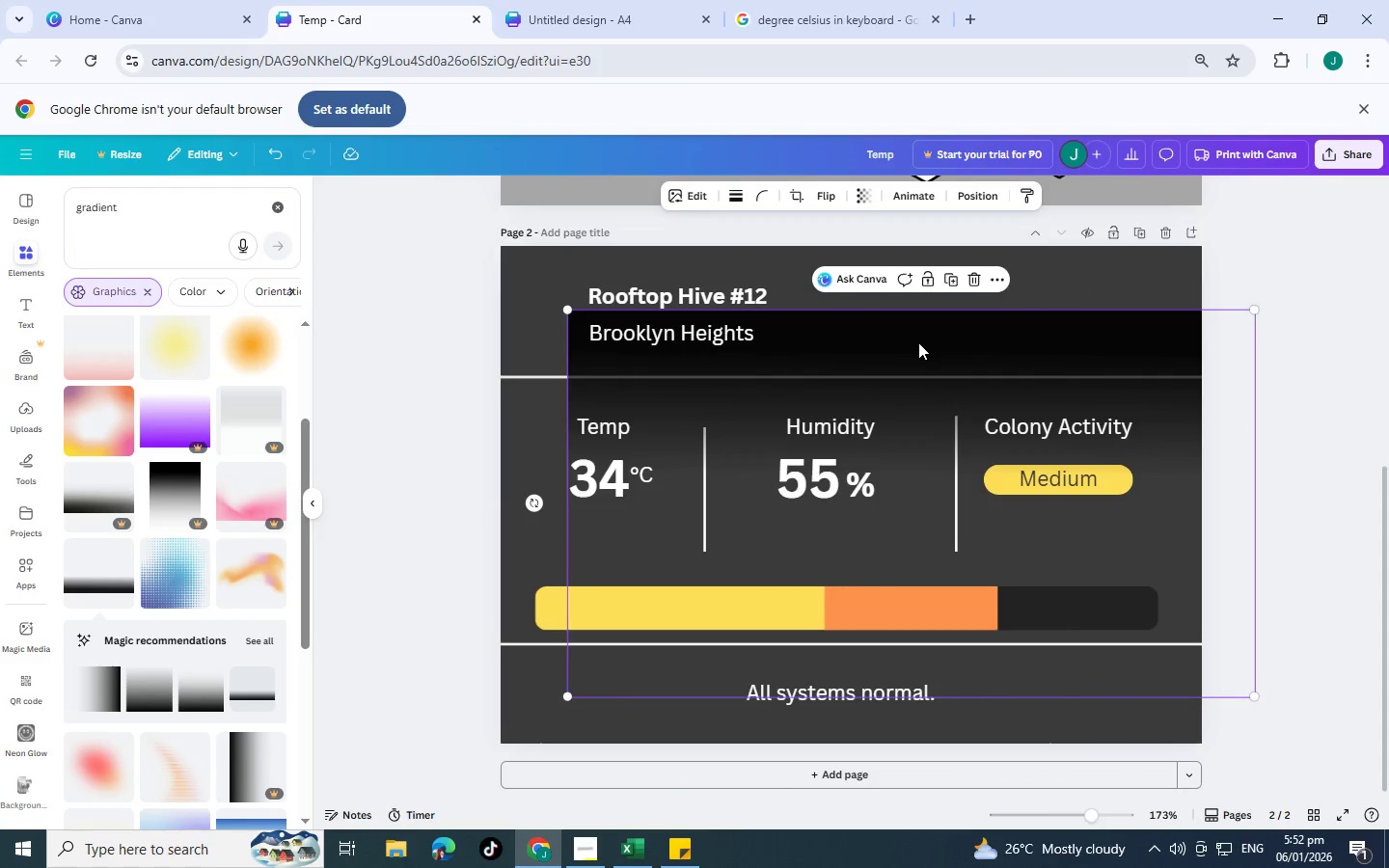 
left_click_drag(start_coordinate=[926, 339], to_coordinate=[872, 405])
 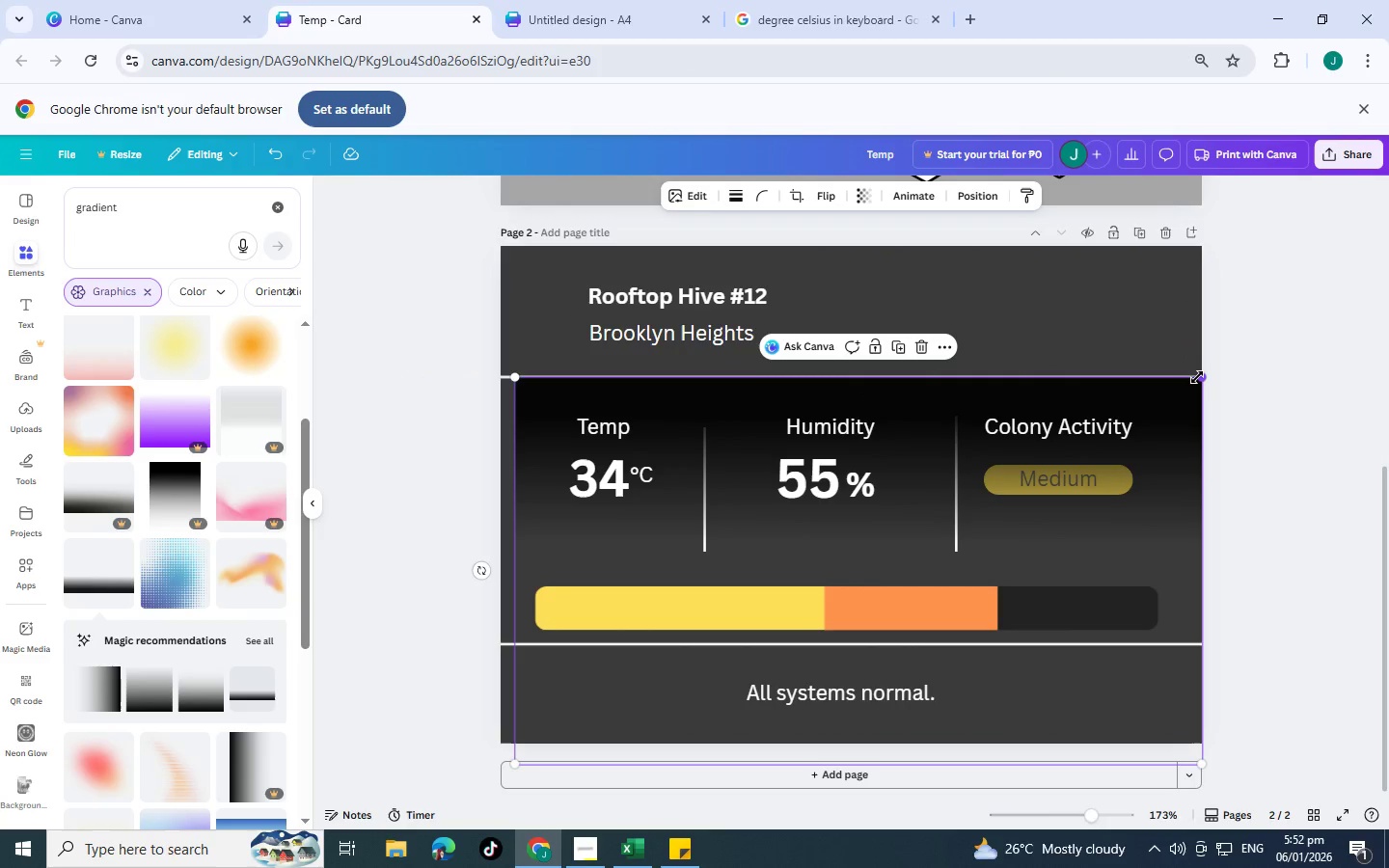 
left_click_drag(start_coordinate=[1197, 377], to_coordinate=[1152, 369])
 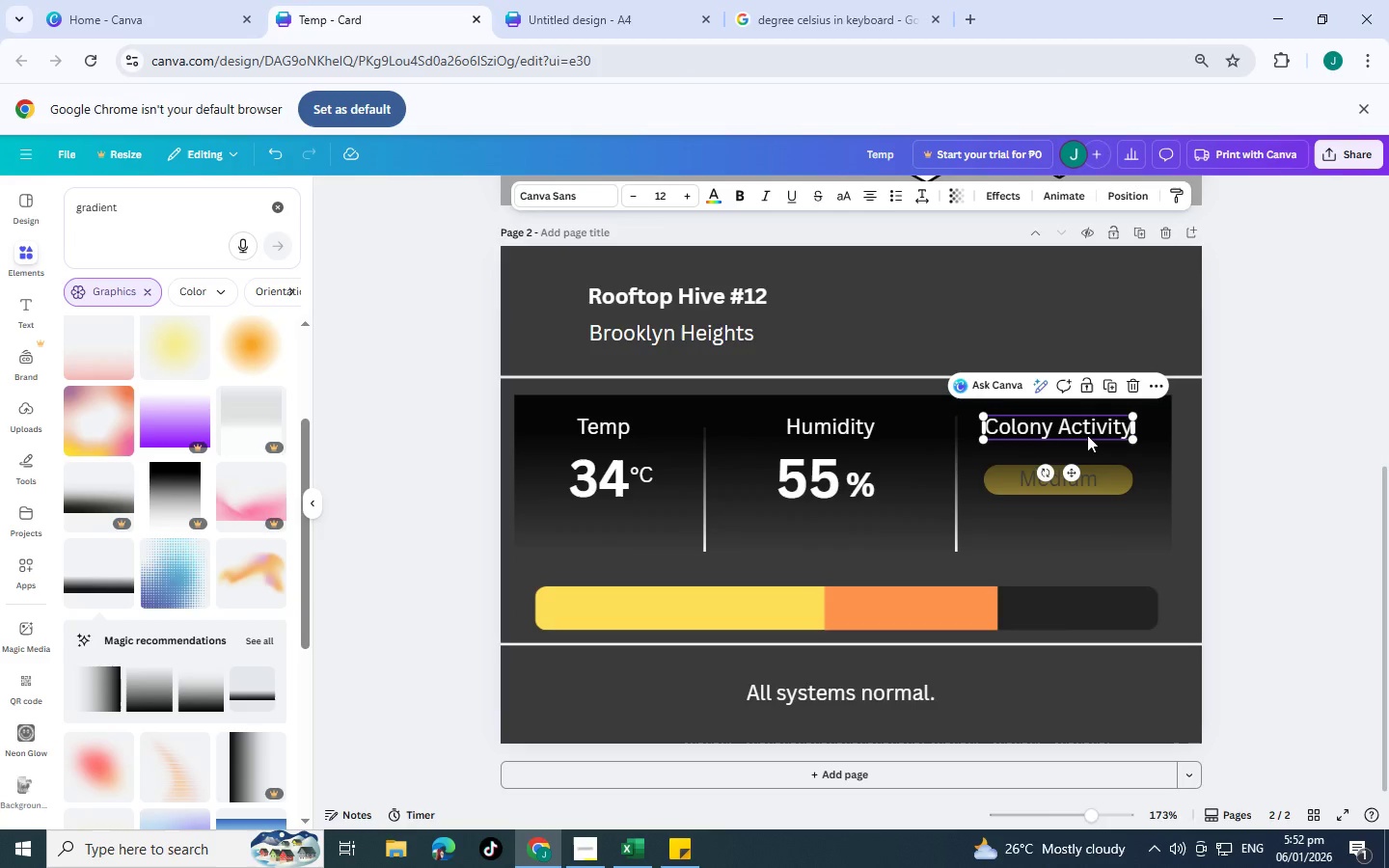 
left_click_drag(start_coordinate=[1088, 440], to_coordinate=[1088, 424])
 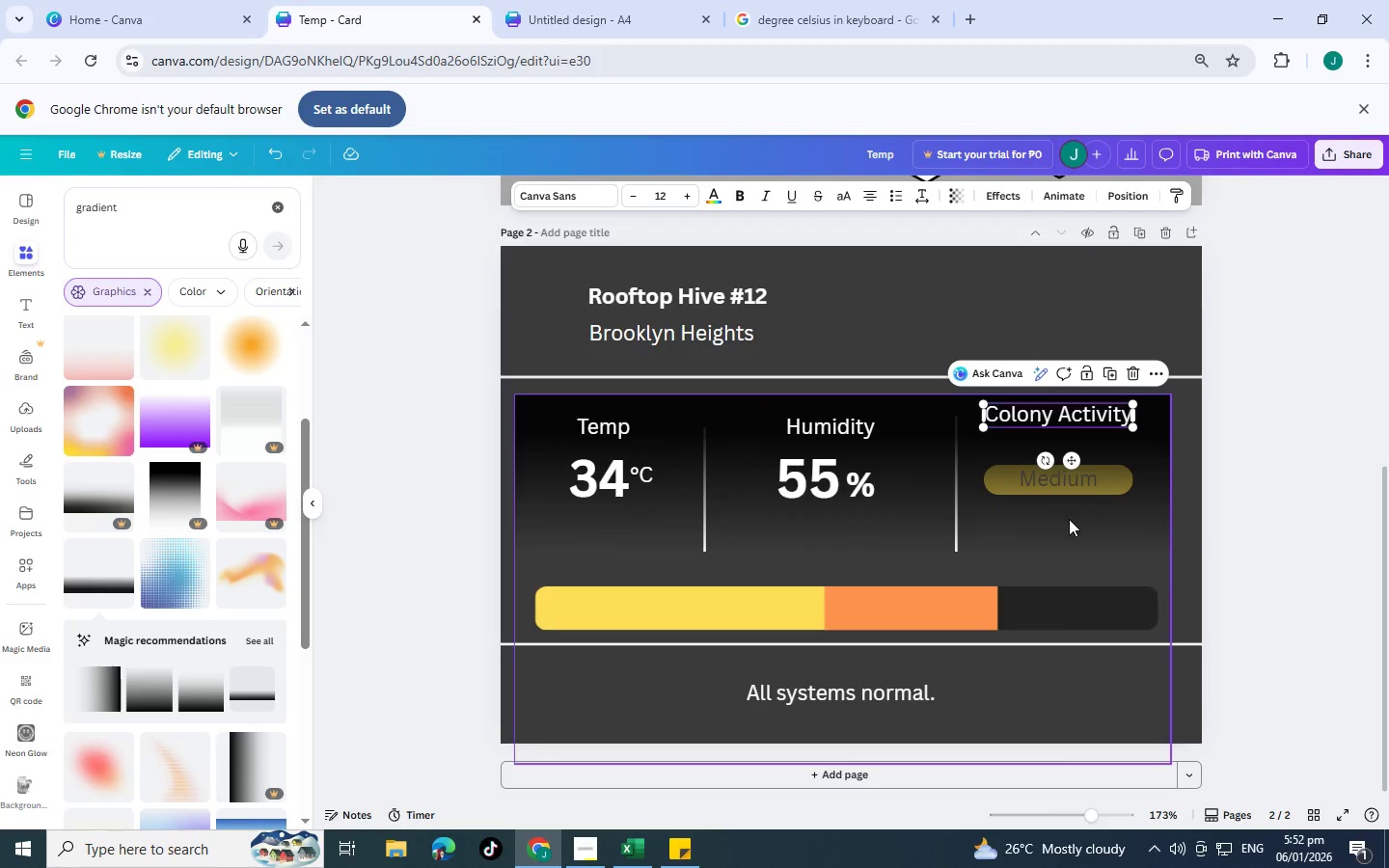 
key(Control+Z)
 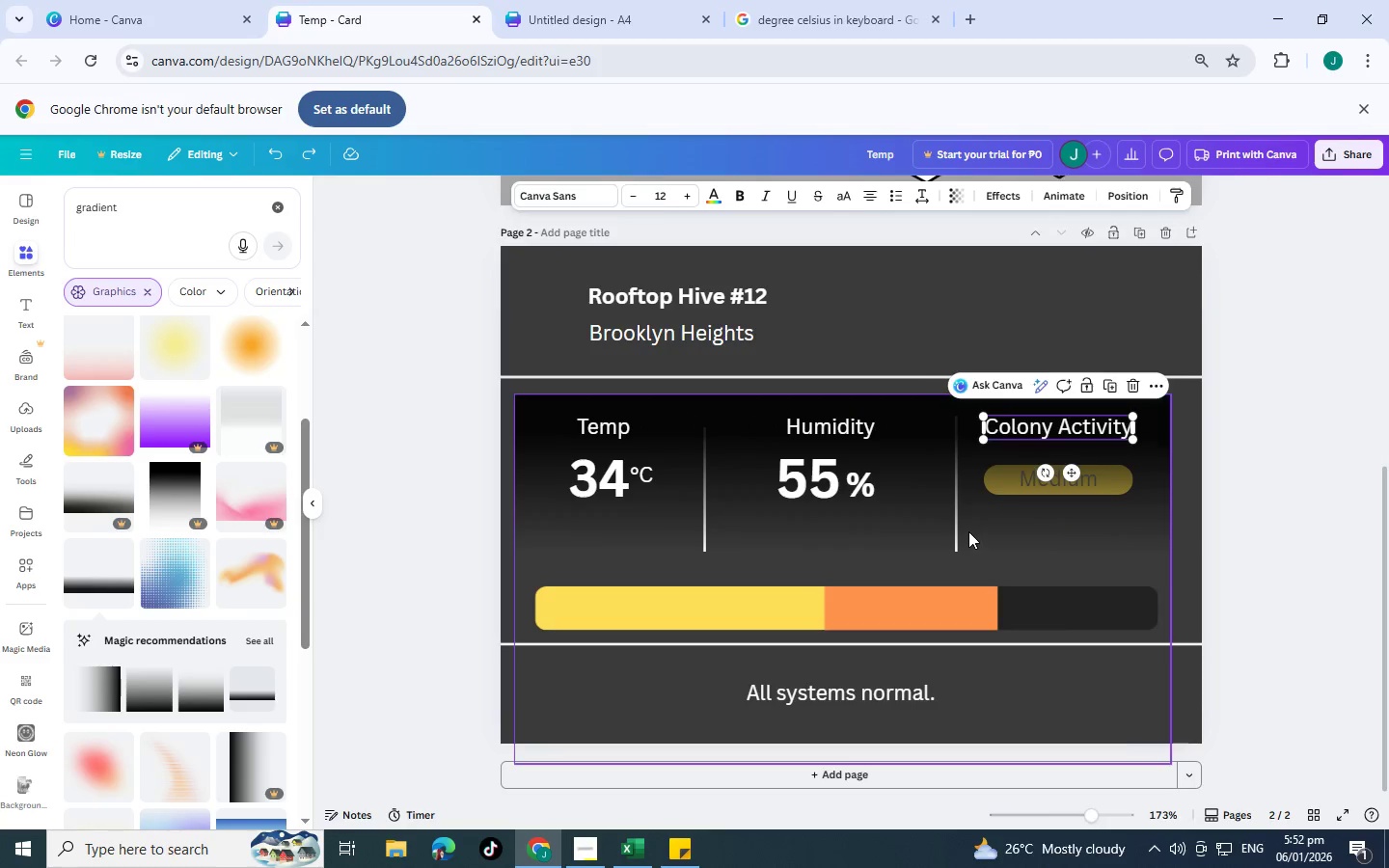 
left_click([967, 531])
 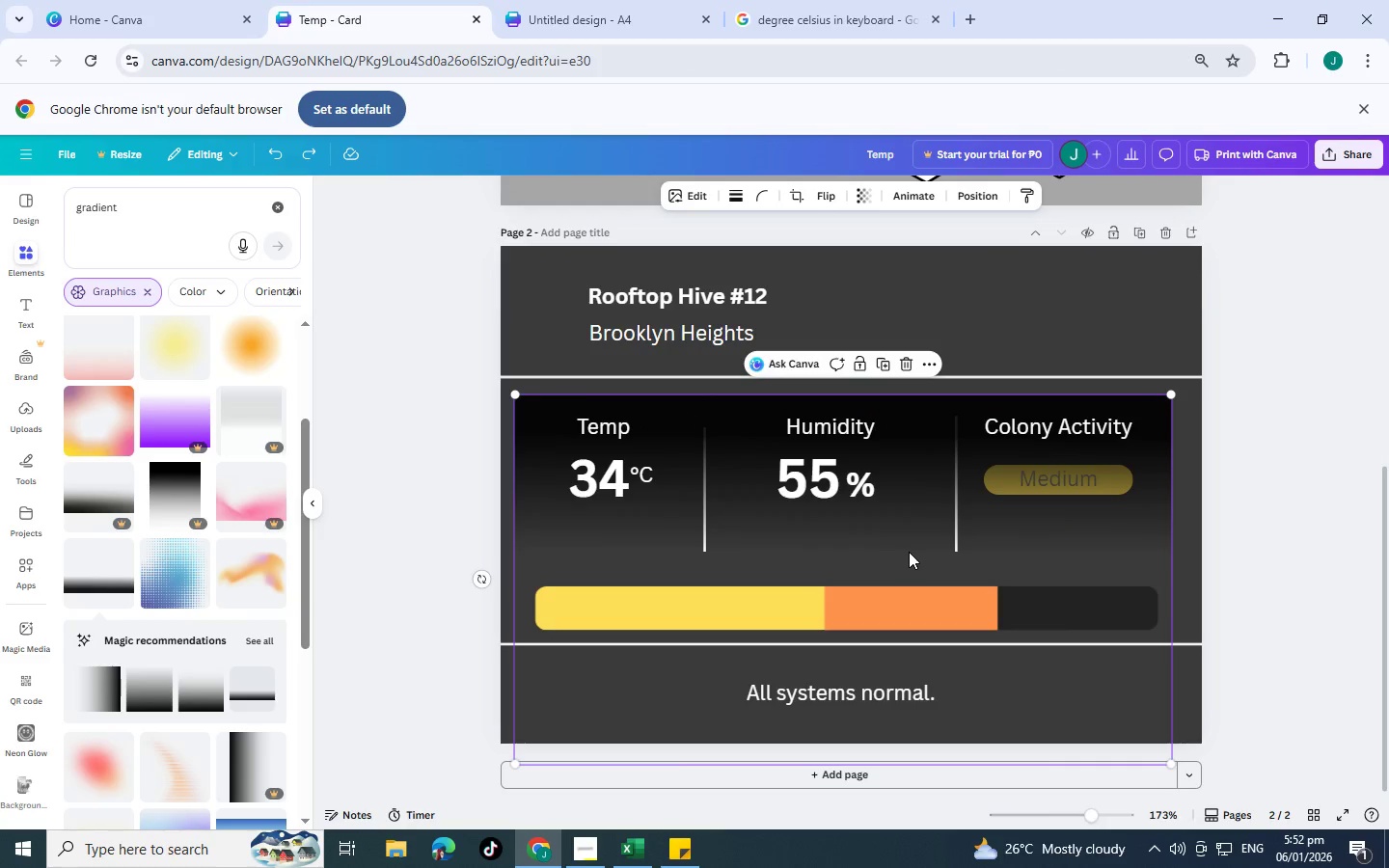 
left_click_drag(start_coordinate=[909, 552], to_coordinate=[923, 534])
 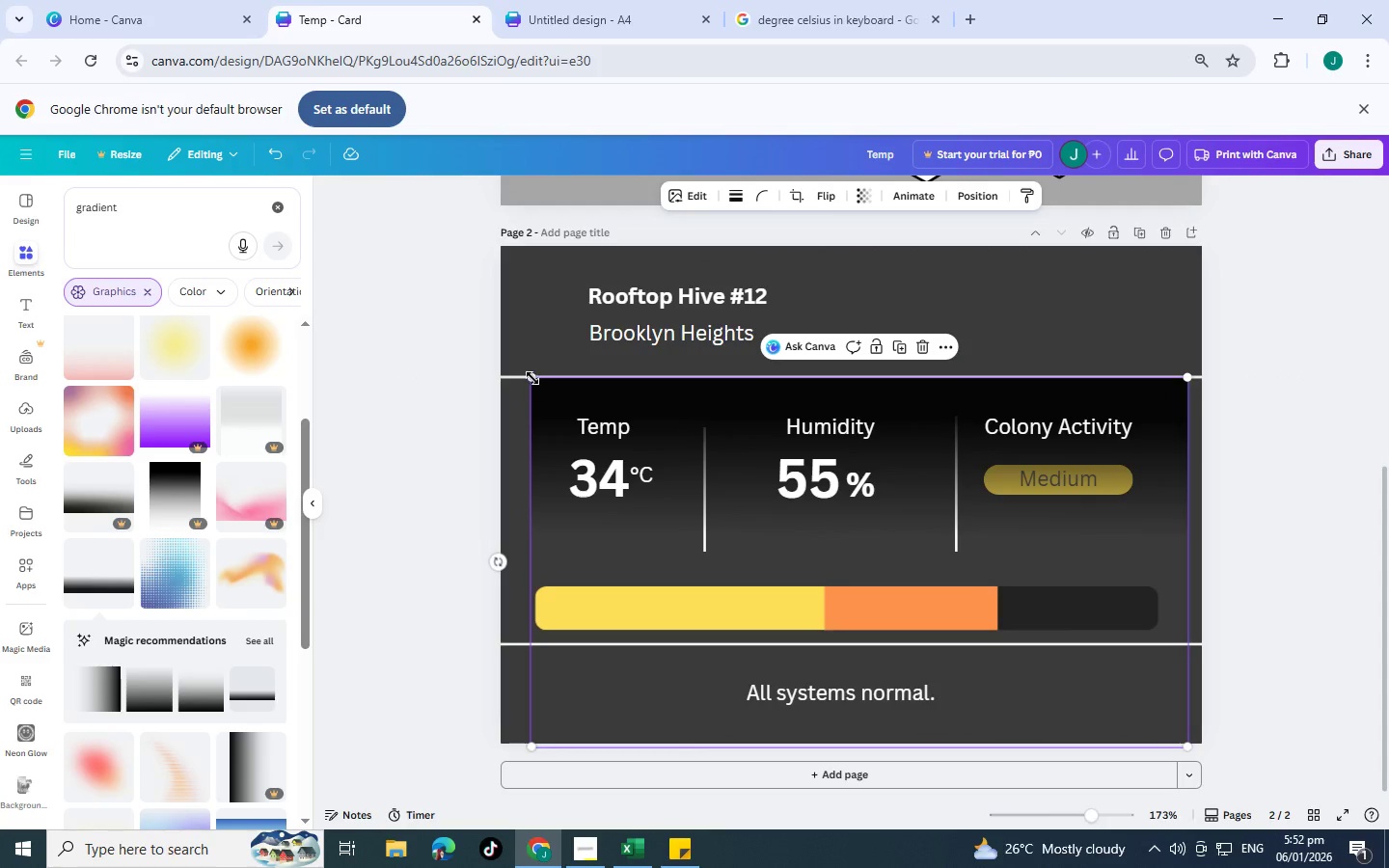 
left_click_drag(start_coordinate=[531, 377], to_coordinate=[513, 373])
 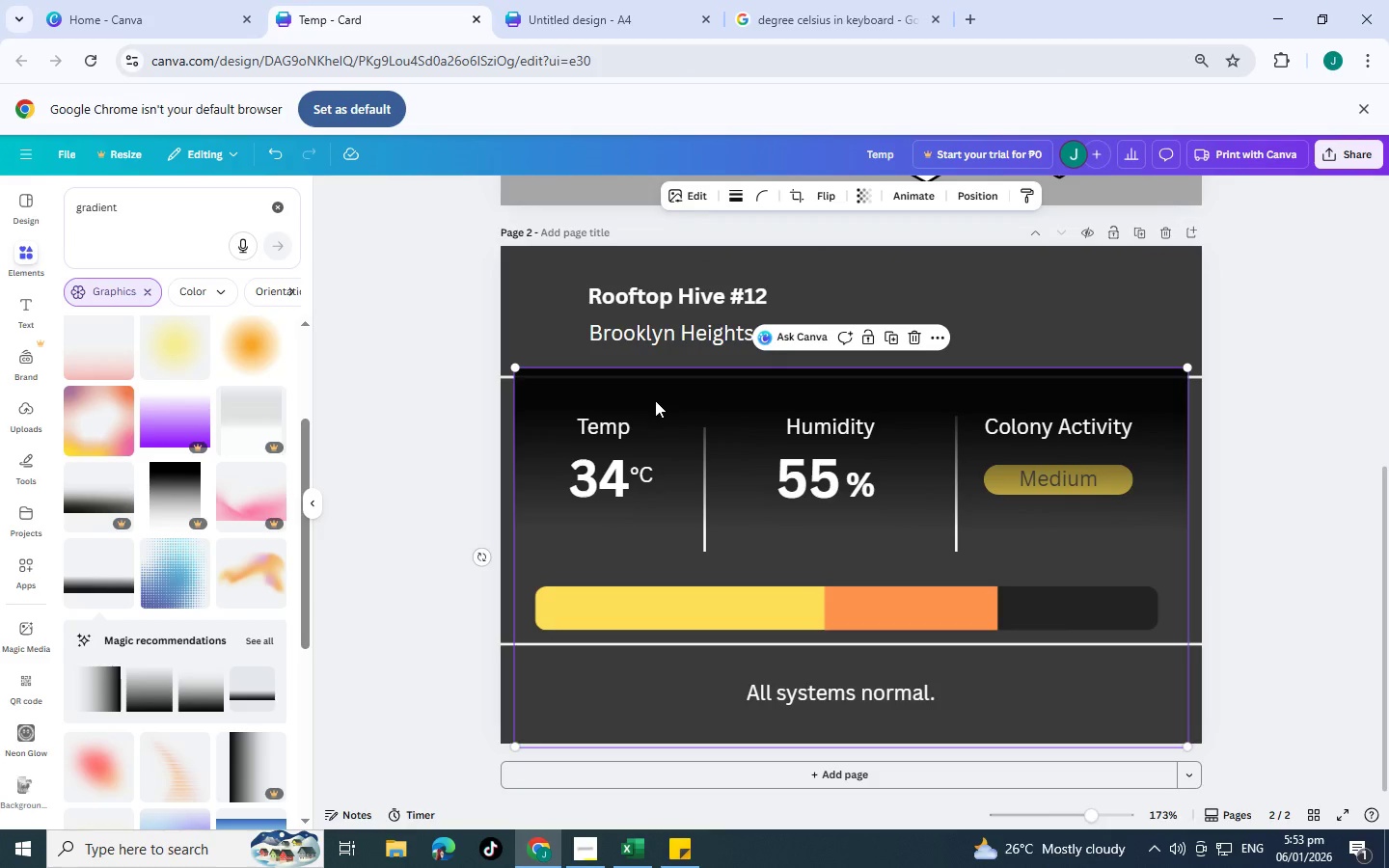 
left_click_drag(start_coordinate=[655, 400], to_coordinate=[655, 414])
 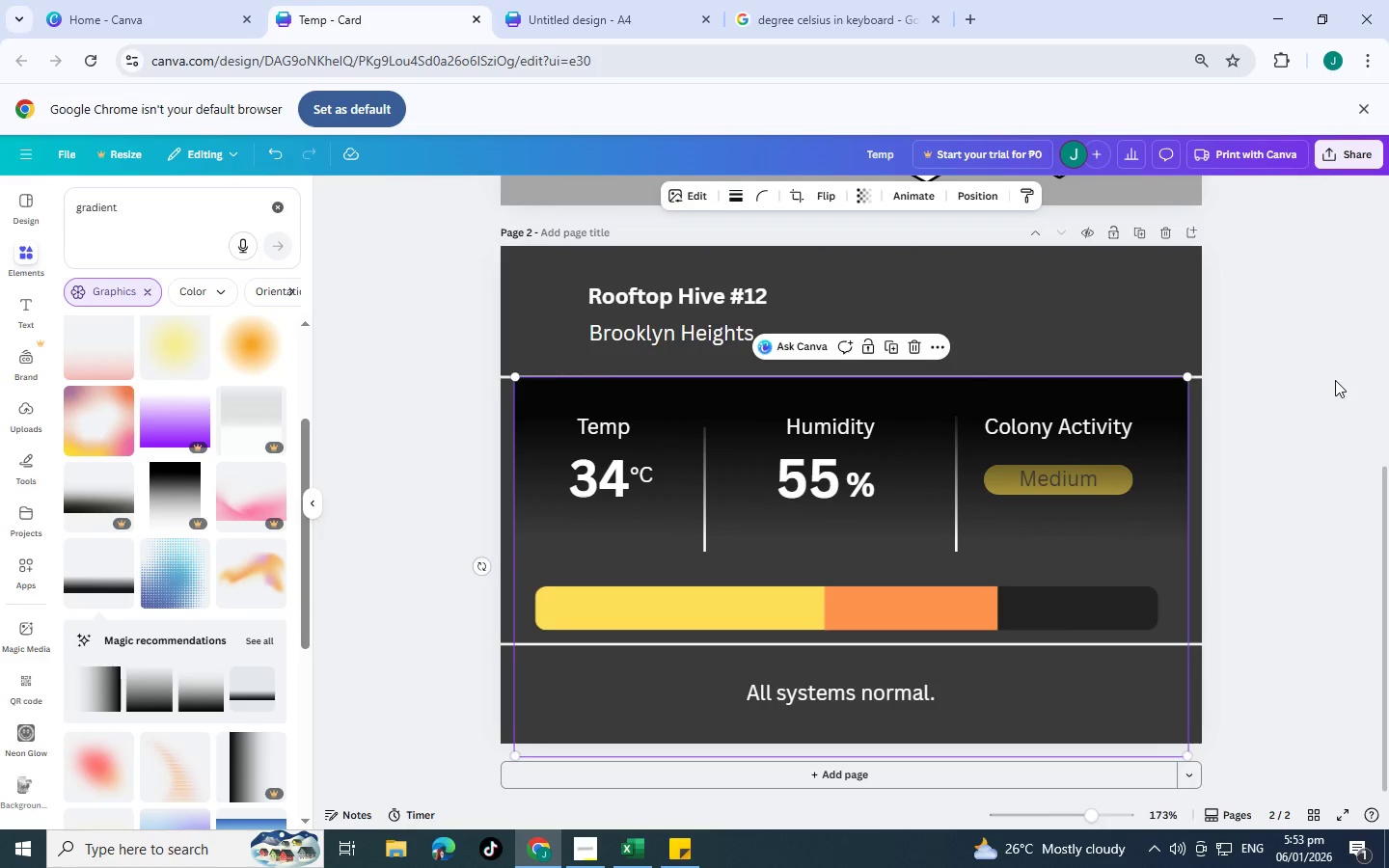 
left_click([1335, 380])
 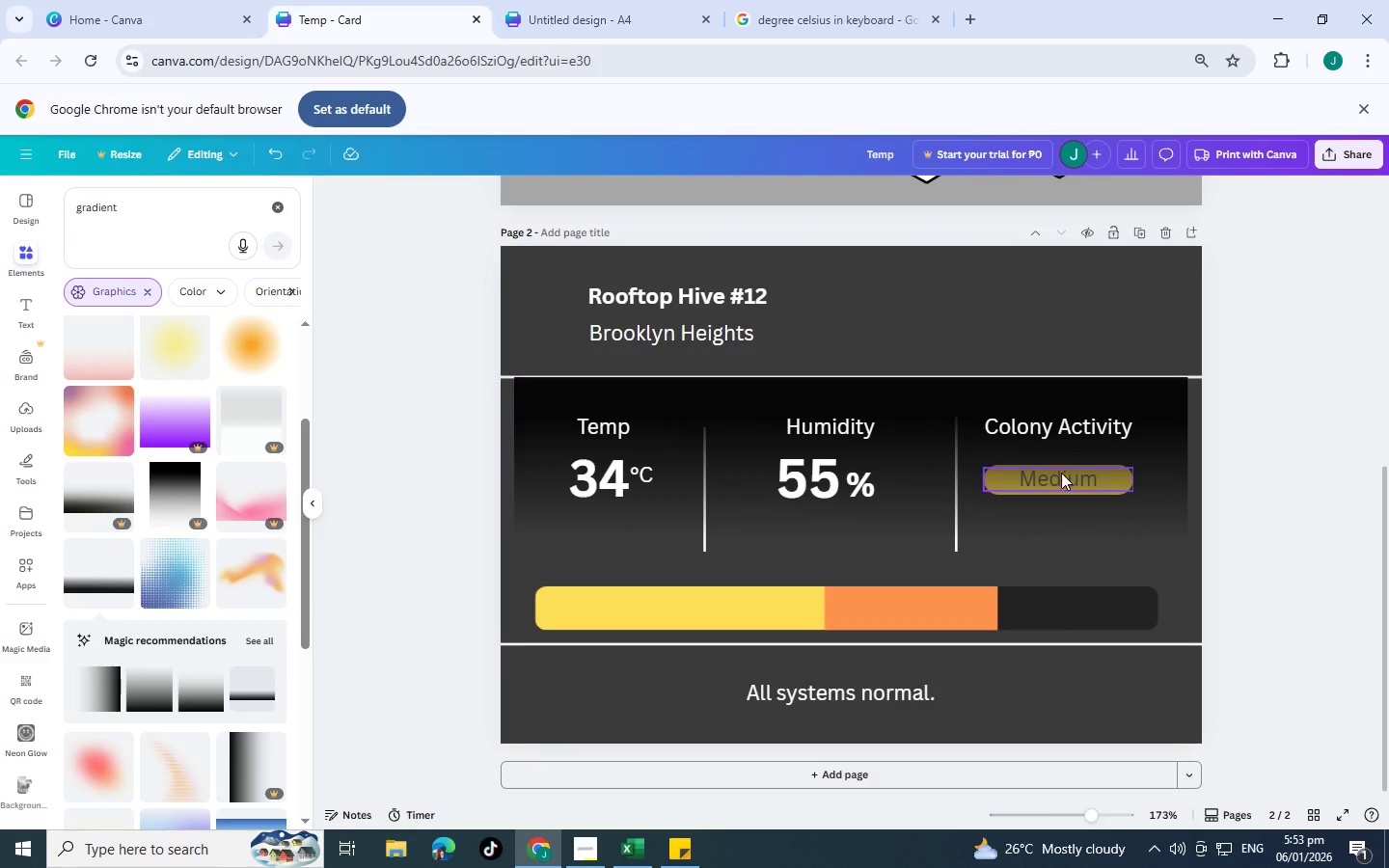 
left_click([1171, 502])
 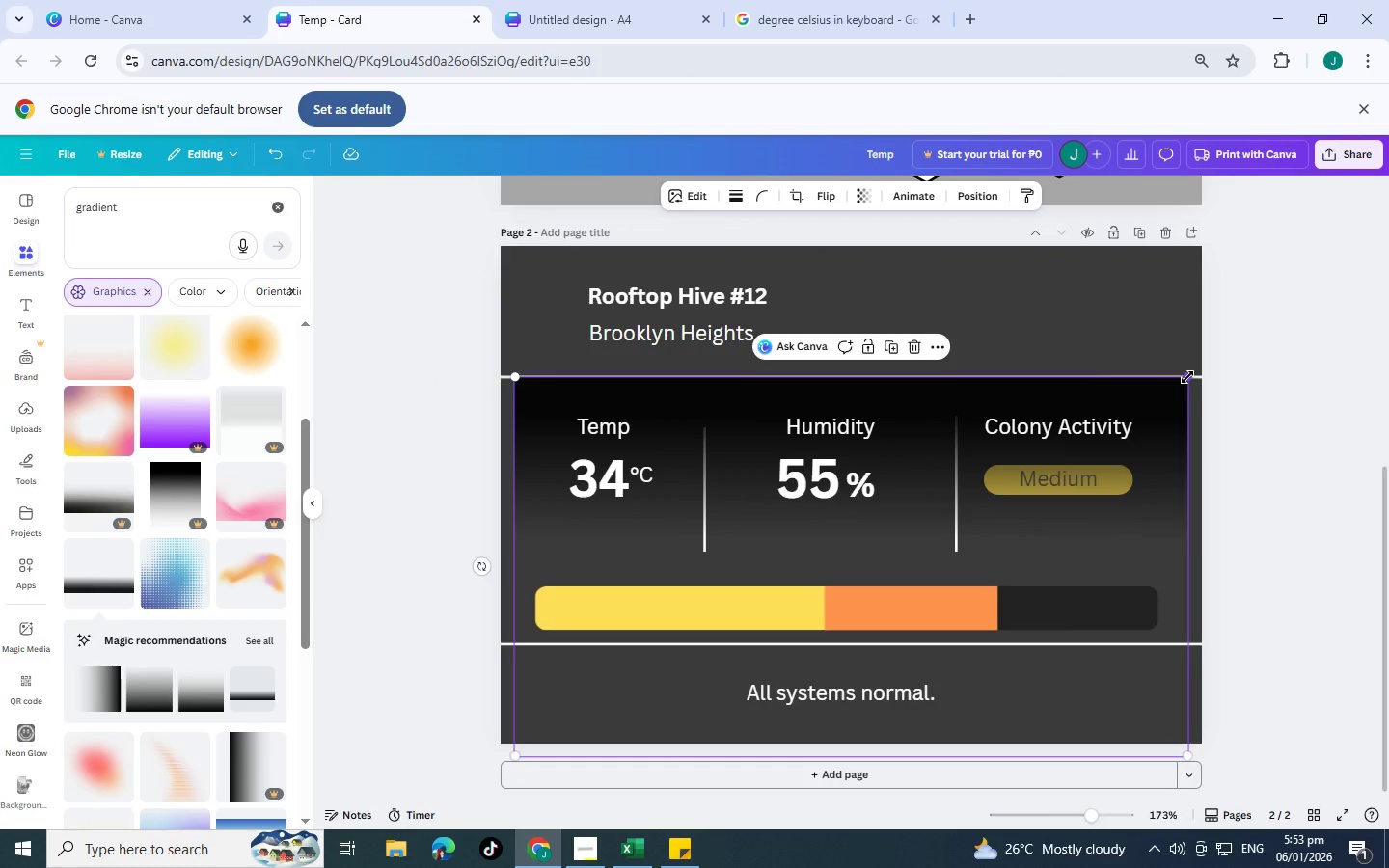 
wait(11.23)
 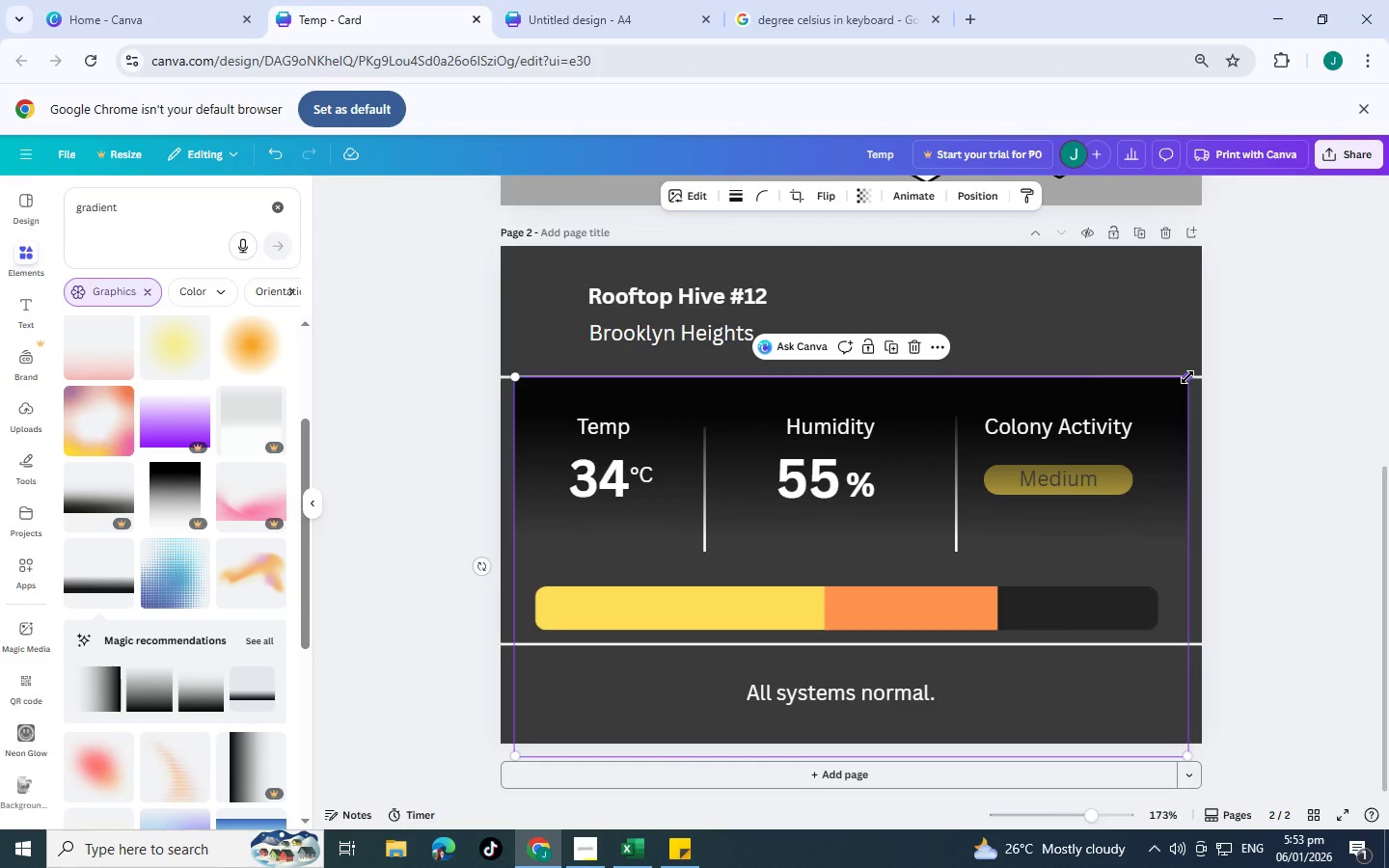 
double_click([788, 687])
 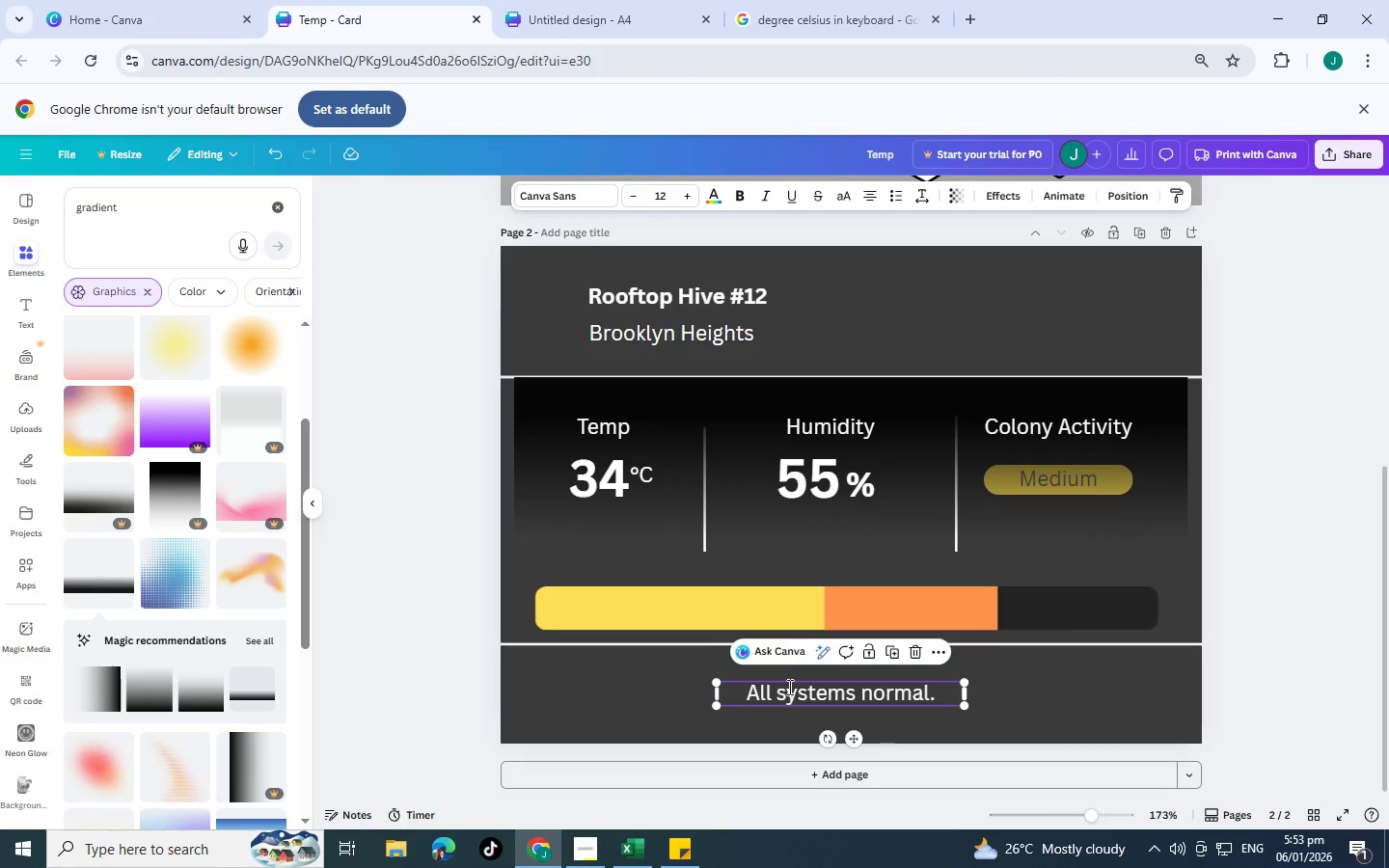 
triple_click([788, 687])
 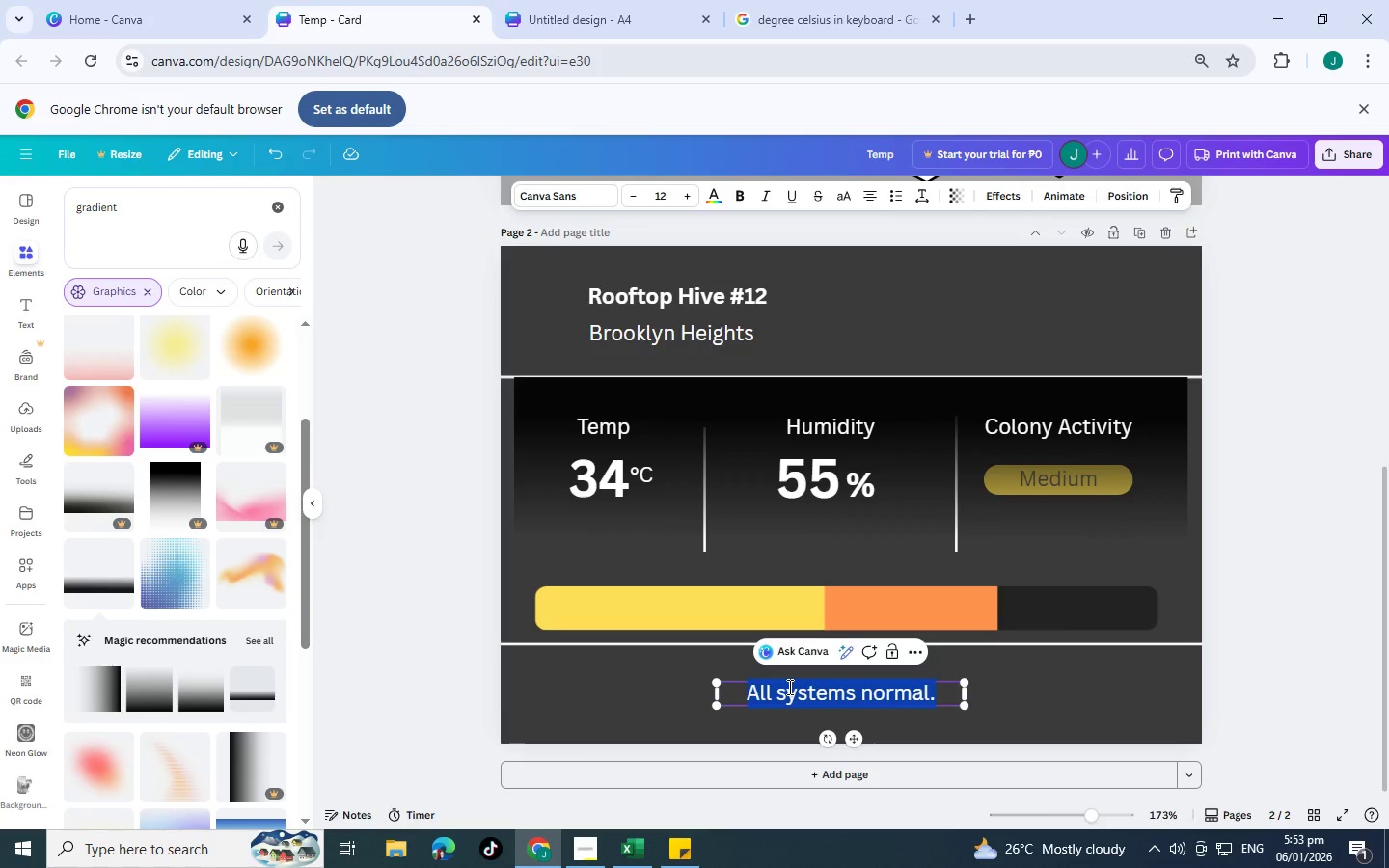 
triple_click([788, 687])
 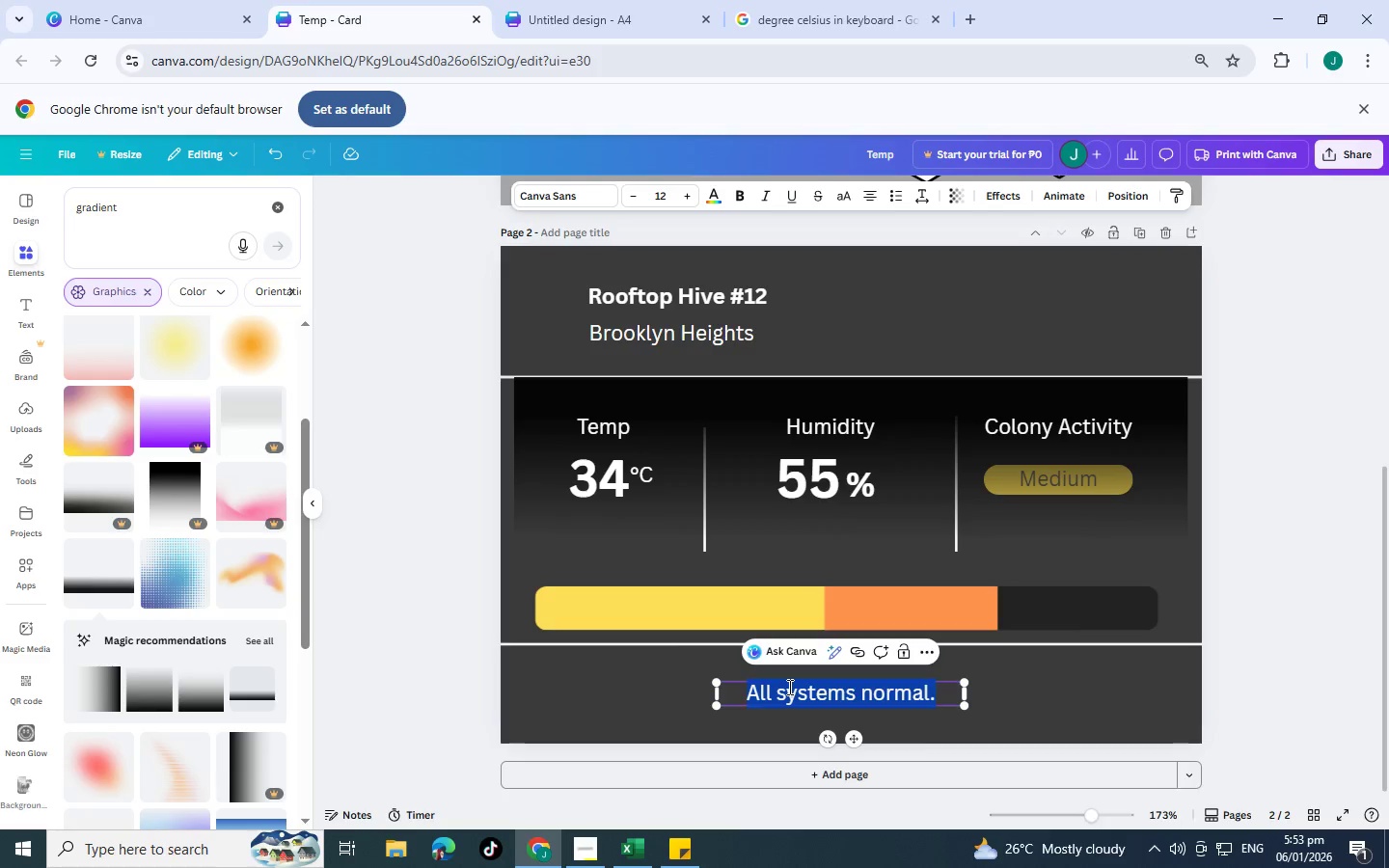 
triple_click([788, 687])
 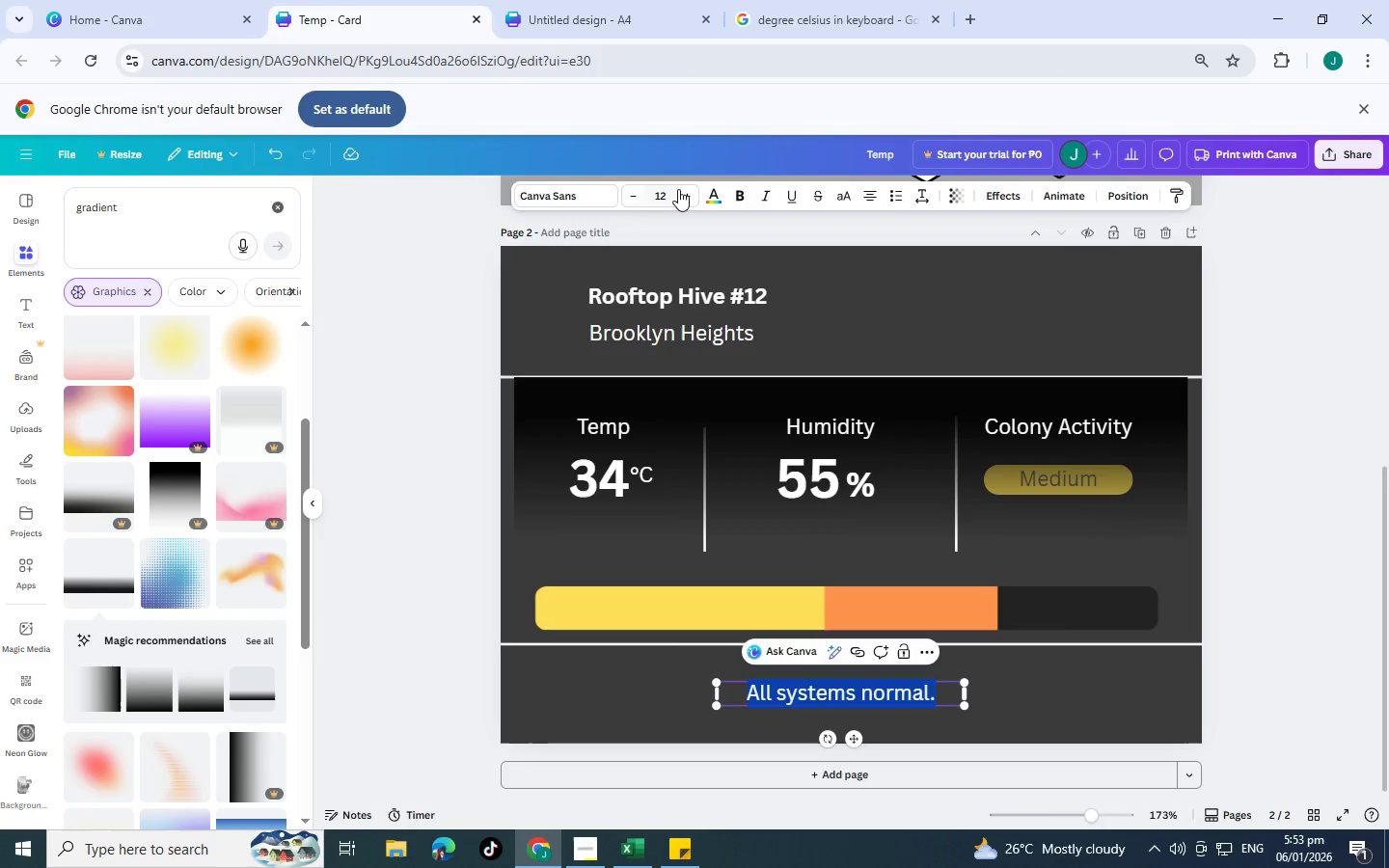 
left_click([638, 195])
 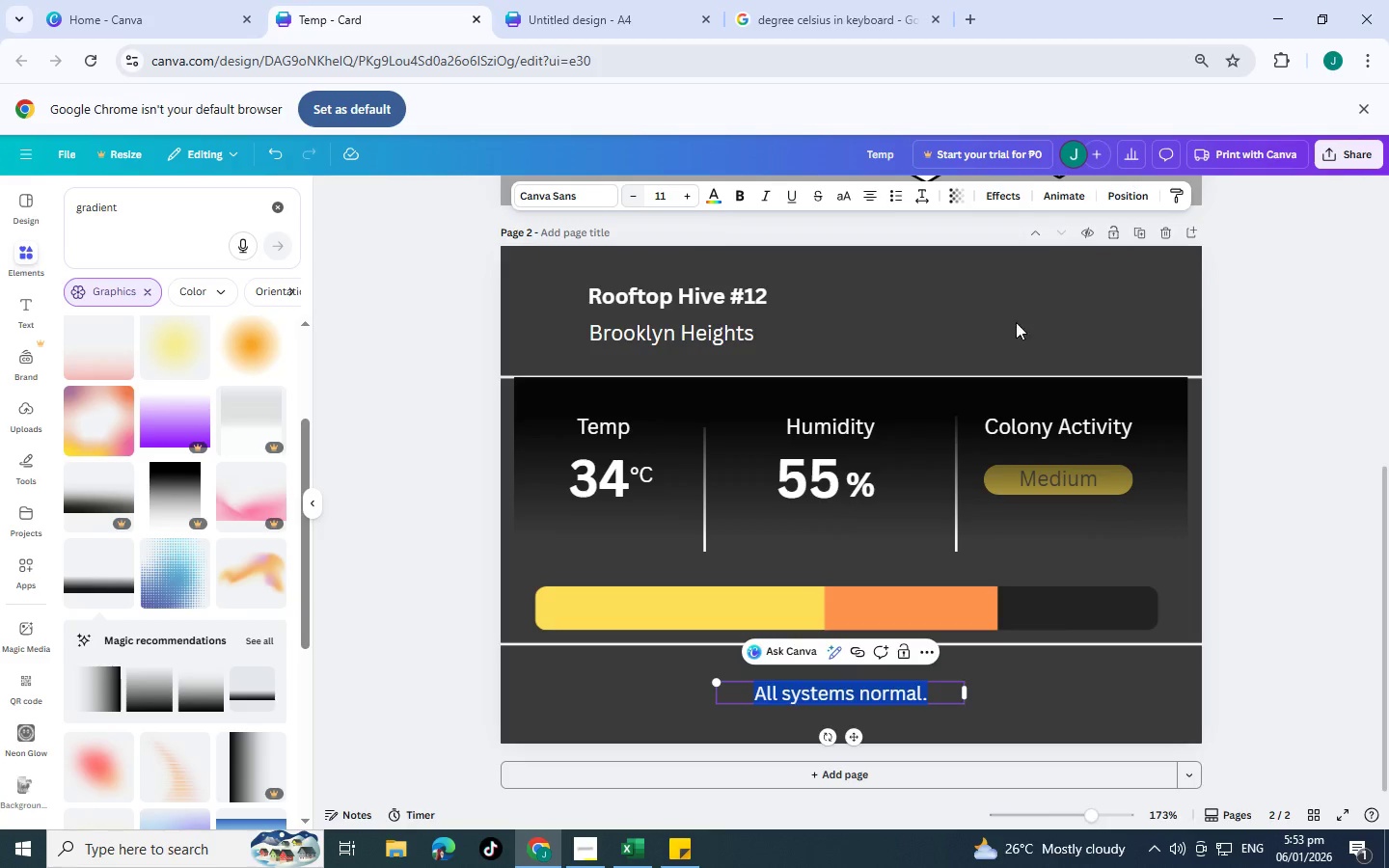 
left_click_drag(start_coordinate=[1386, 501], to_coordinate=[1374, 499])
 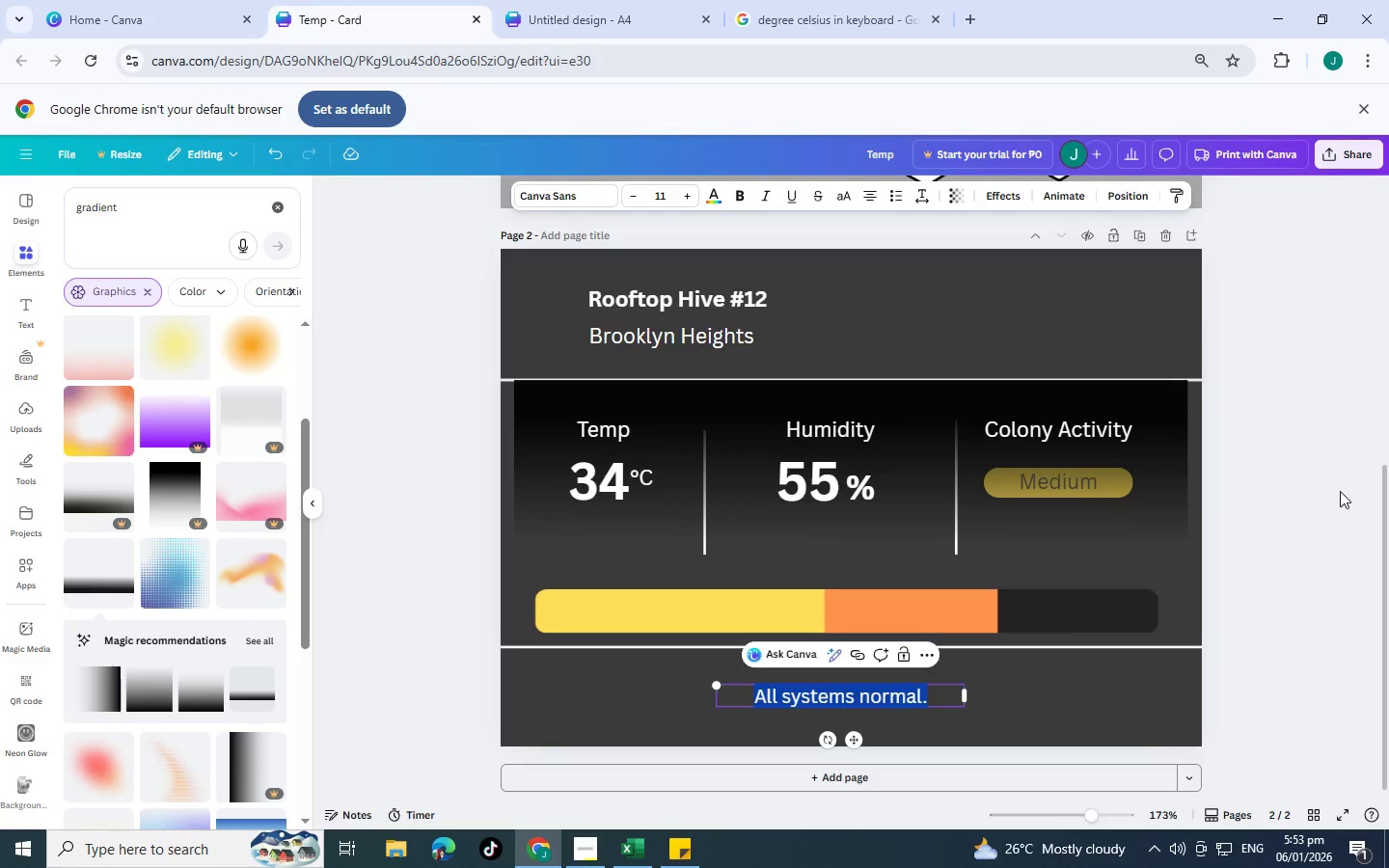 
double_click([1340, 491])
 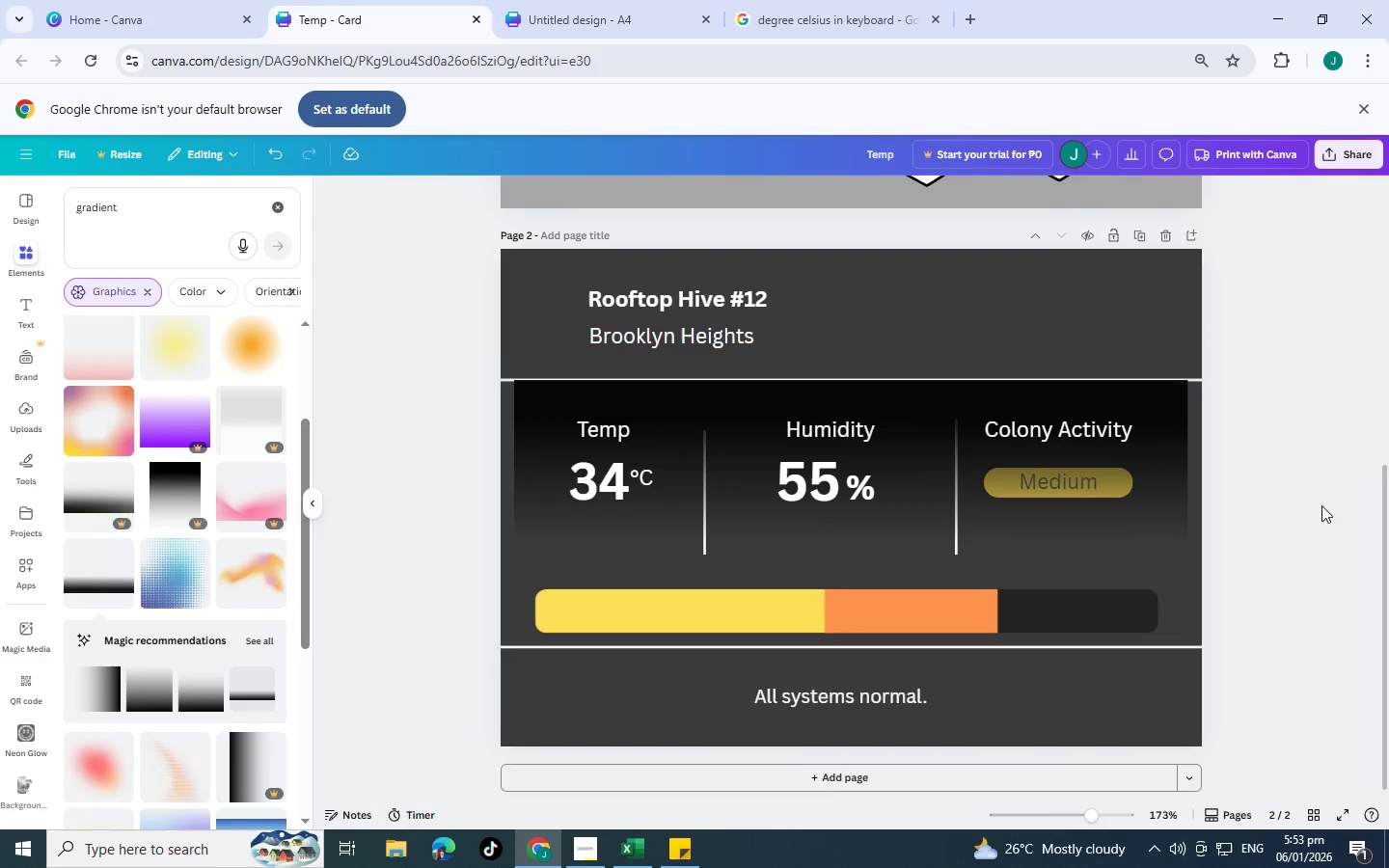 
scroll: coordinate [1321, 504], scroll_direction: up, amount: 2.0
 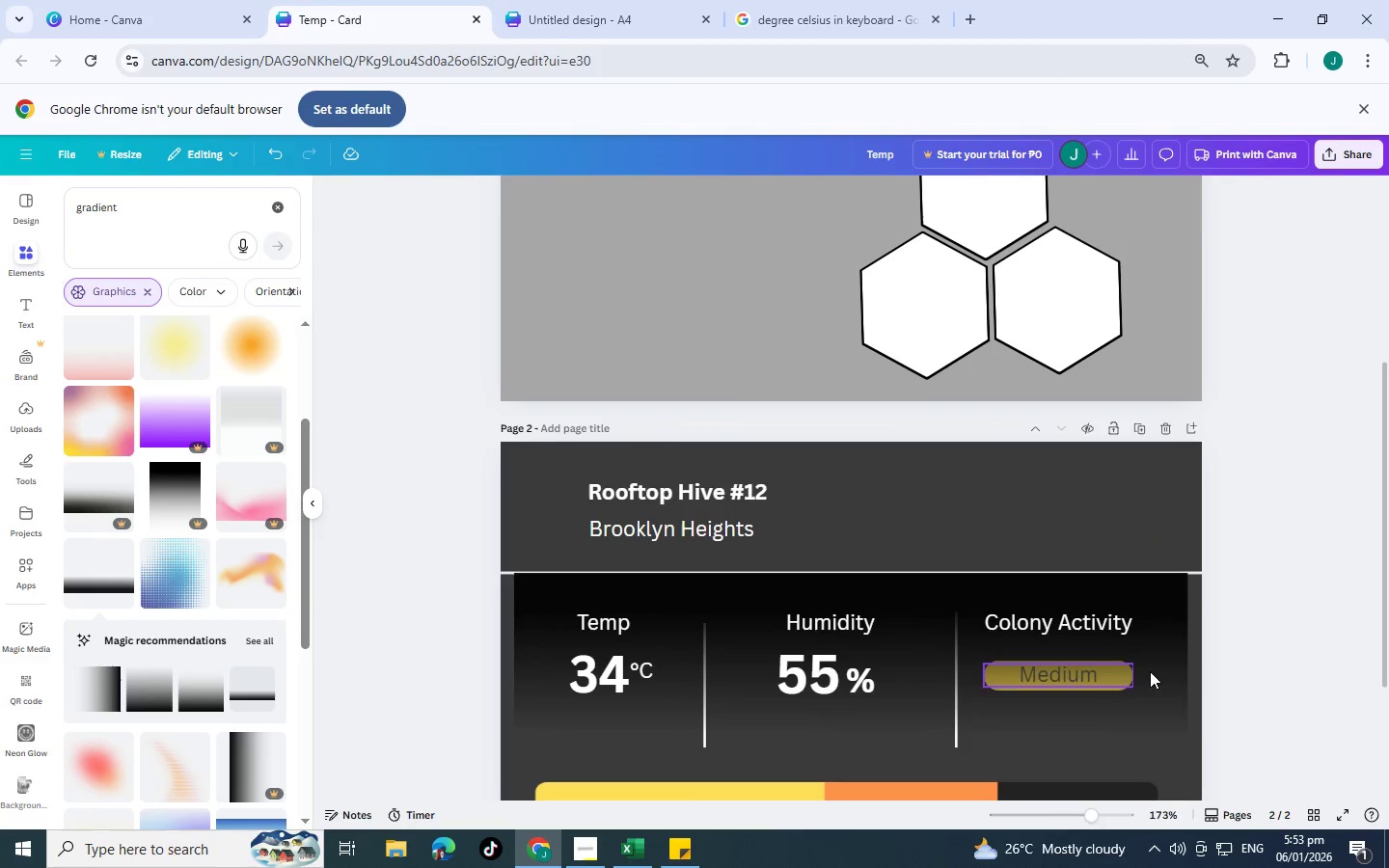 
left_click([1161, 668])
 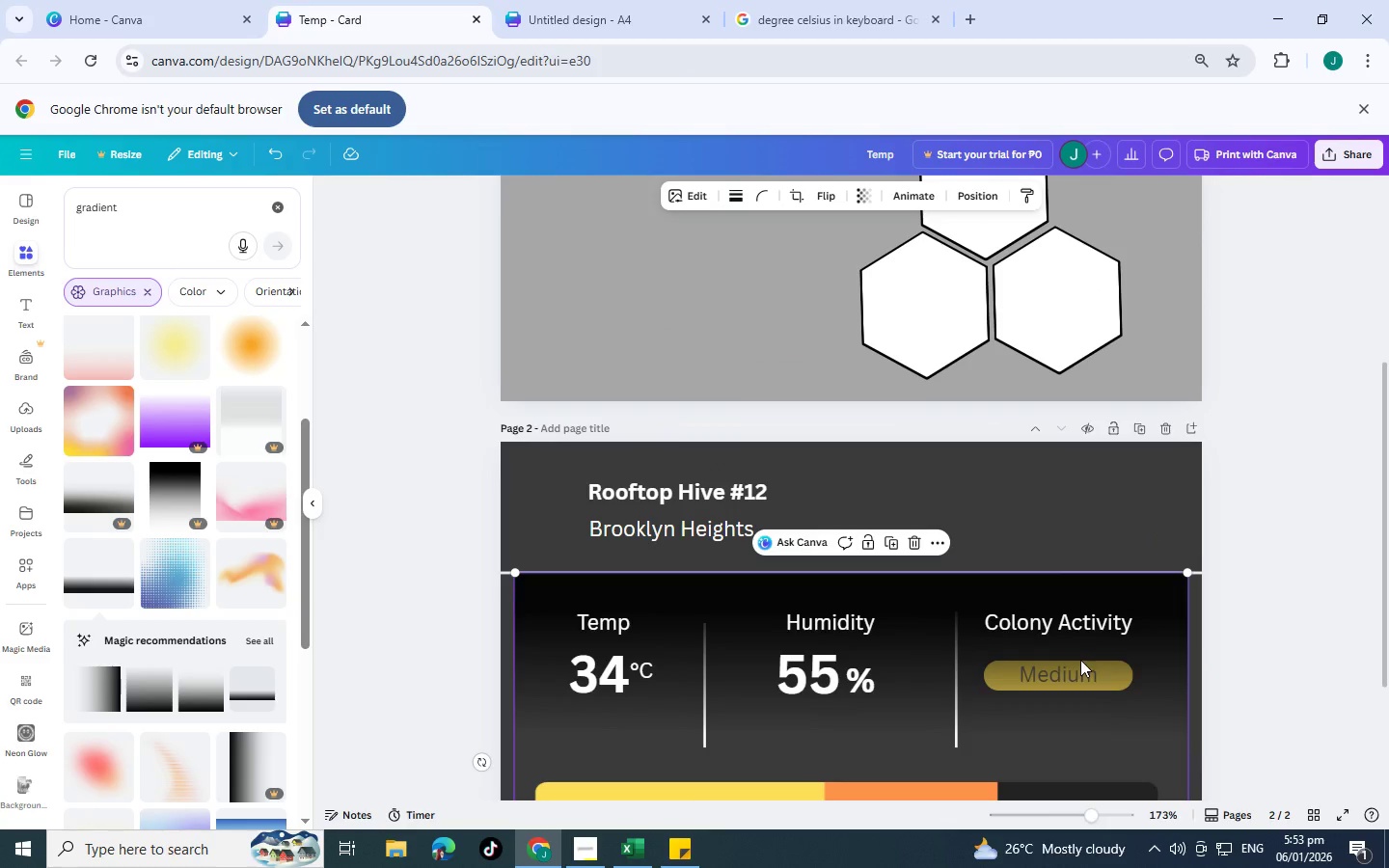 
left_click([1065, 674])
 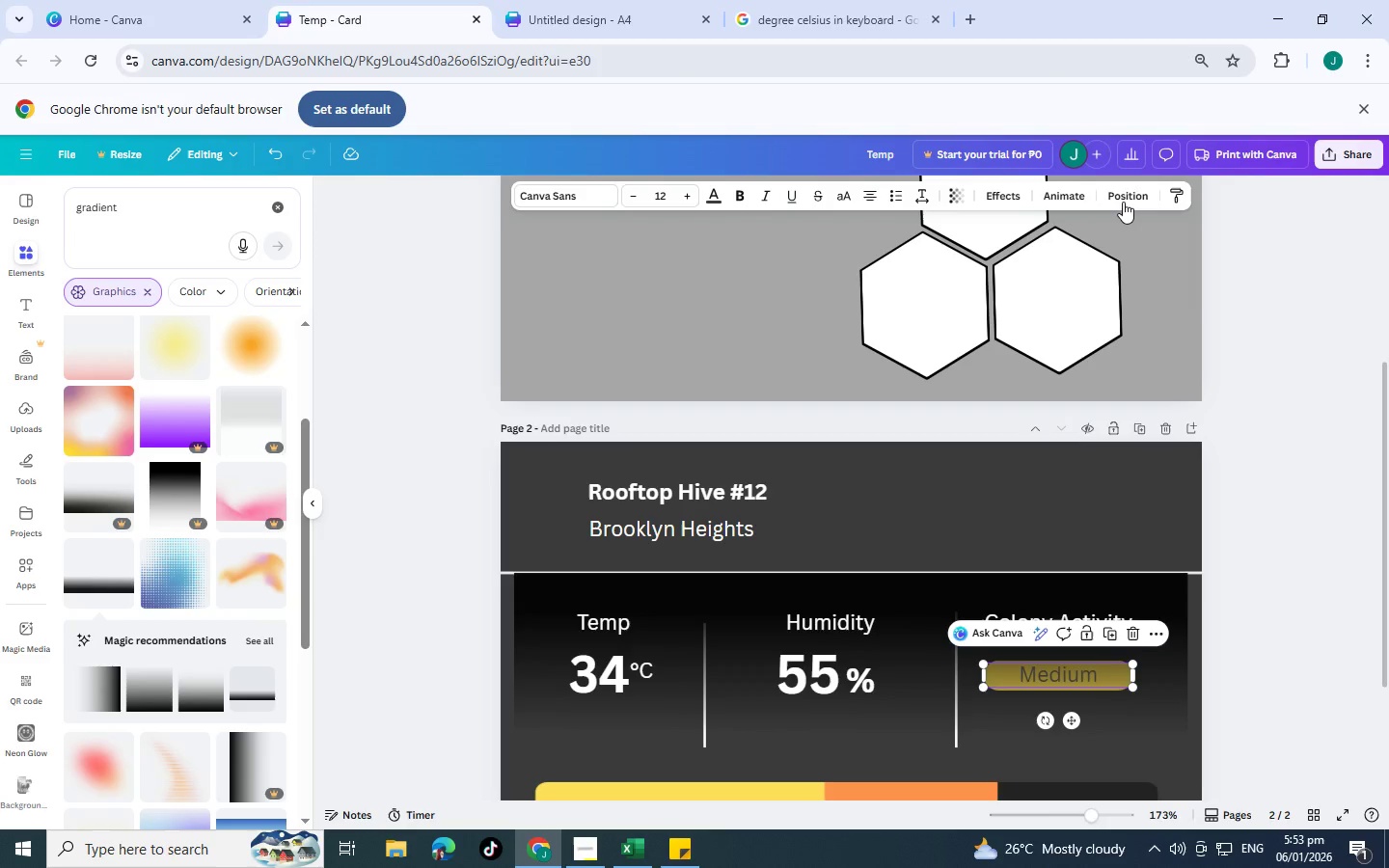 
left_click([1123, 202])
 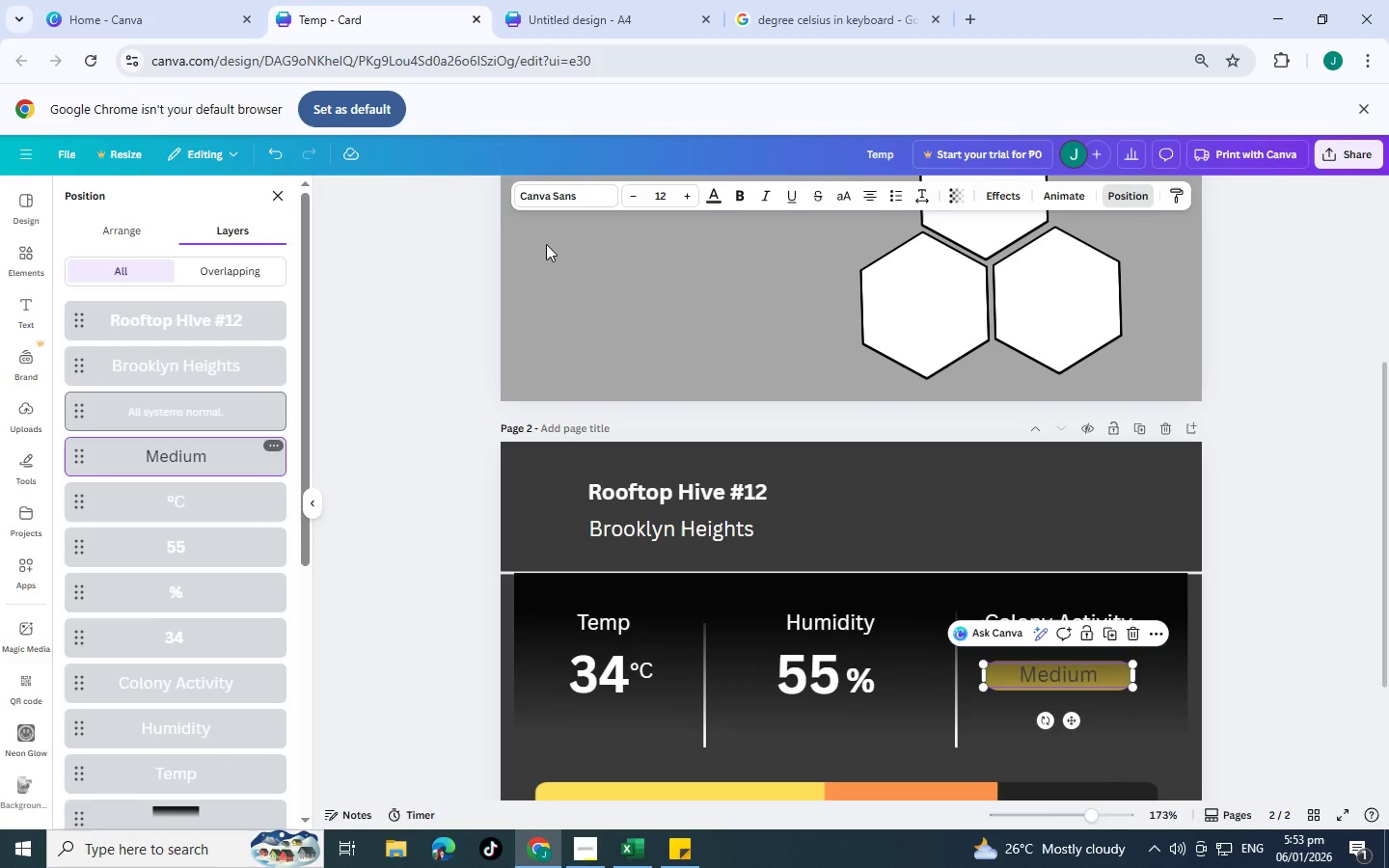 
left_click([711, 190])
 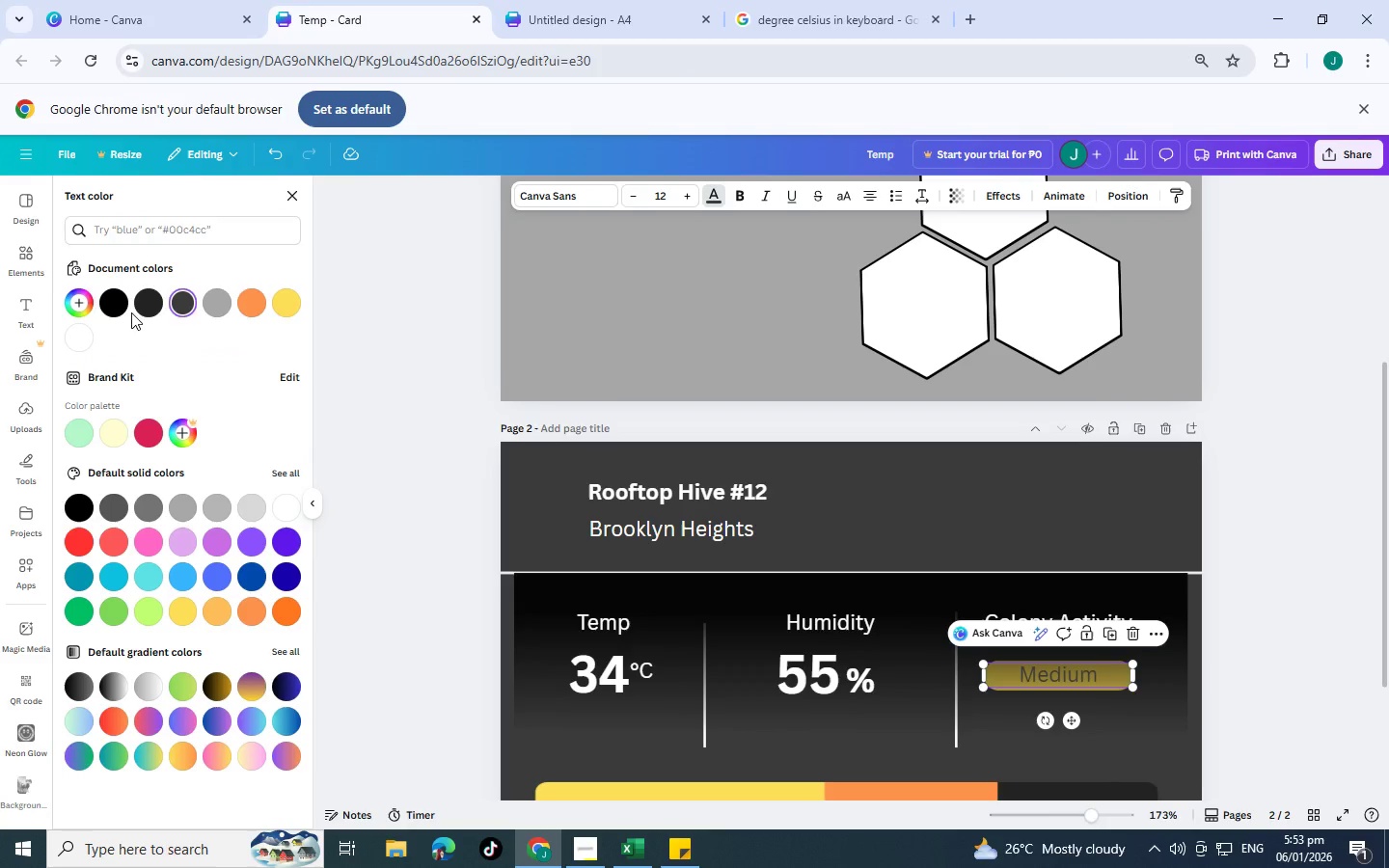 
left_click([122, 311])
 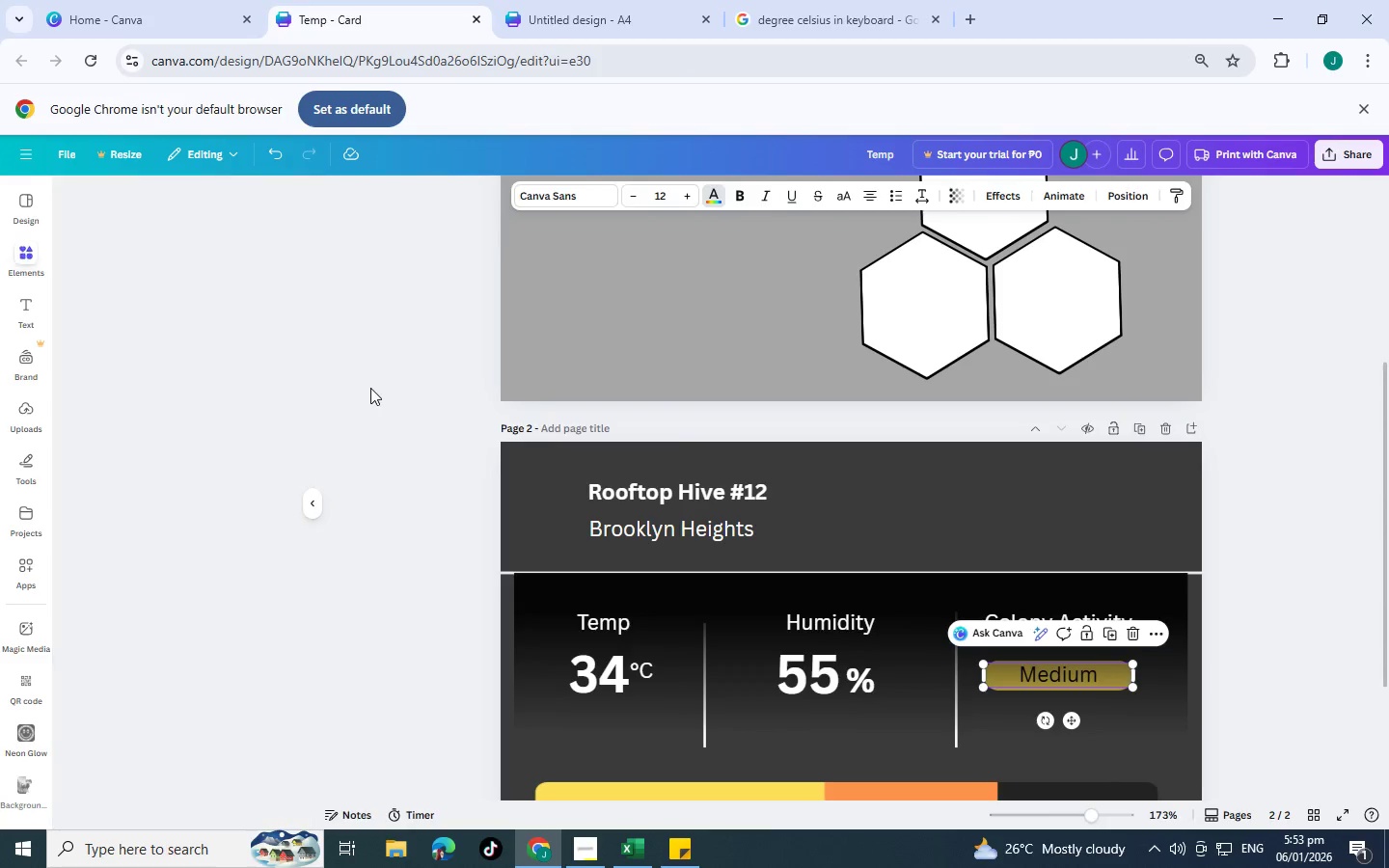 
double_click([370, 388])
 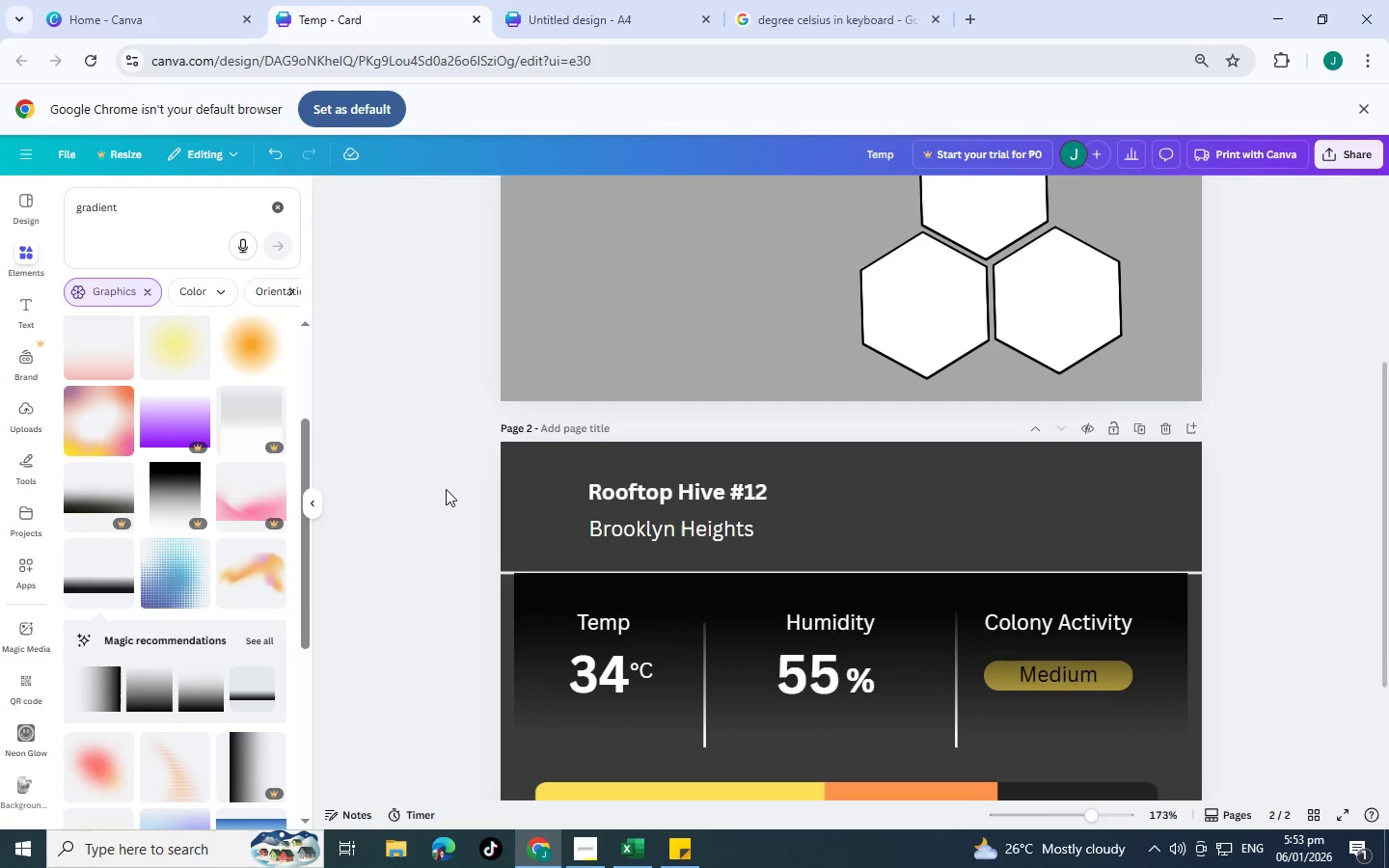 
scroll: coordinate [581, 687], scroll_direction: down, amount: 5.0
 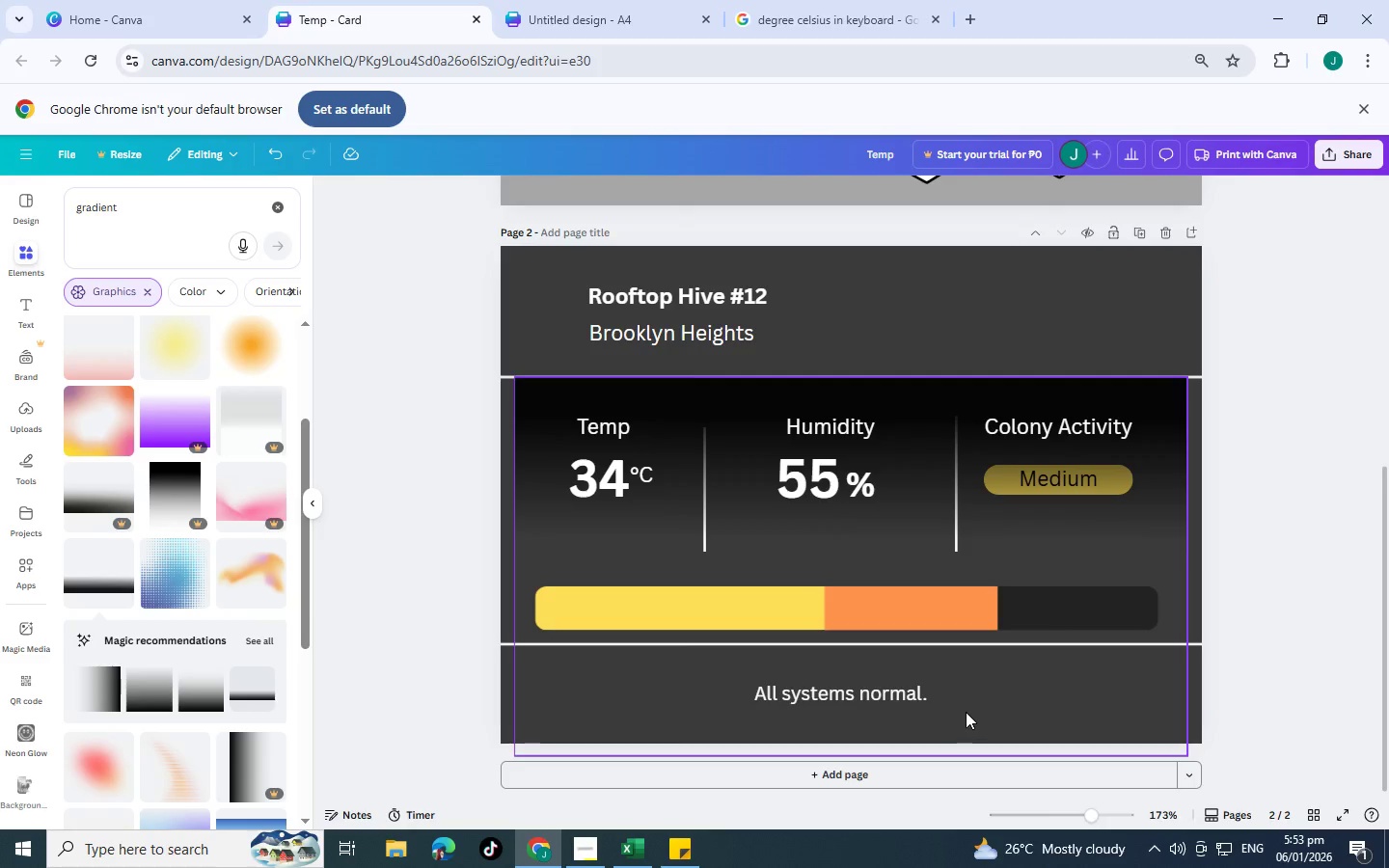 
left_click([967, 712])
 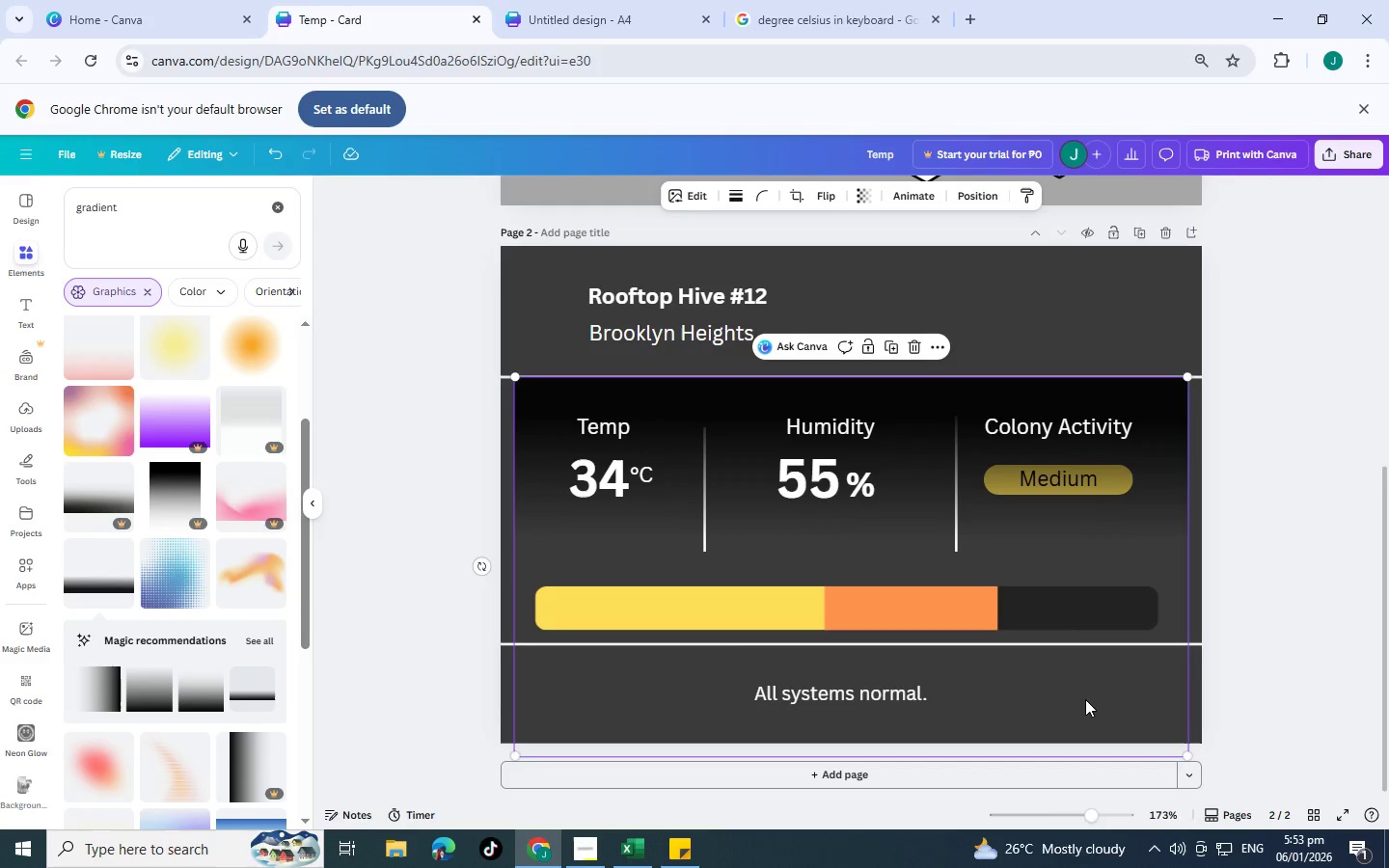 
left_click([1279, 592])
 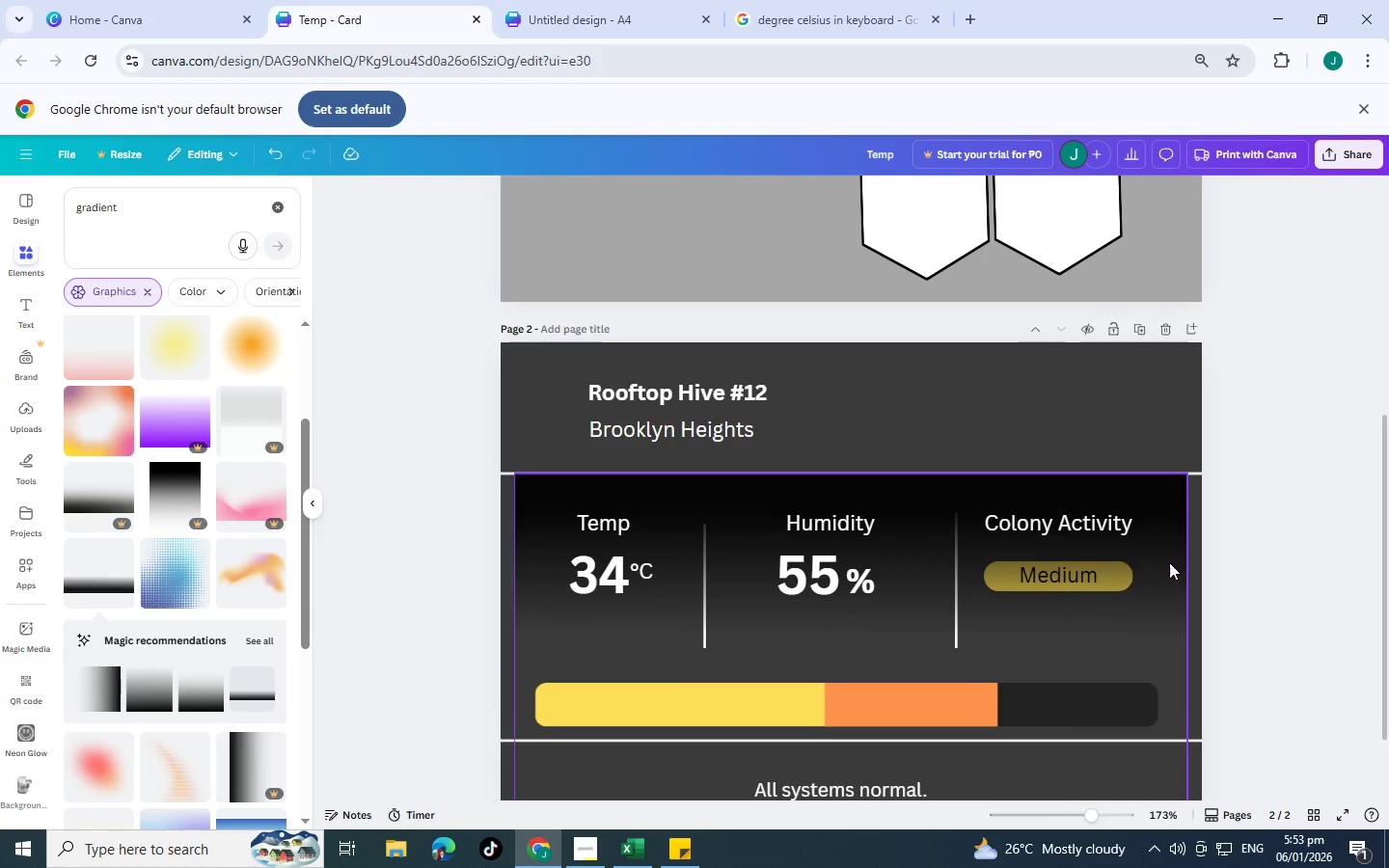 
scroll: coordinate [1076, 695], scroll_direction: up, amount: 1.0
 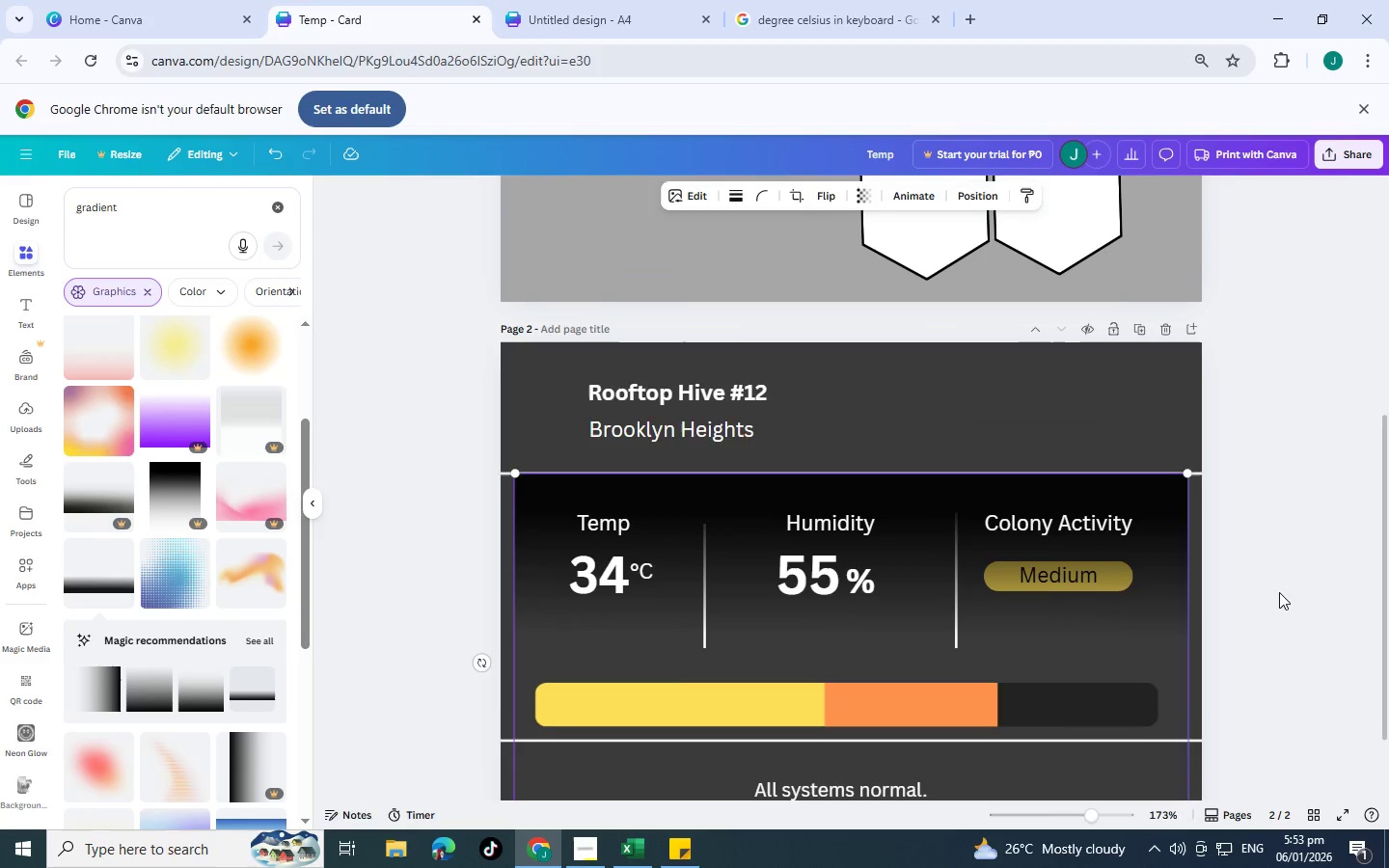 
left_click([1169, 562])
 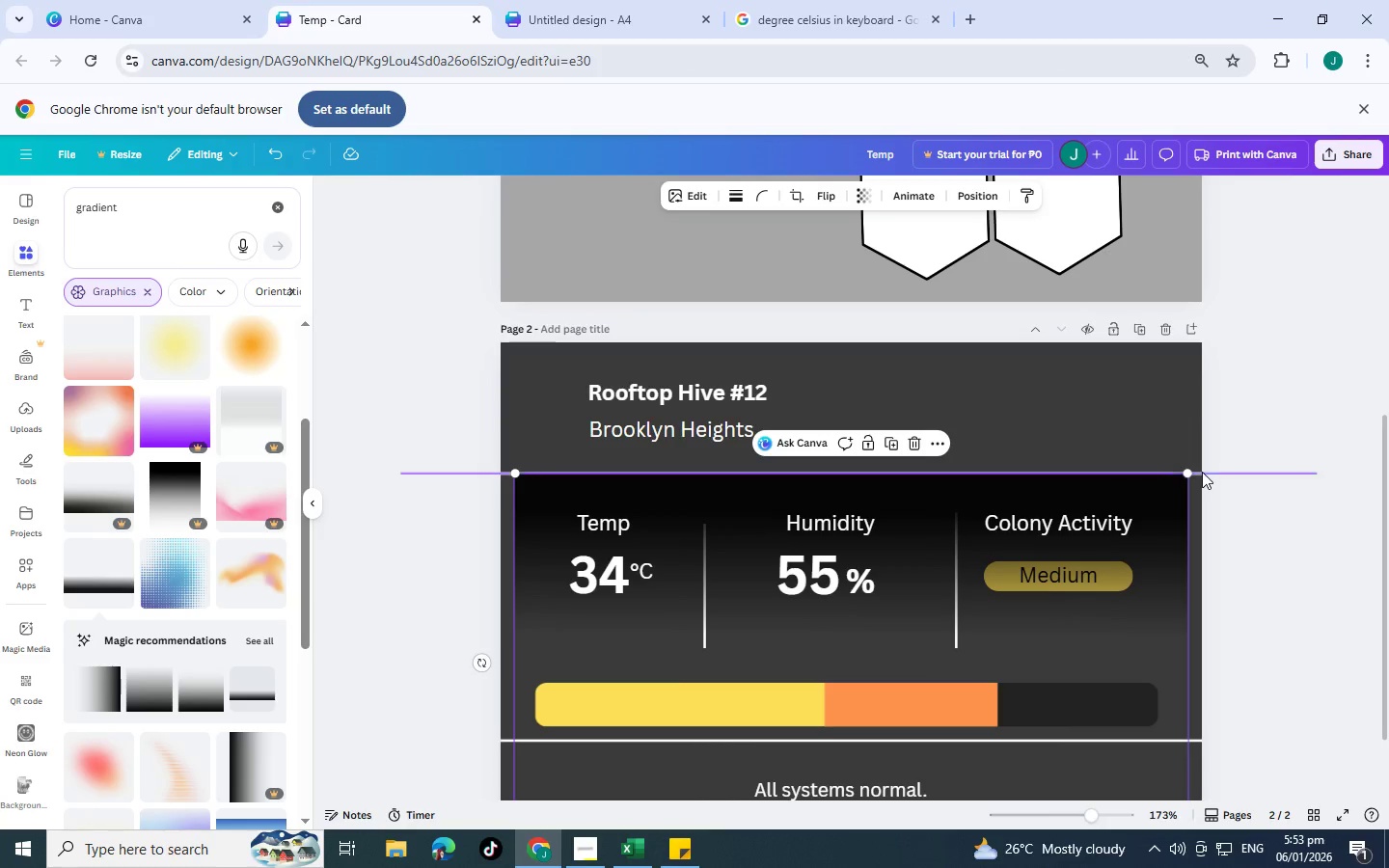 
left_click([1201, 472])
 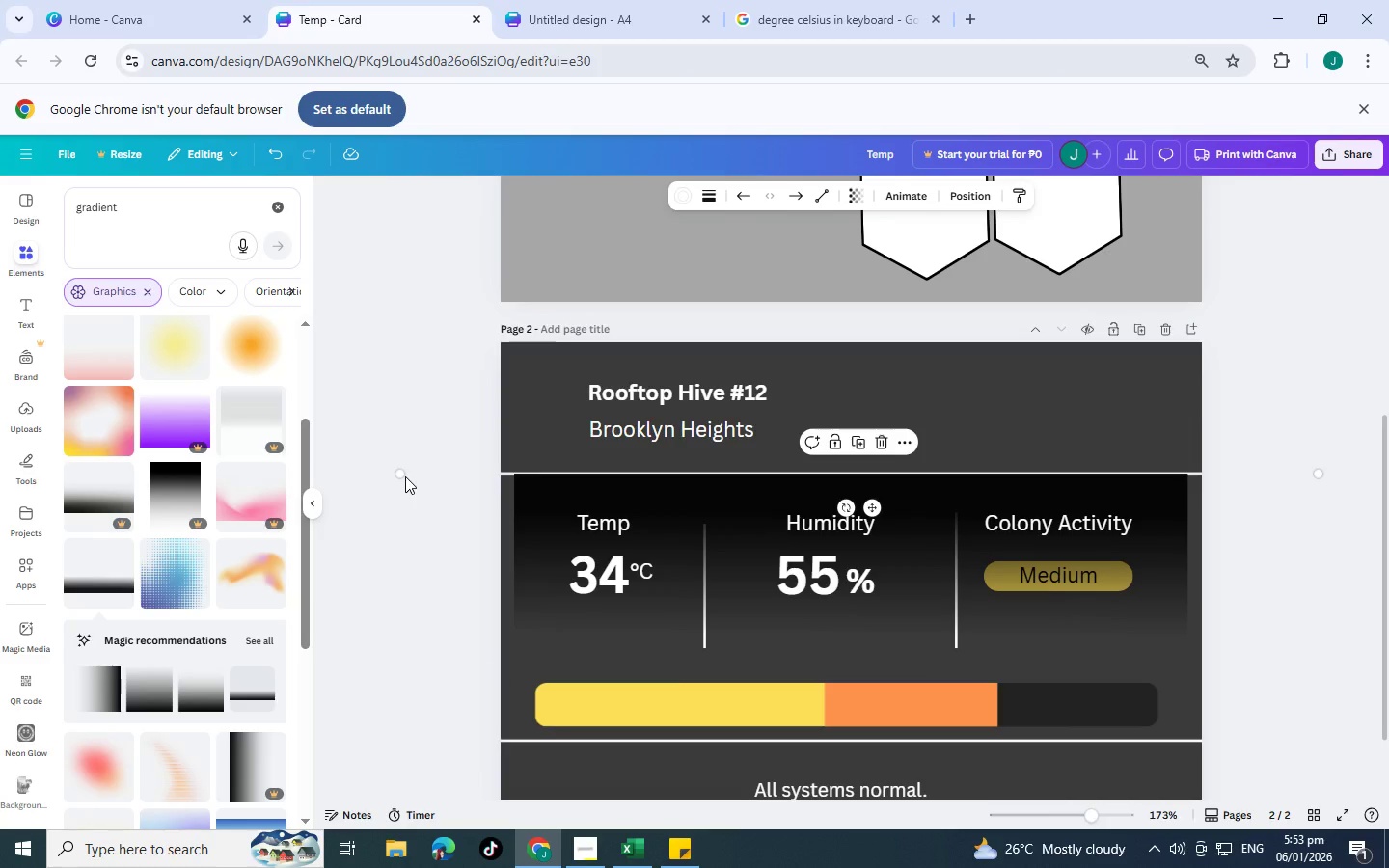 
left_click_drag(start_coordinate=[399, 476], to_coordinate=[517, 474])
 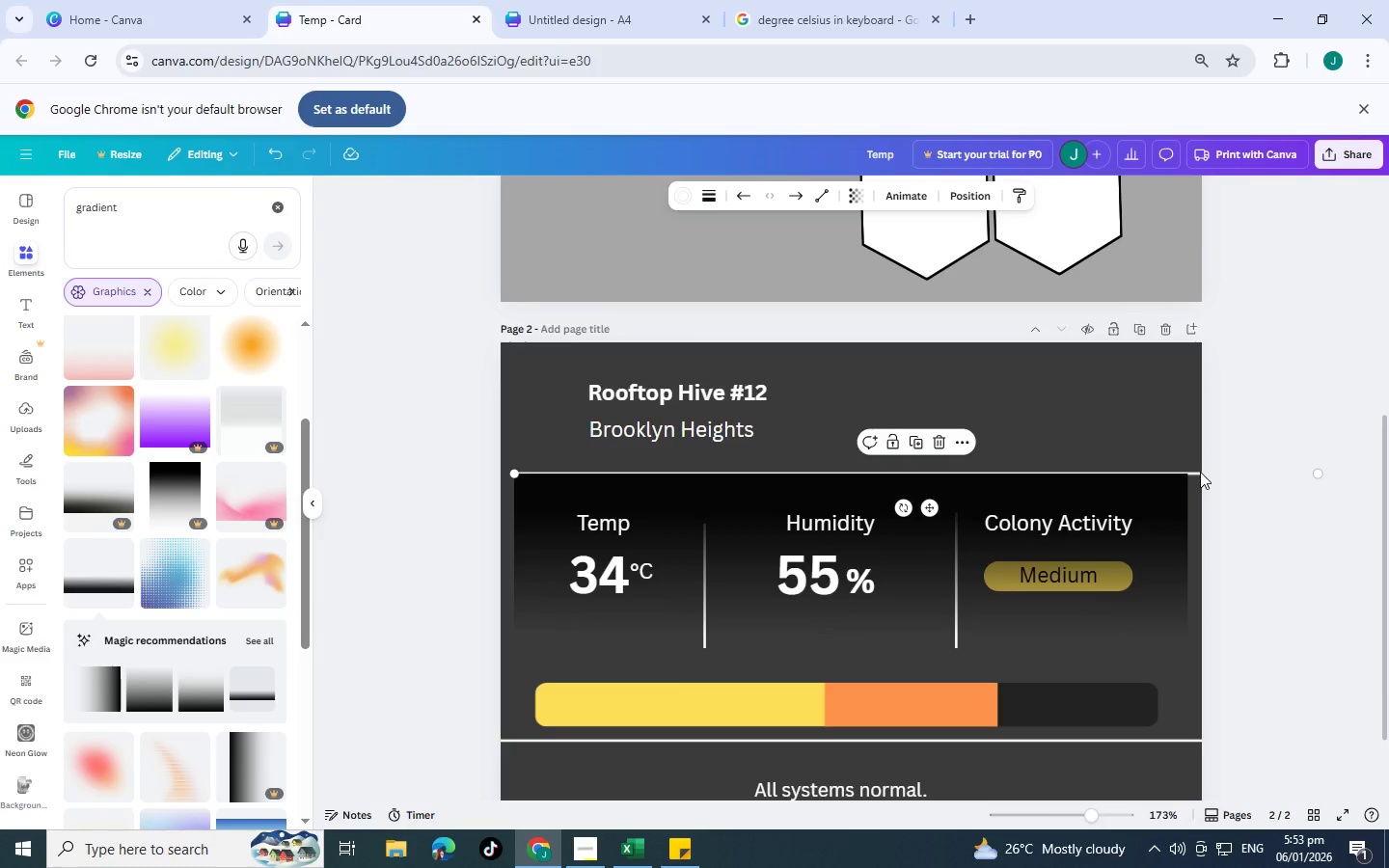 
left_click([1200, 472])
 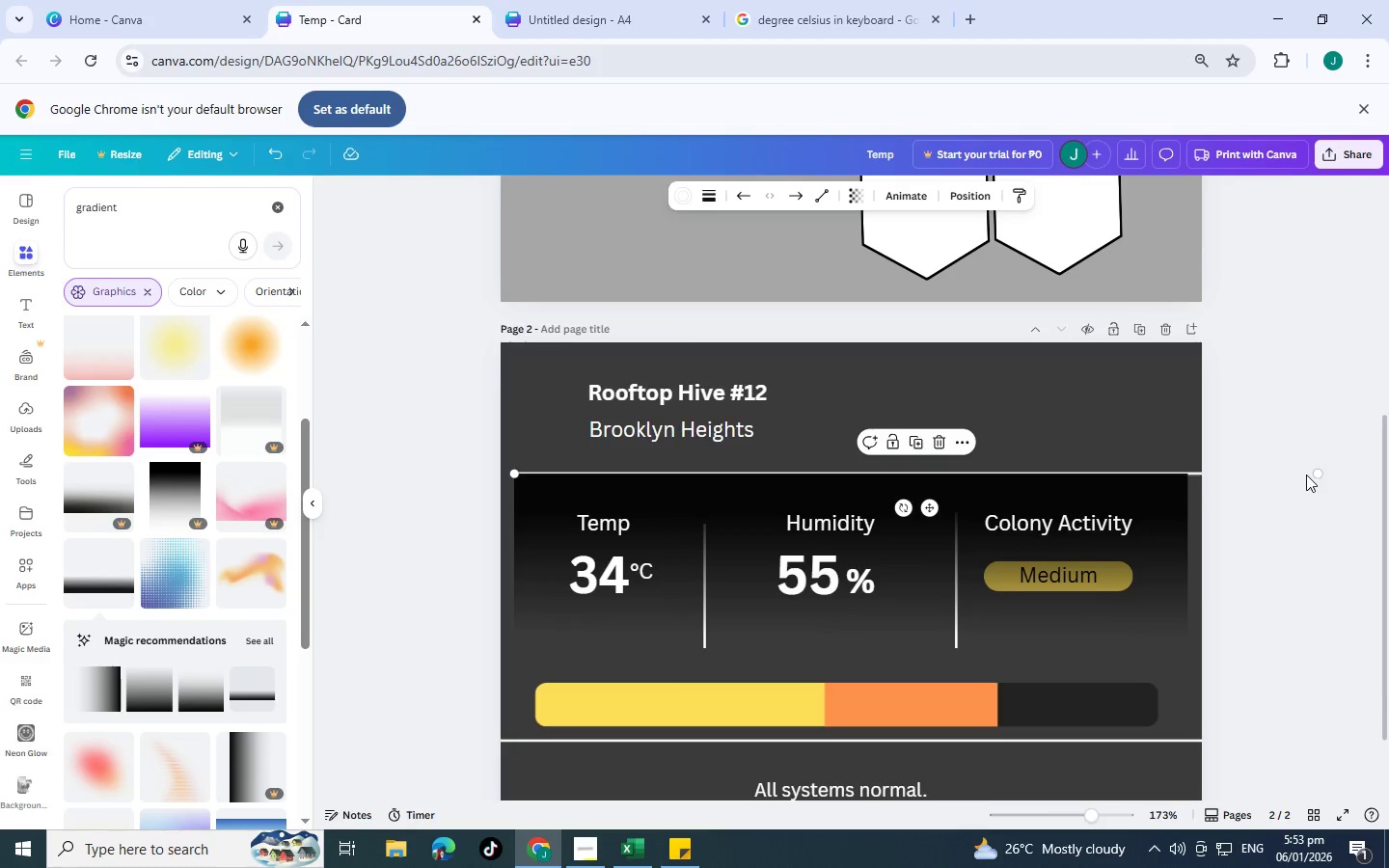 
left_click_drag(start_coordinate=[1313, 475], to_coordinate=[1181, 472])
 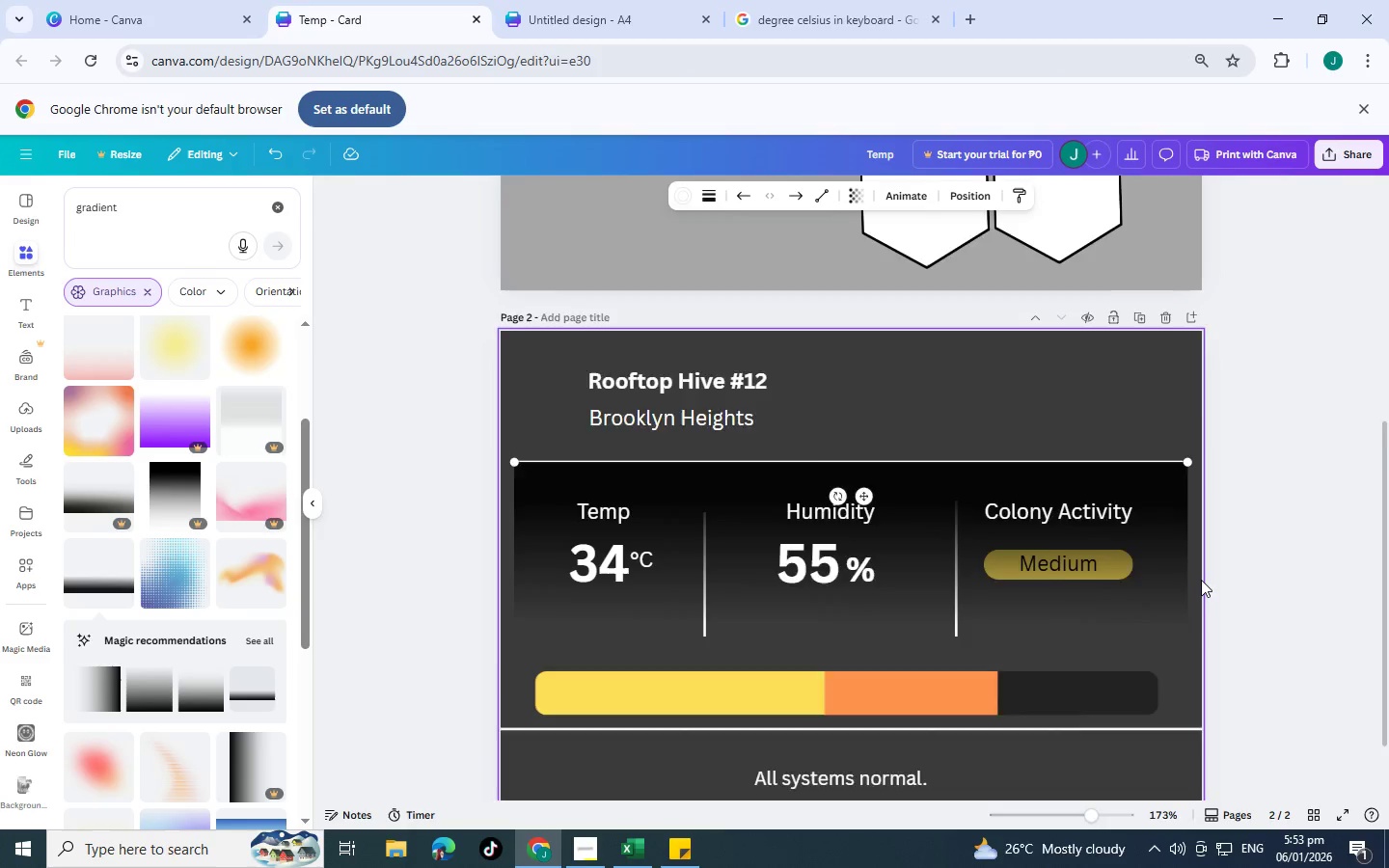 
scroll: coordinate [1201, 580], scroll_direction: down, amount: 2.0
 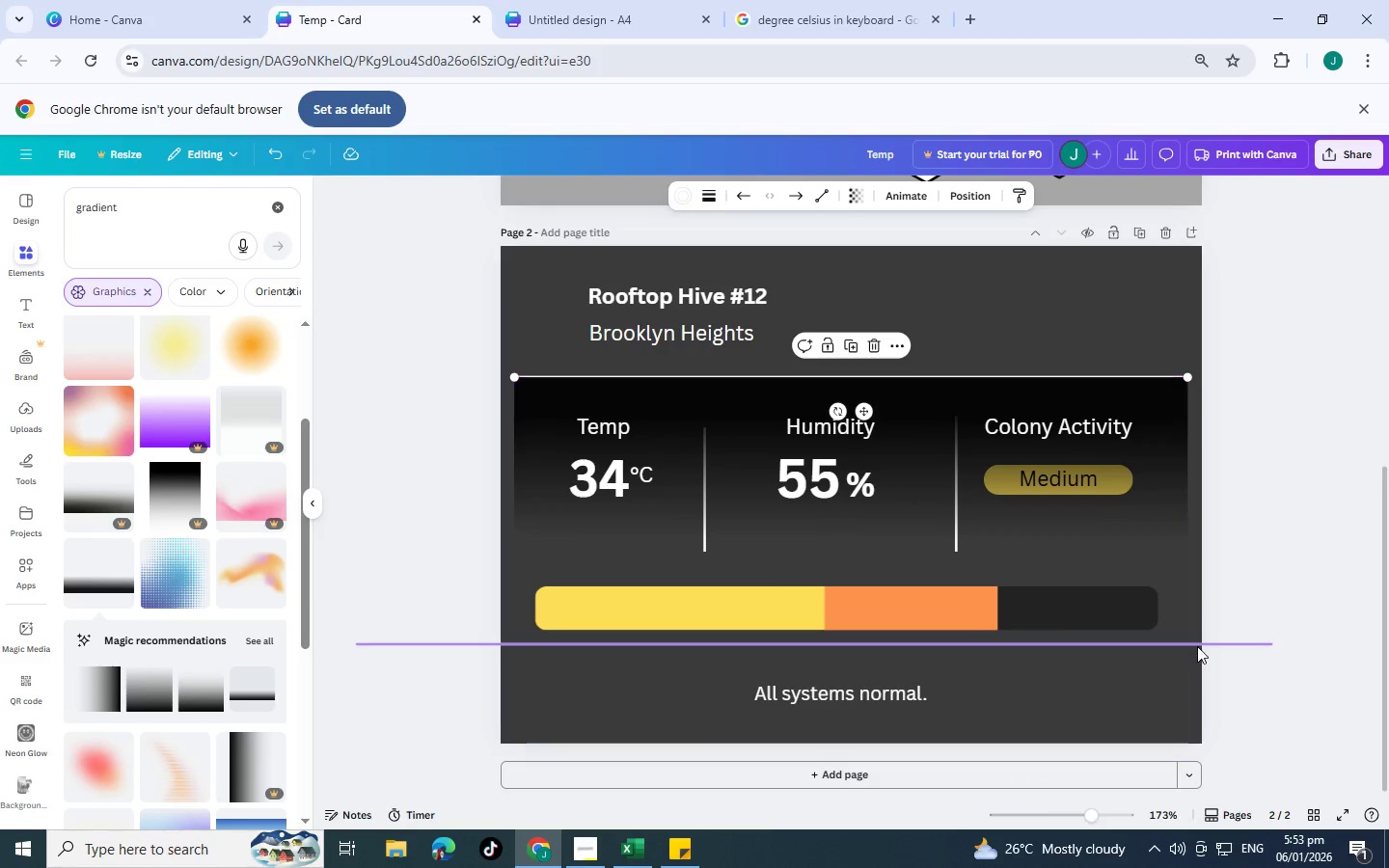 
left_click([1197, 646])
 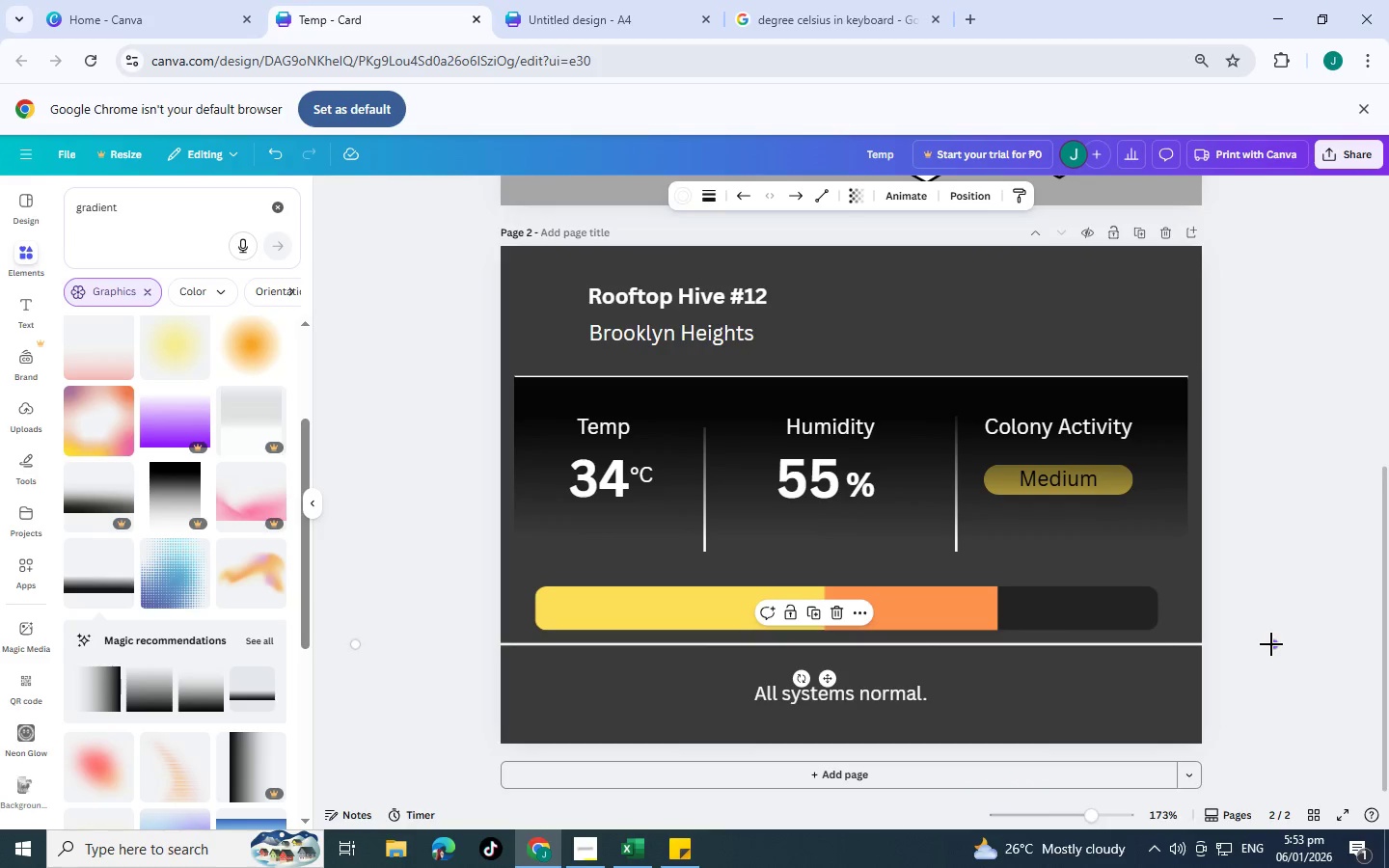 
left_click_drag(start_coordinate=[1271, 644], to_coordinate=[1182, 645])
 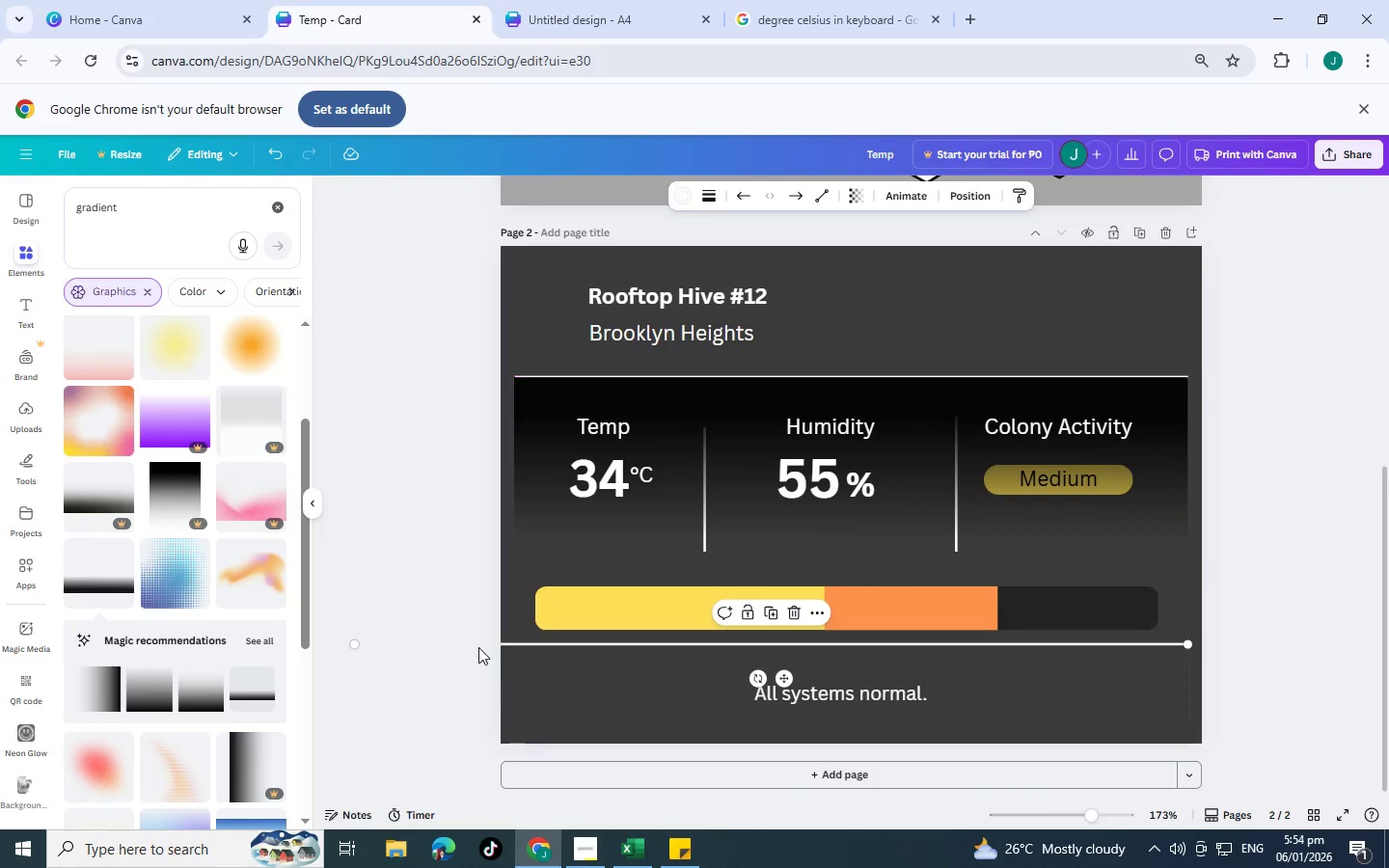 
left_click([478, 647])
 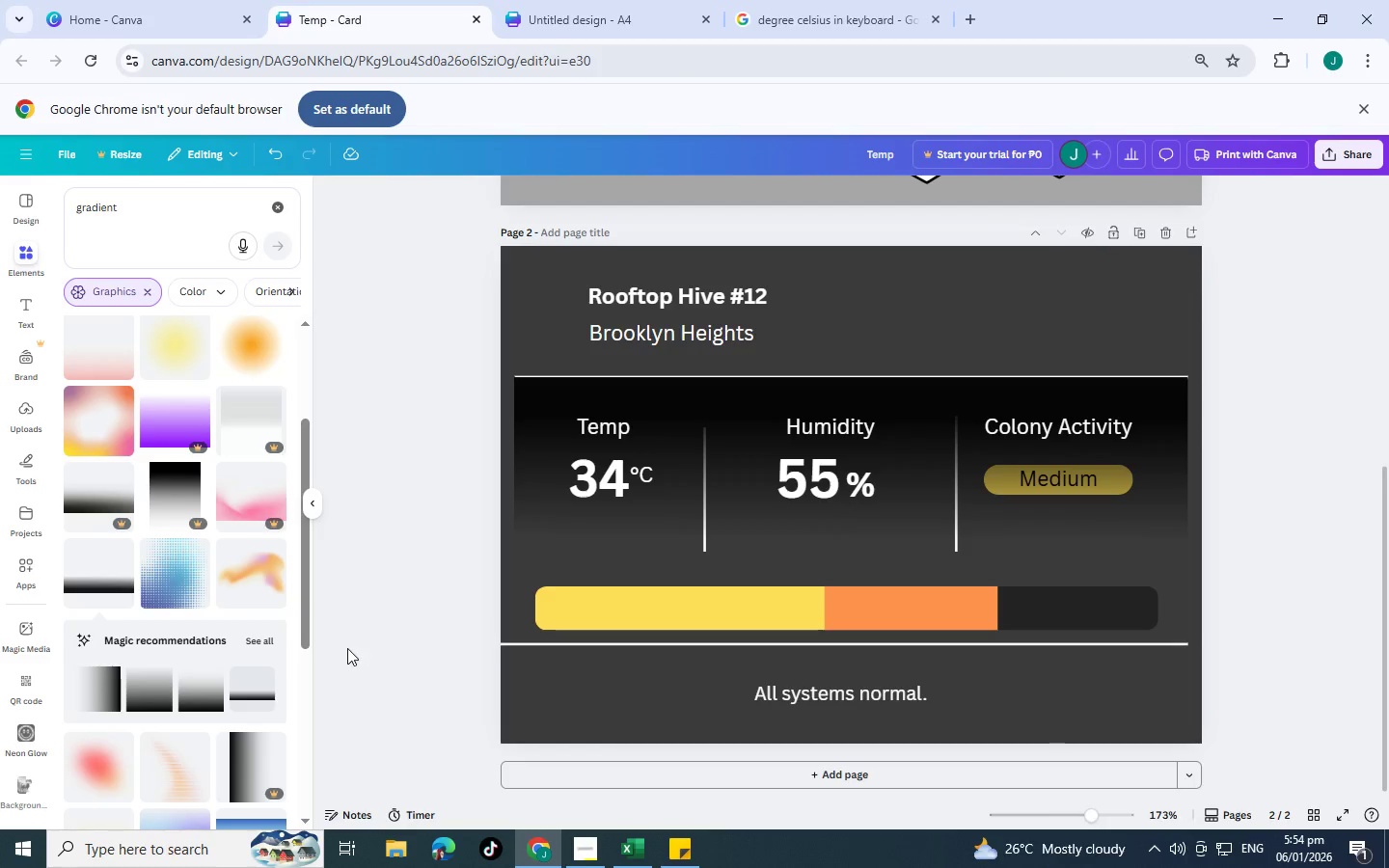 
left_click([347, 648])
 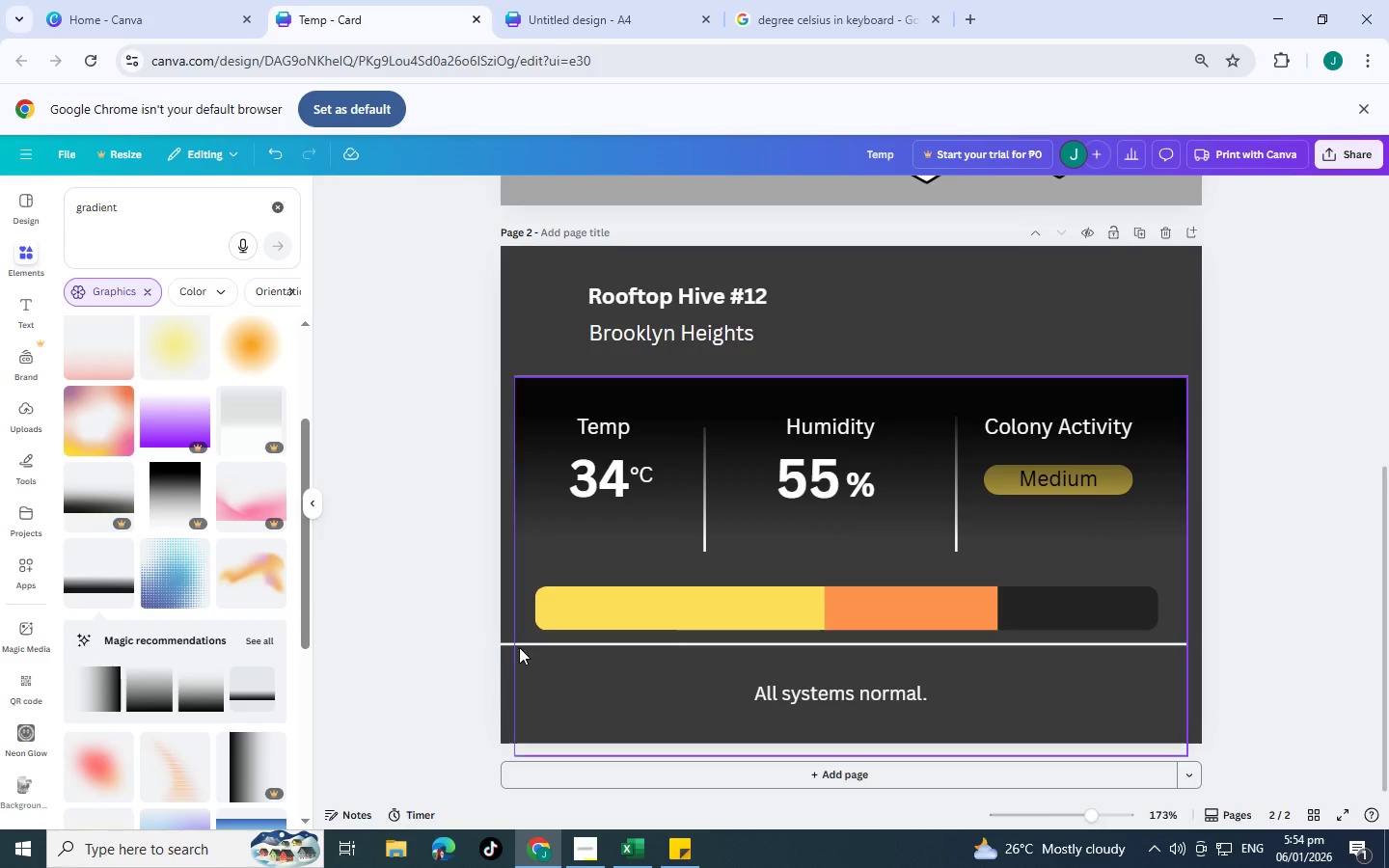 
left_click([519, 647])
 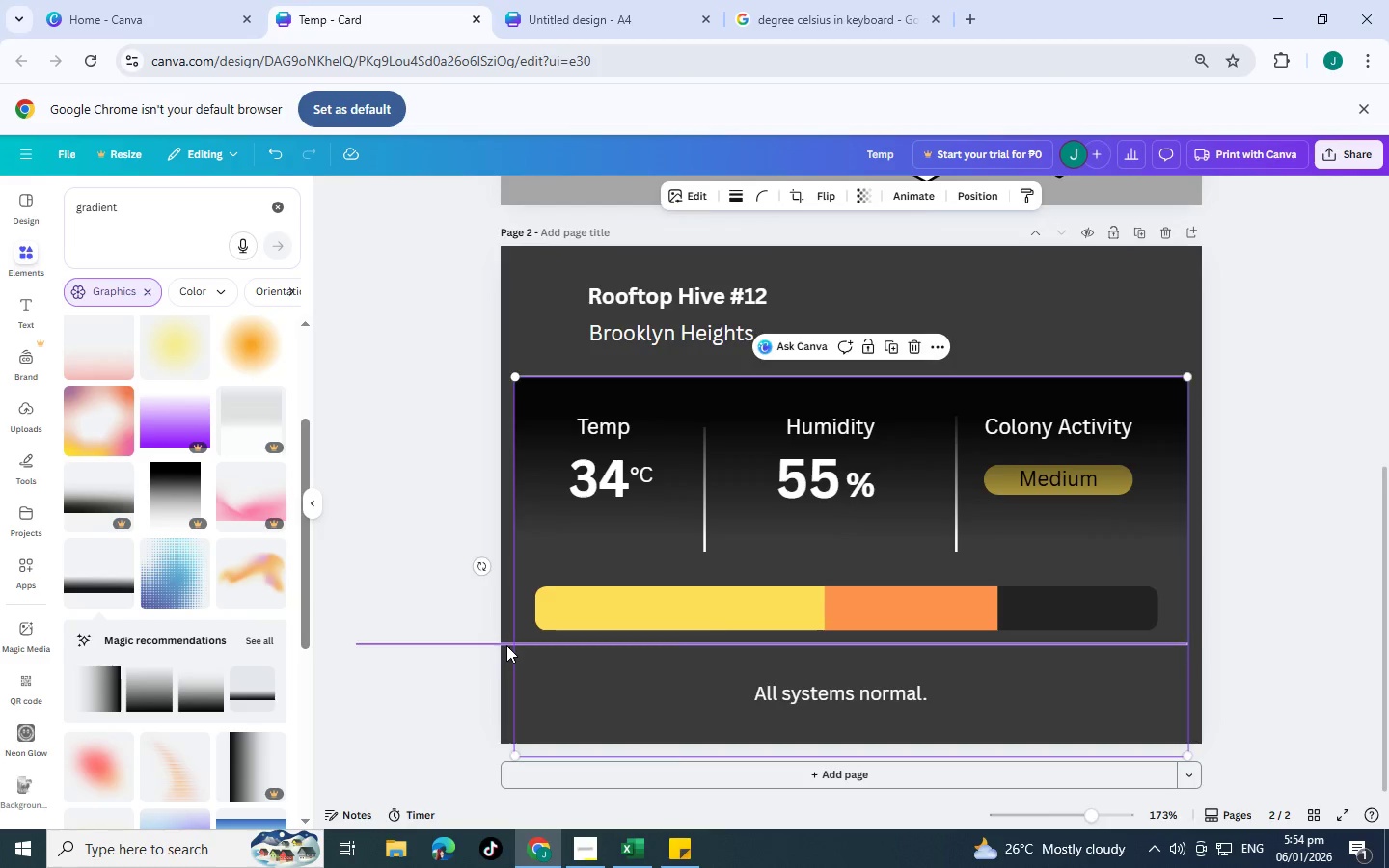 
left_click([506, 645])
 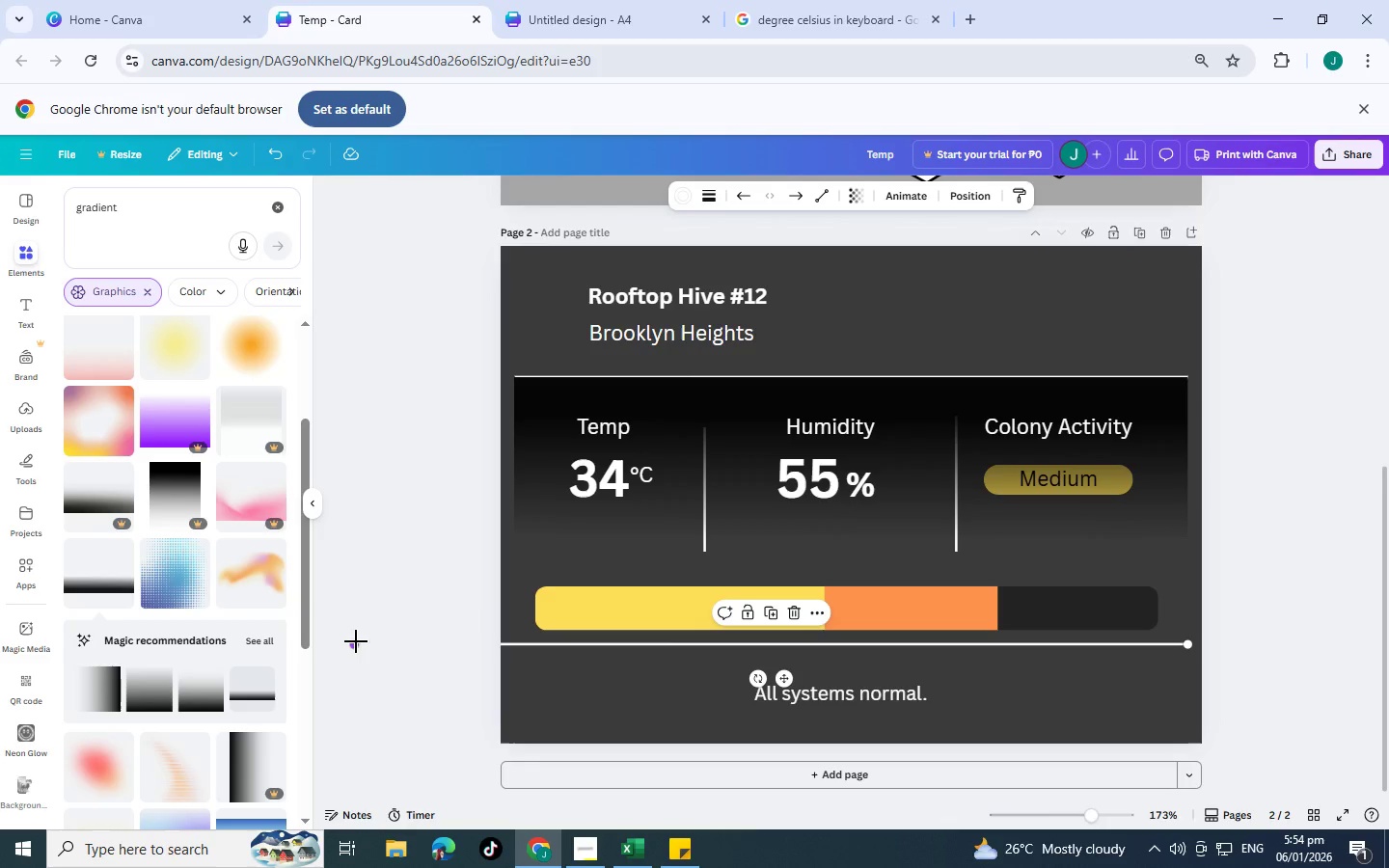 
left_click_drag(start_coordinate=[356, 642], to_coordinate=[512, 636])
 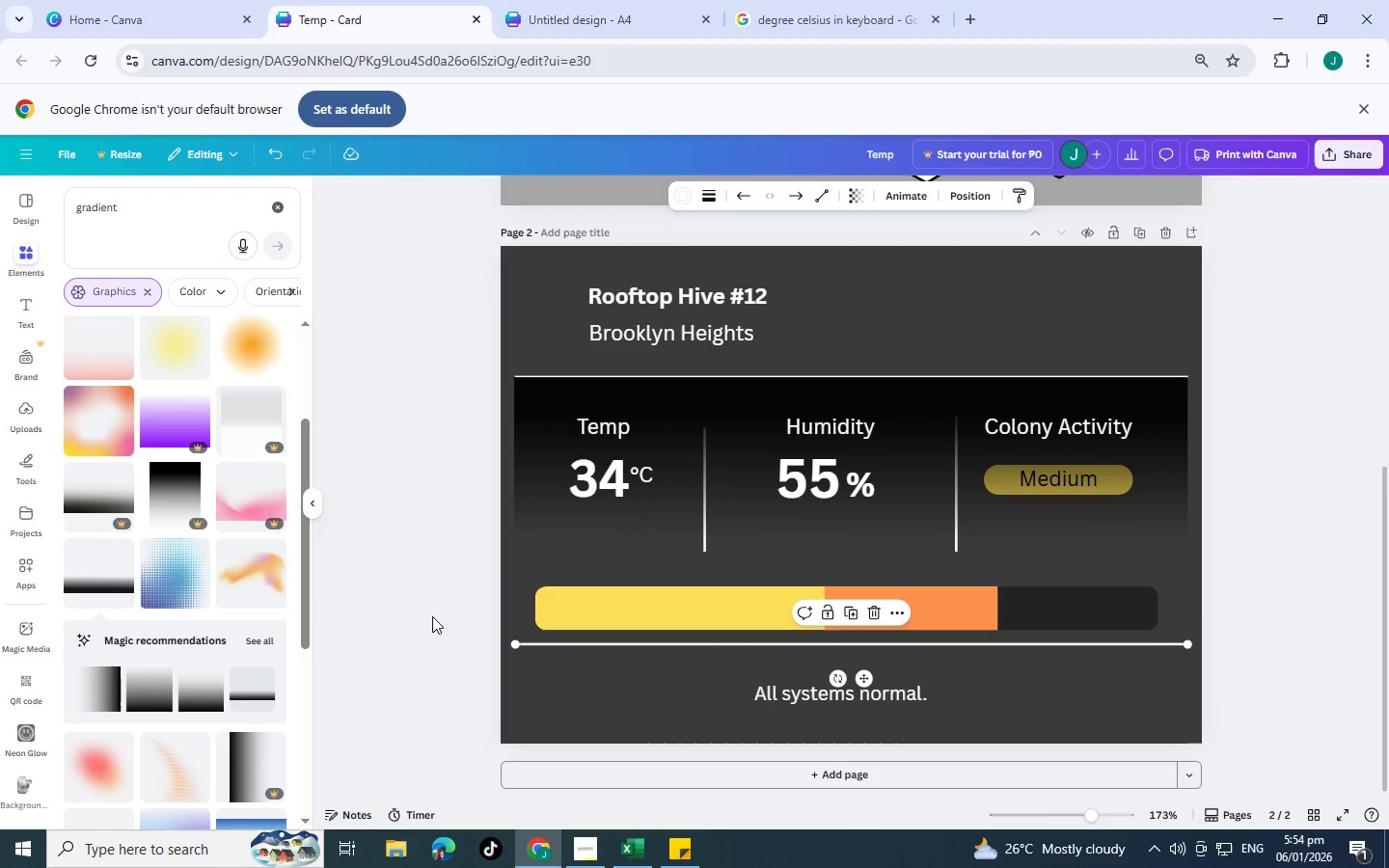 
left_click([432, 616])
 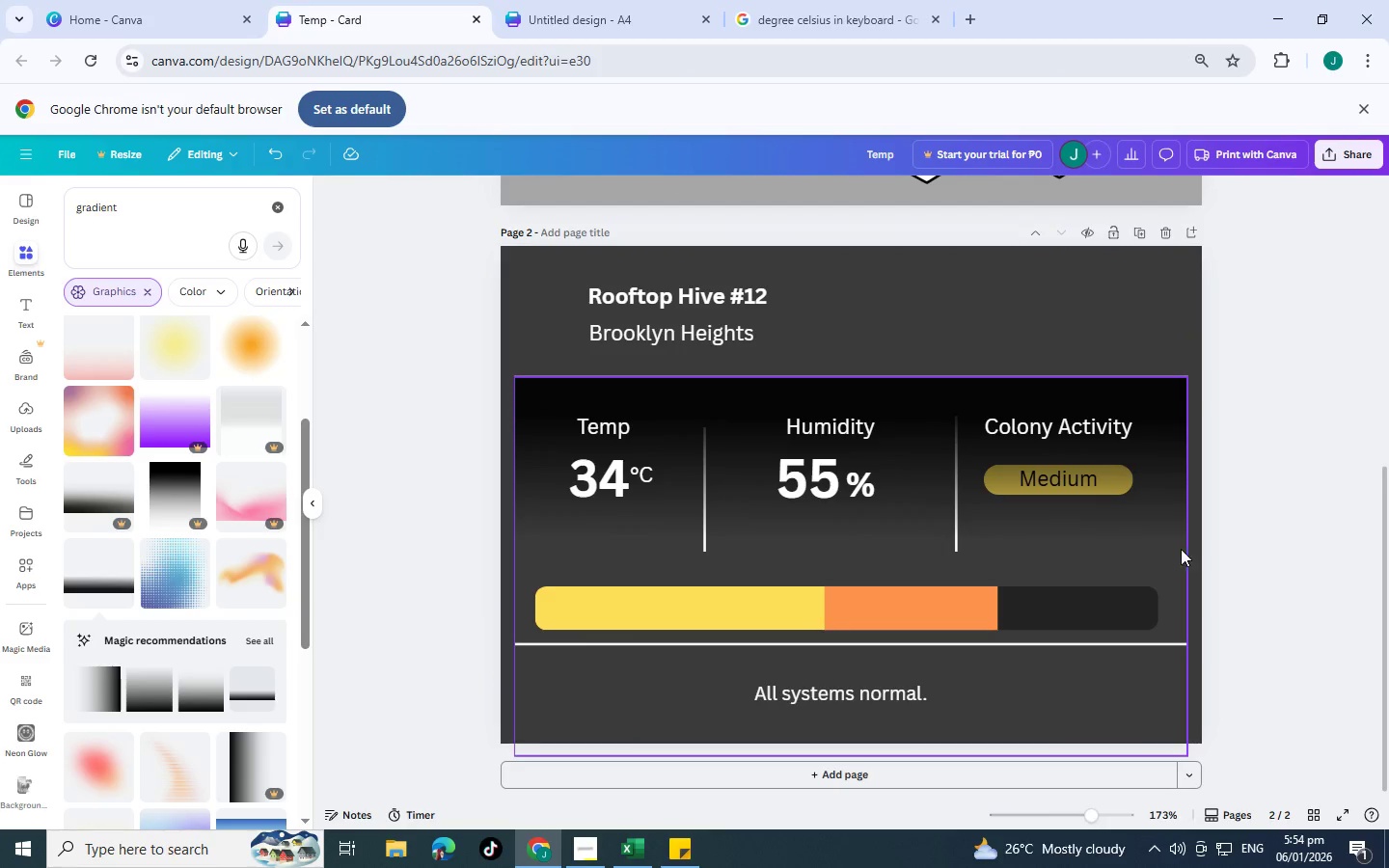 
scroll: coordinate [1271, 574], scroll_direction: up, amount: 2.0
 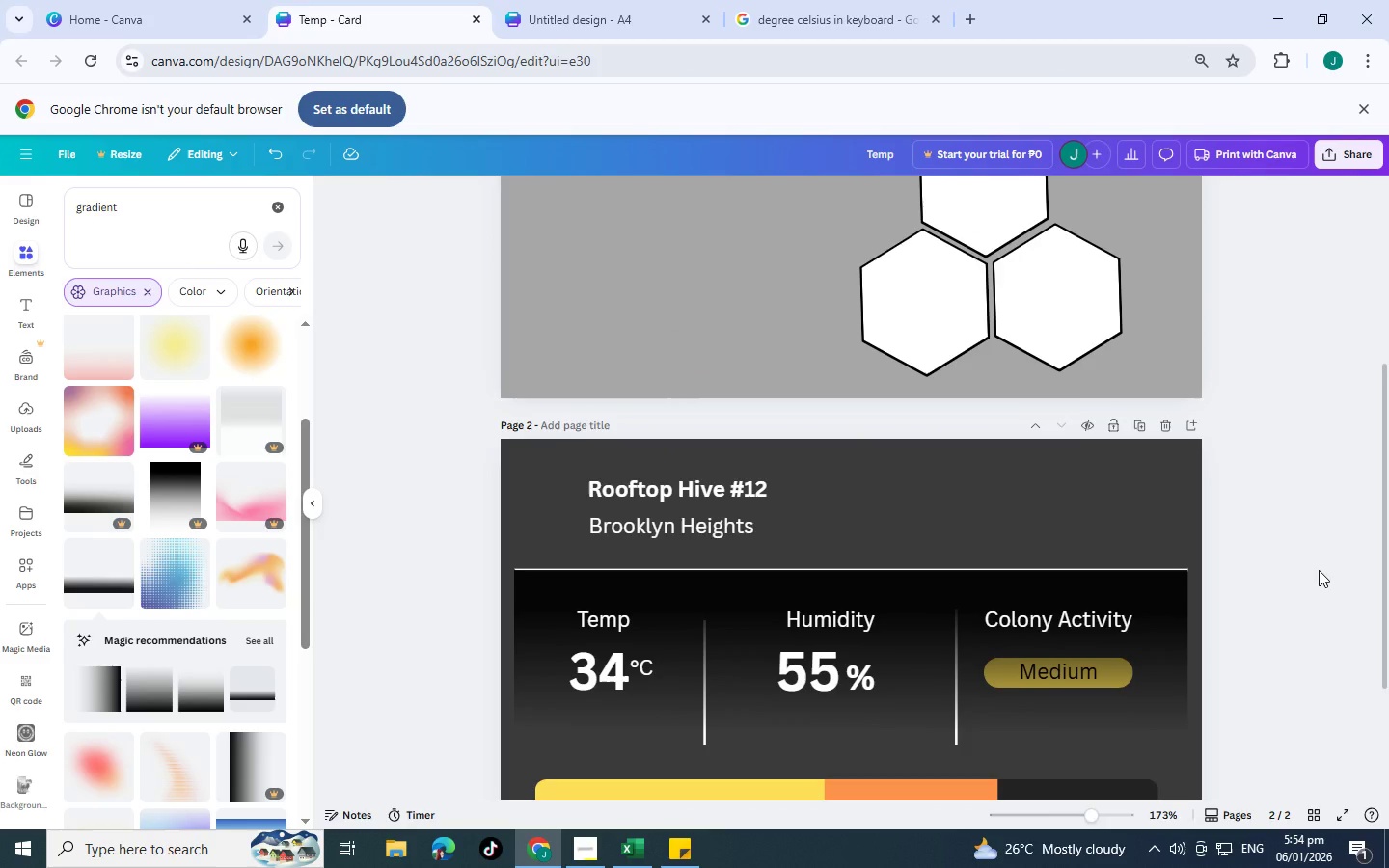 
scroll: coordinate [252, 474], scroll_direction: down, amount: 4.0
 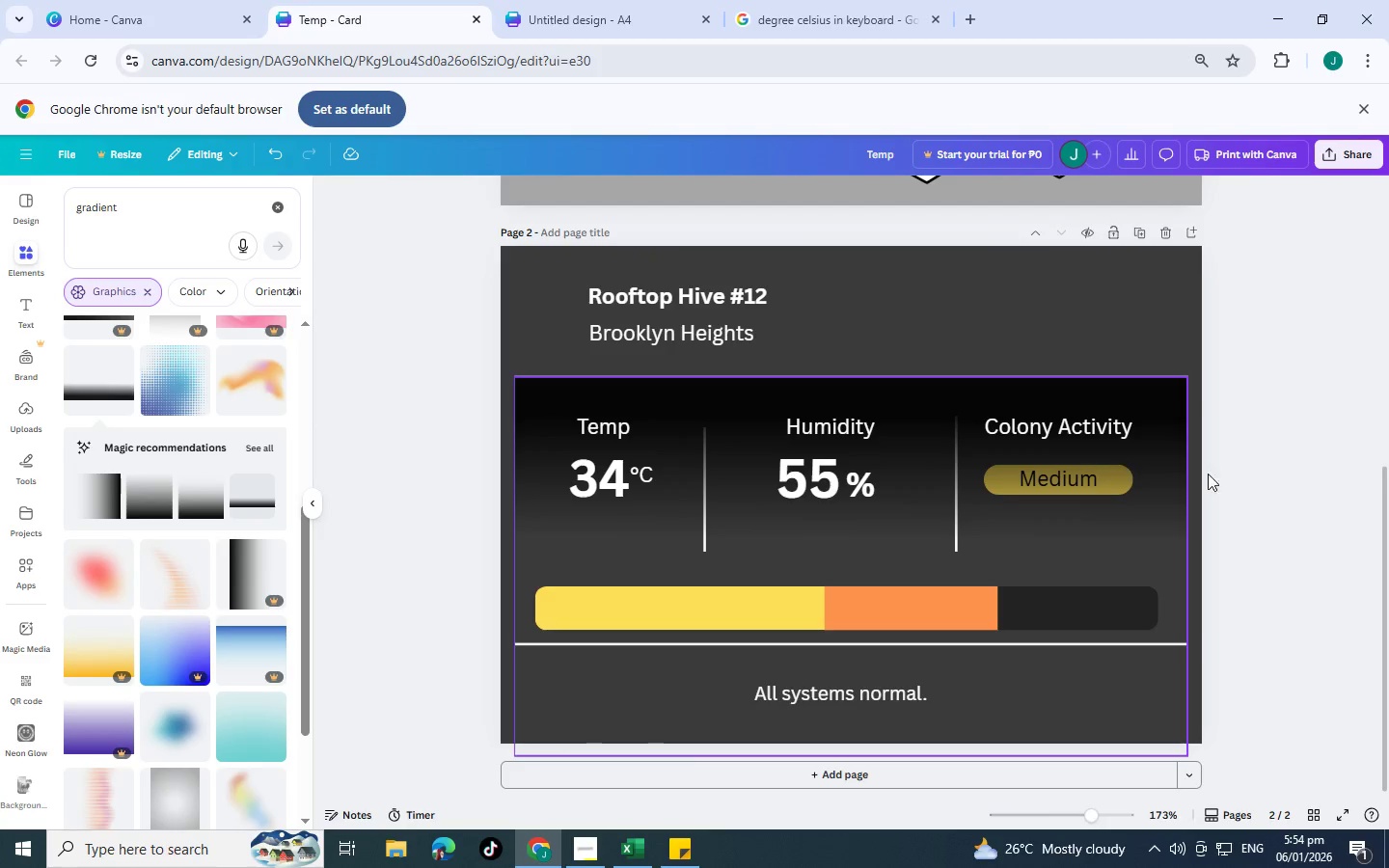 
left_click([1327, 439])
 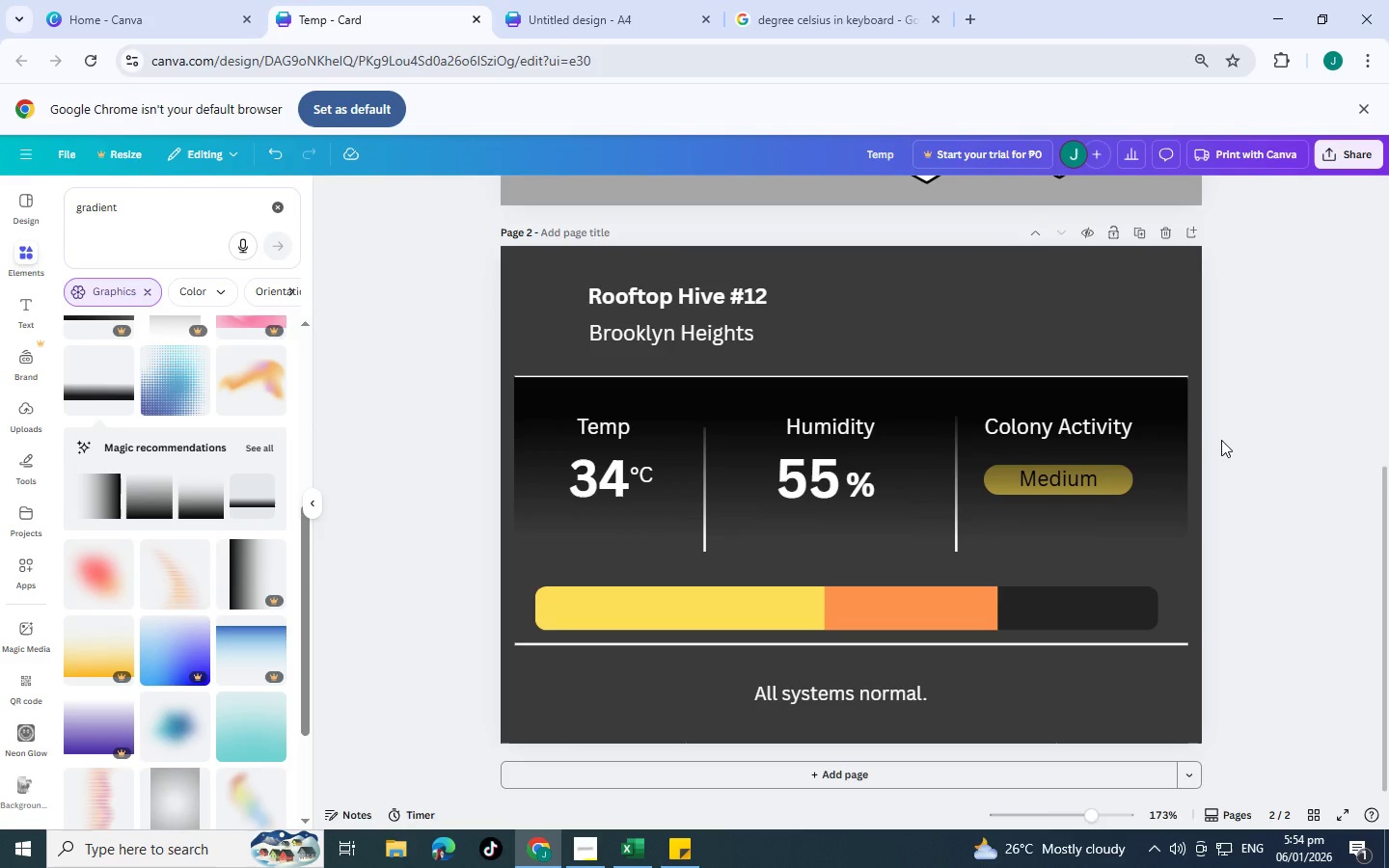 
scroll: coordinate [1223, 440], scroll_direction: up, amount: 1.0
 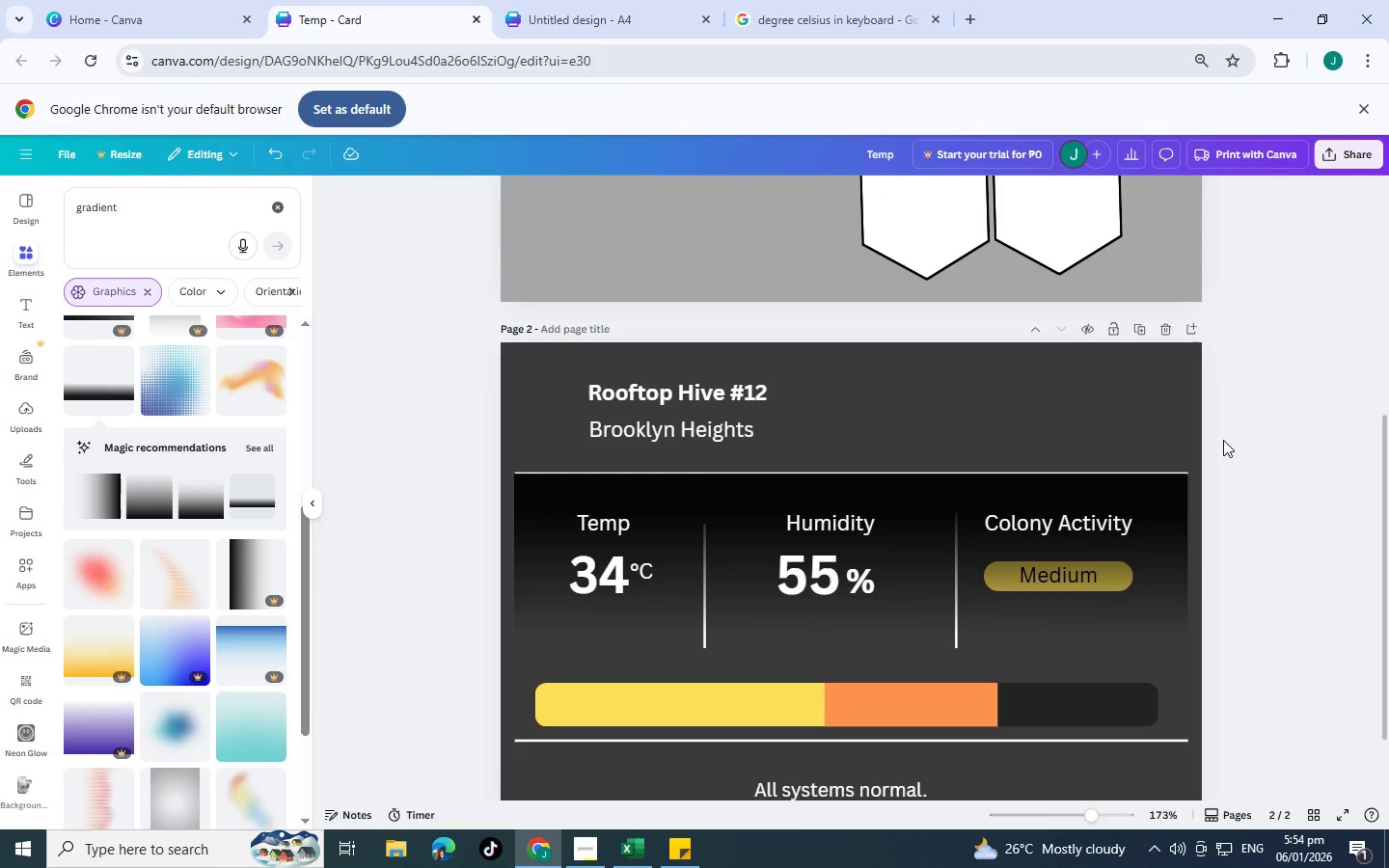 
wait(10.11)
 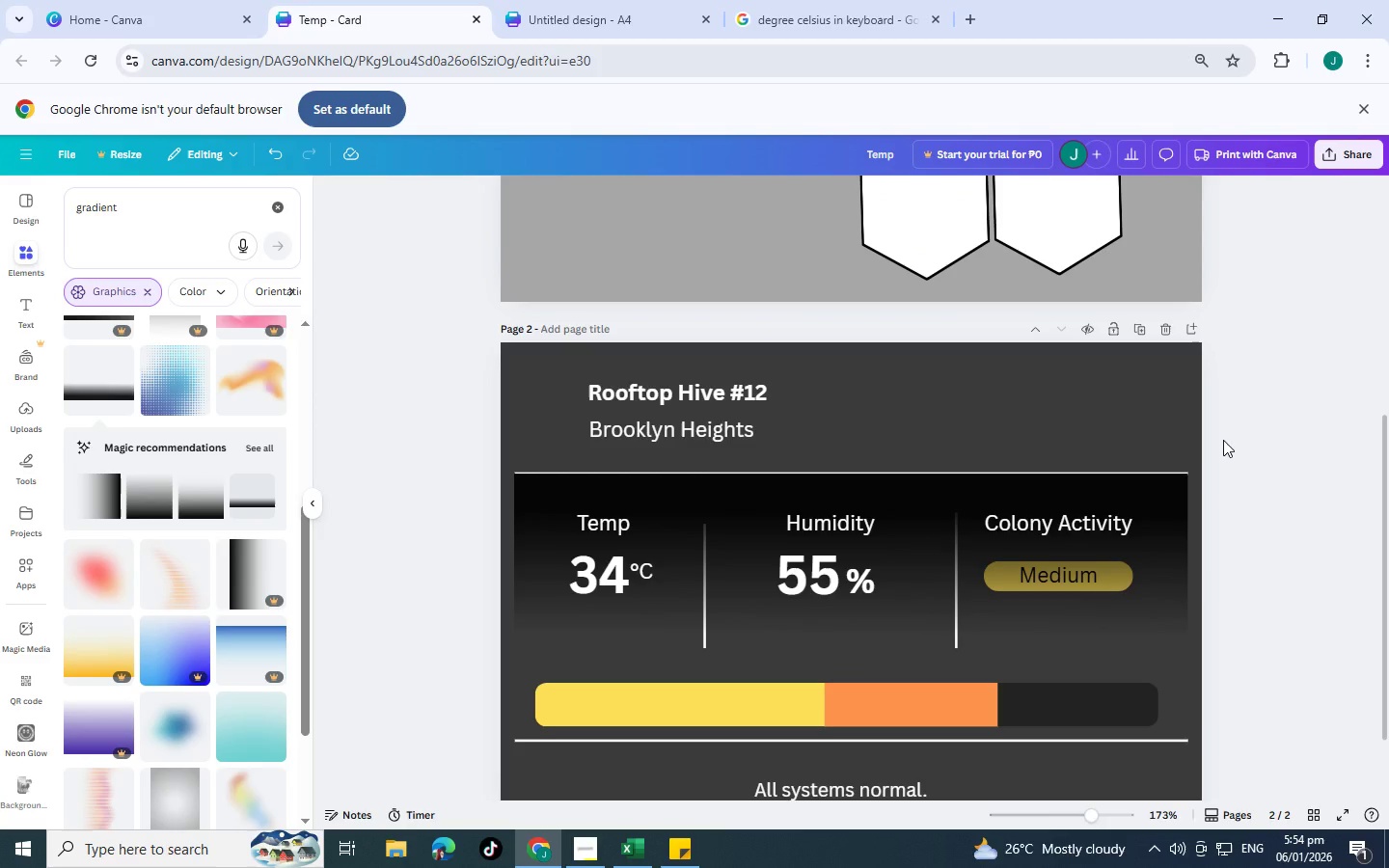 
scroll: coordinate [891, 550], scroll_direction: down, amount: 1.0
 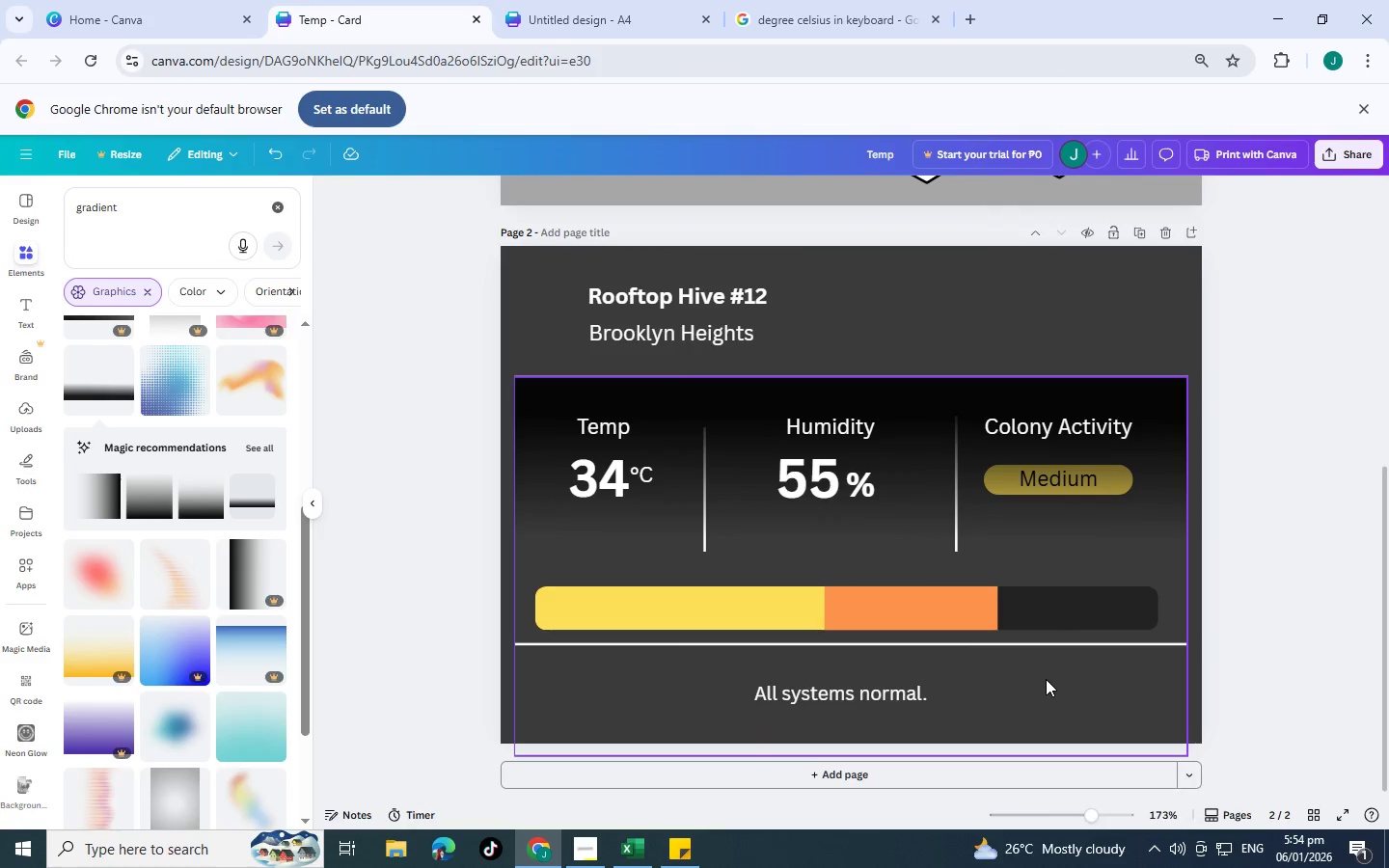 
left_click([1353, 674])
 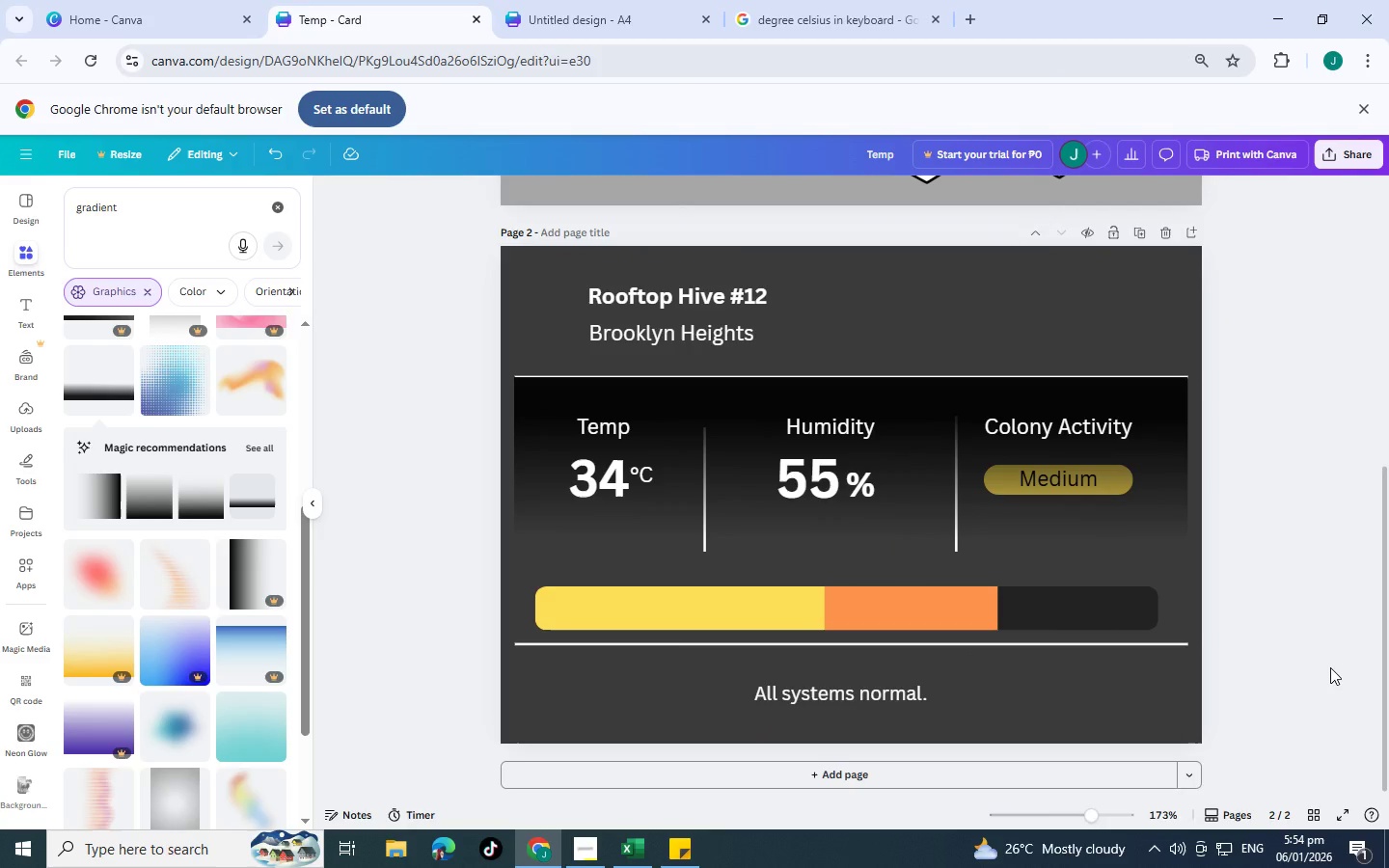 
left_click([1330, 667])
 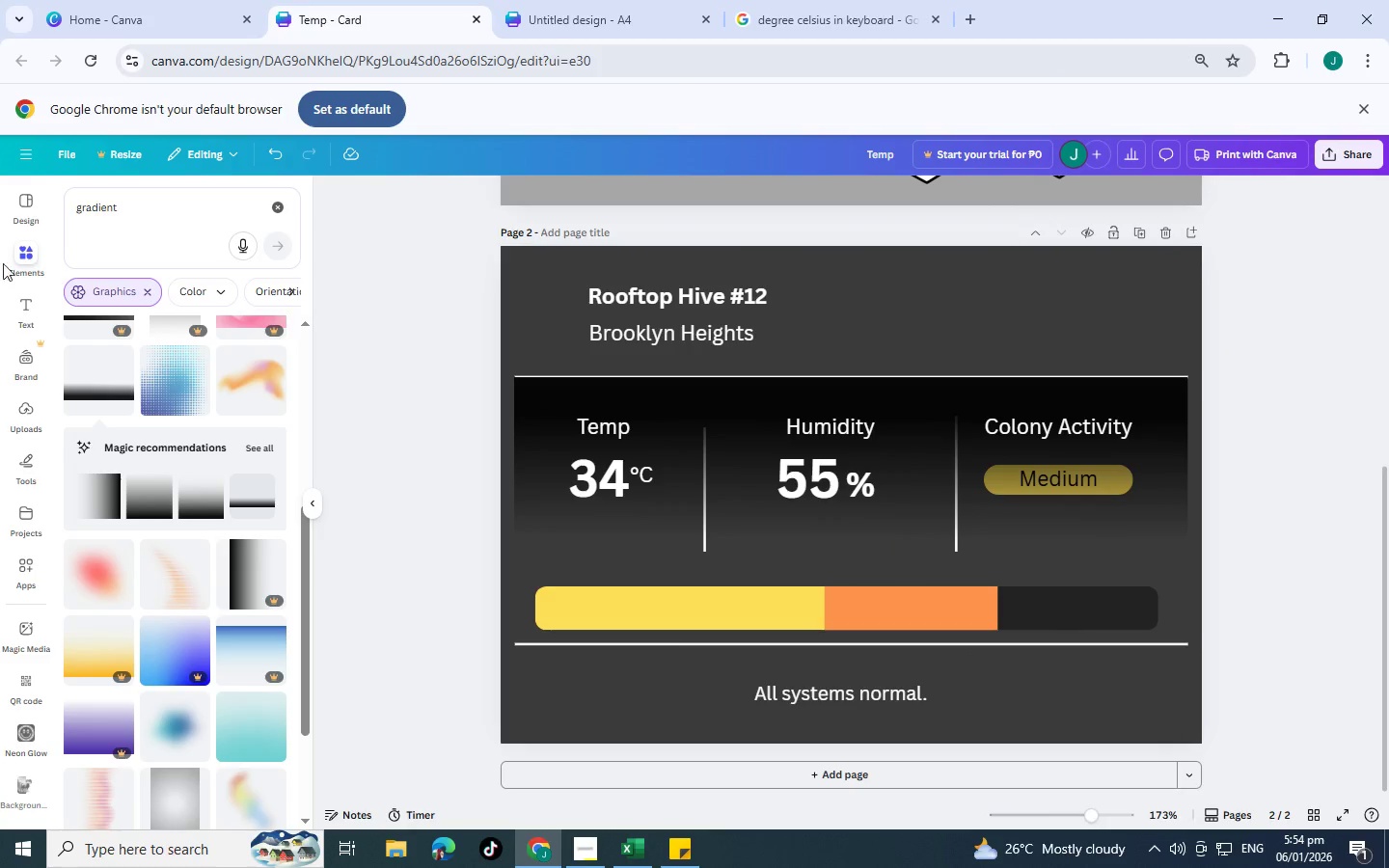 
left_click_drag(start_coordinate=[148, 222], to_coordinate=[2, 196])
 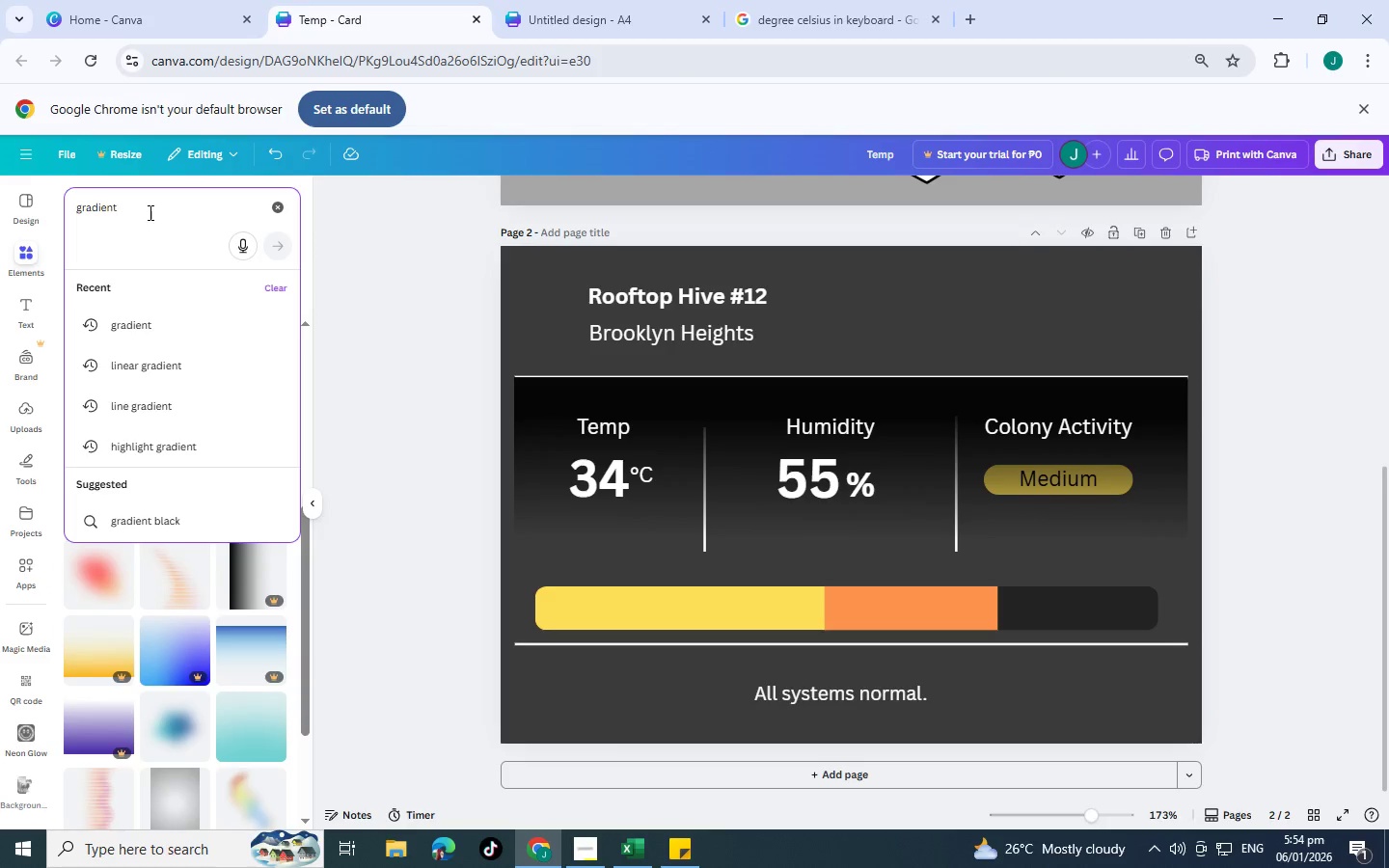 
left_click_drag(start_coordinate=[150, 212], to_coordinate=[0, 179])
 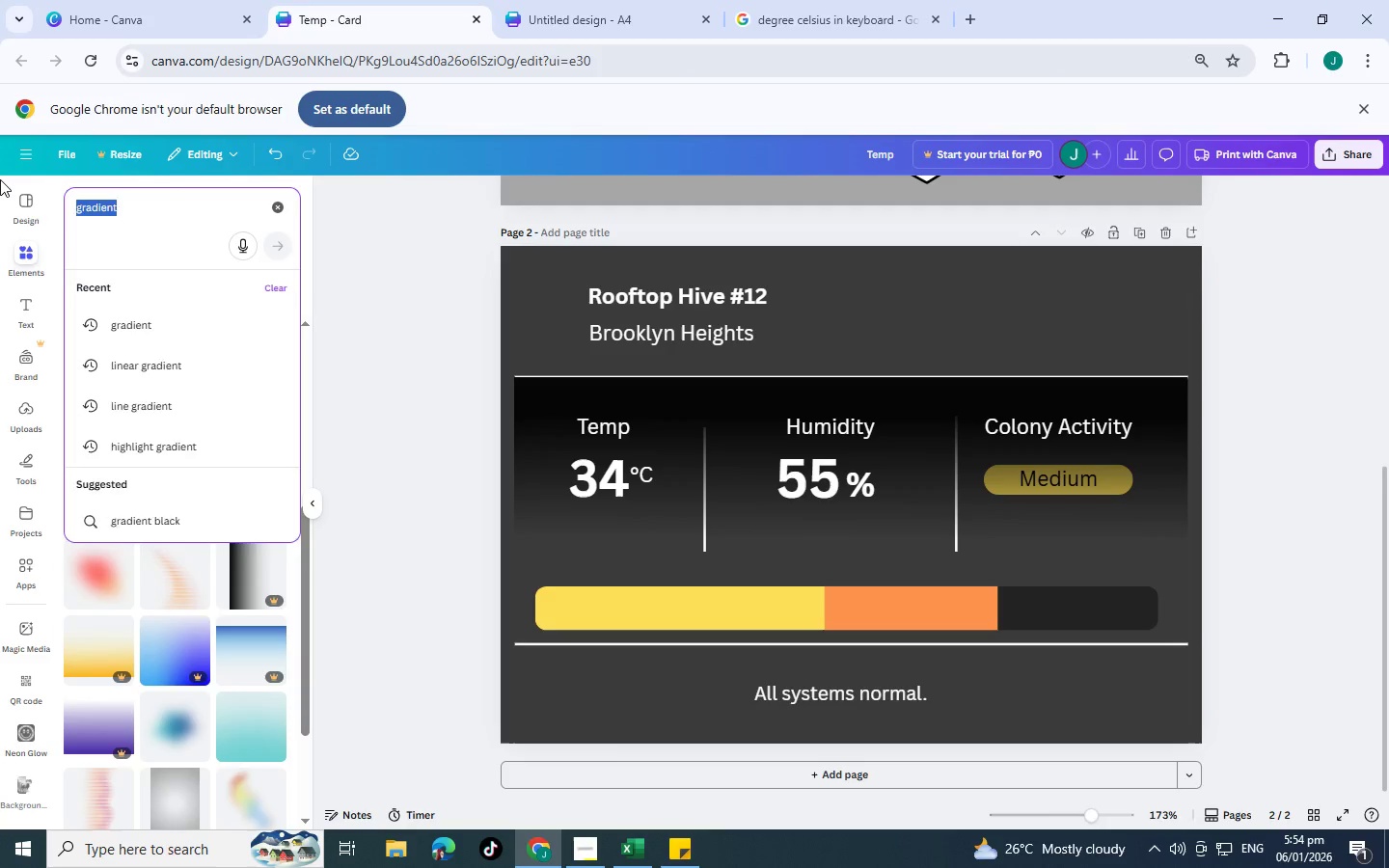 
type(texture)
 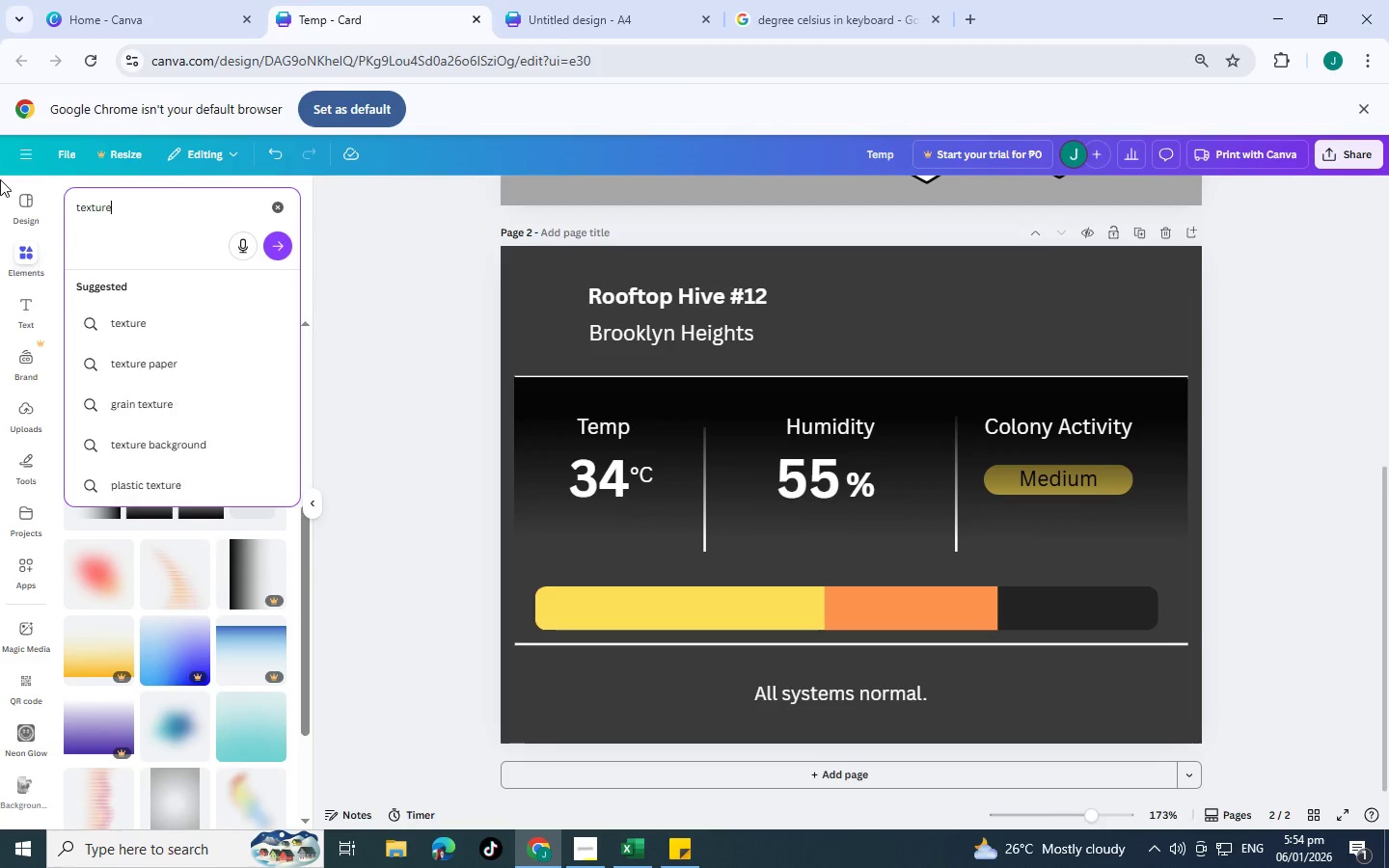 
key(Enter)
 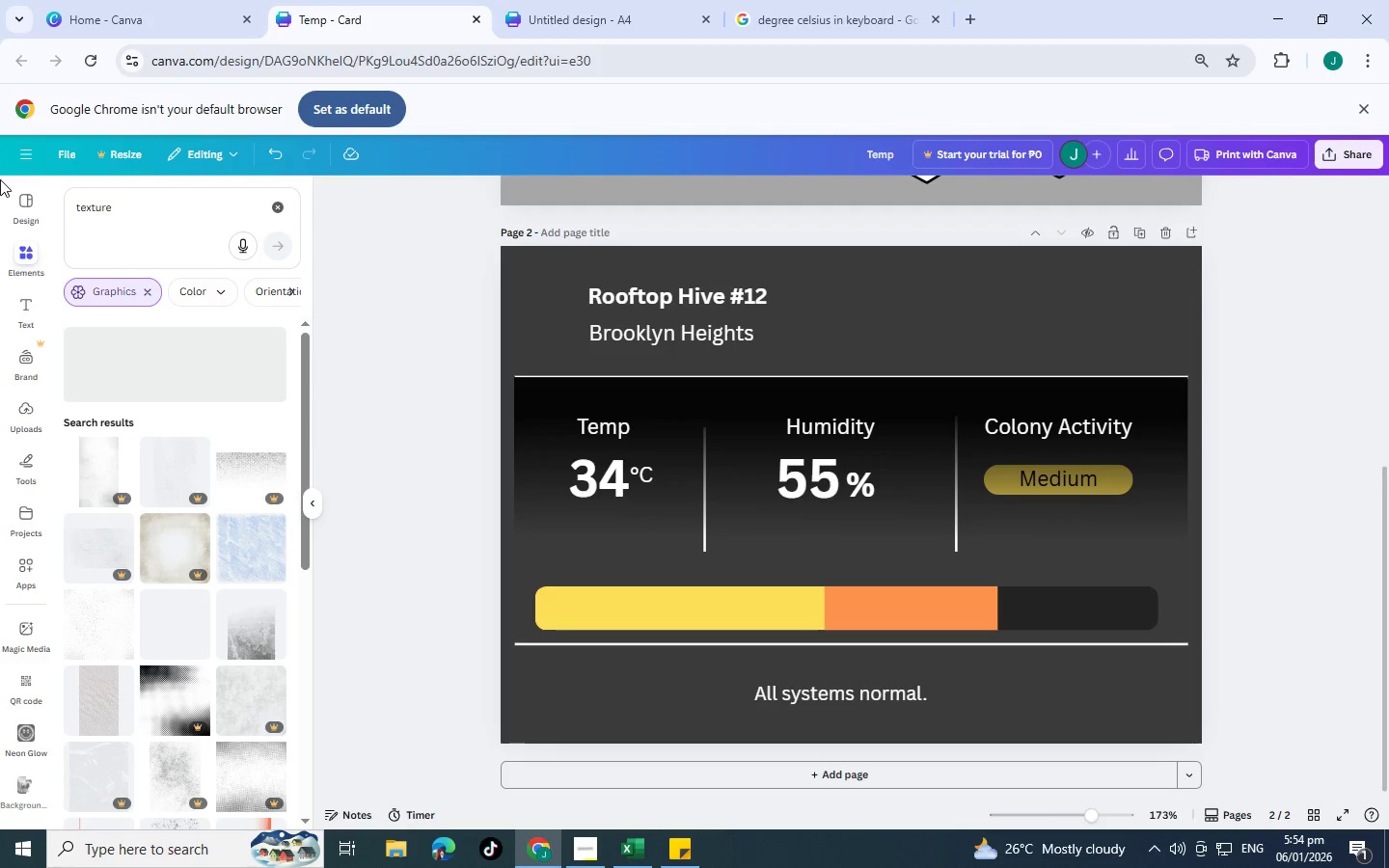 
scroll: coordinate [272, 459], scroll_direction: down, amount: 1.0
 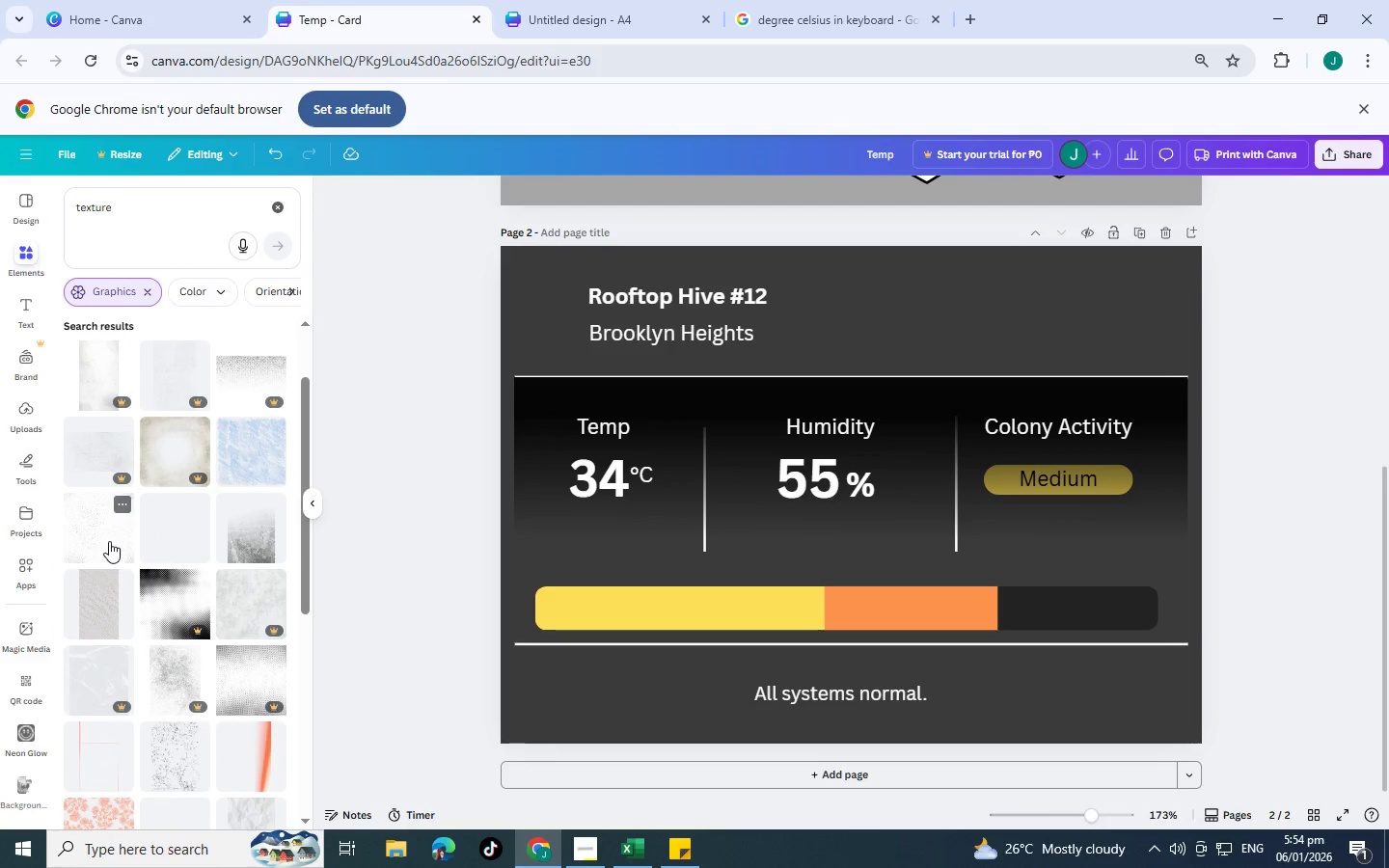 
left_click([109, 541])
 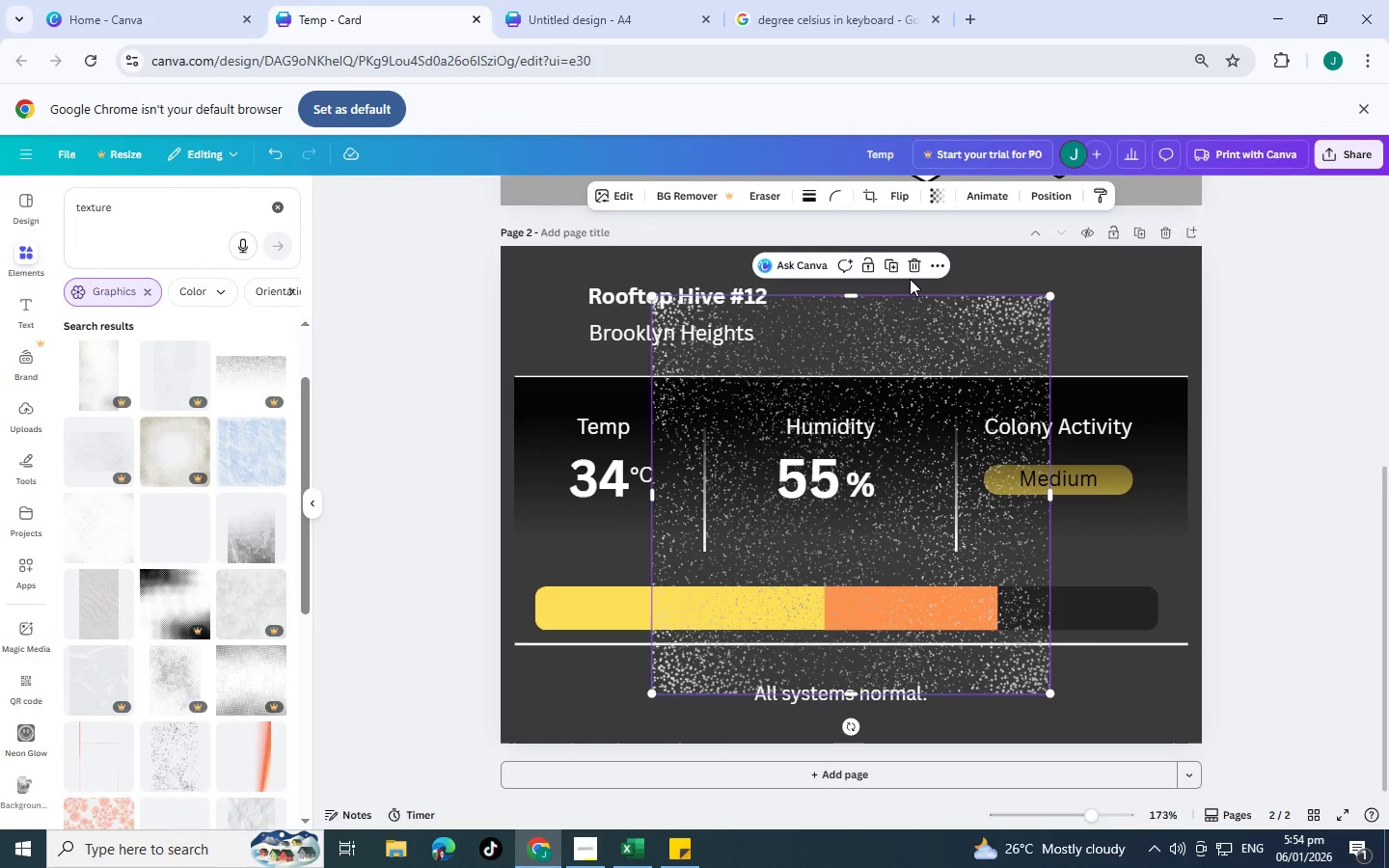 
left_click([914, 263])
 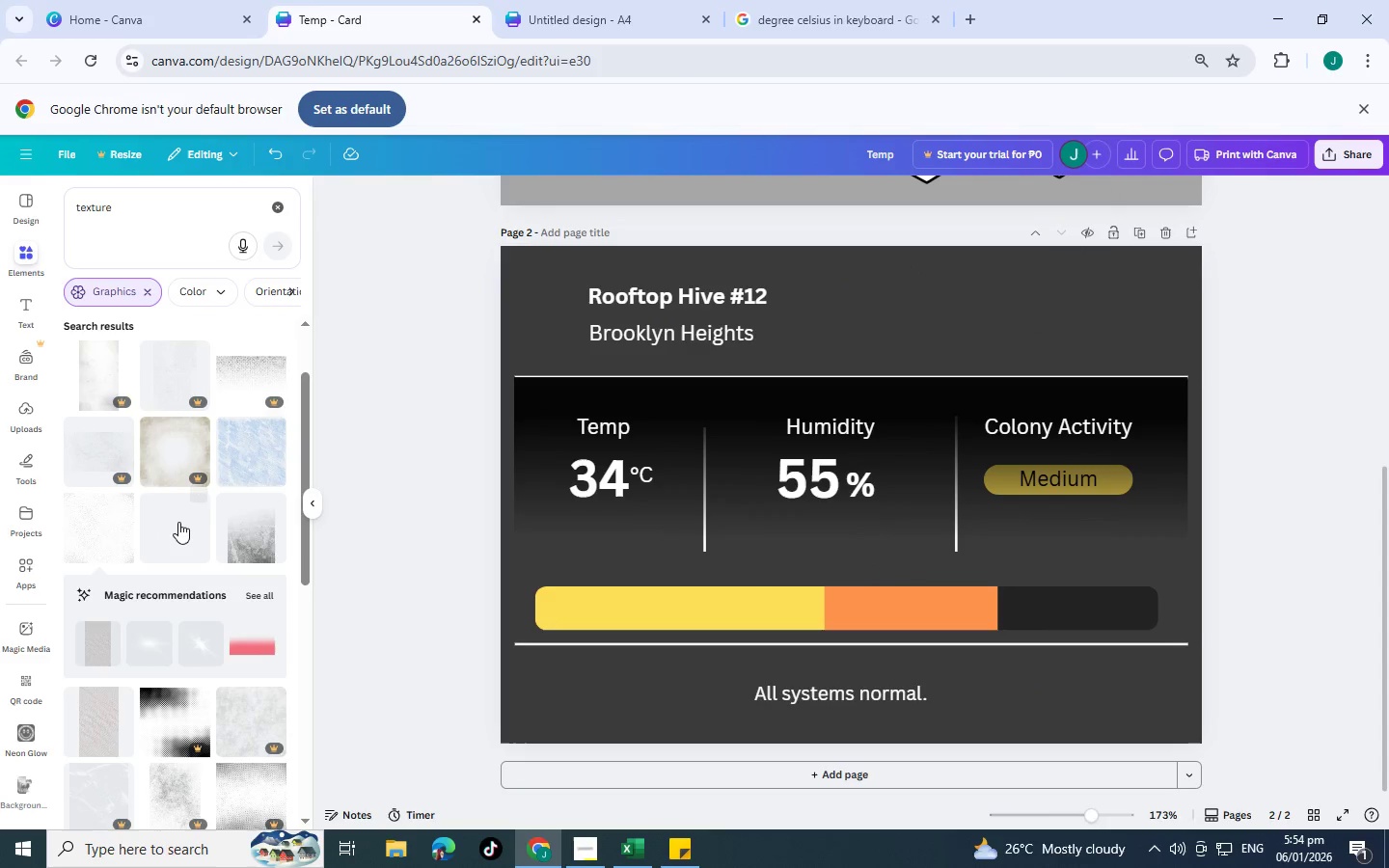 
left_click([174, 526])
 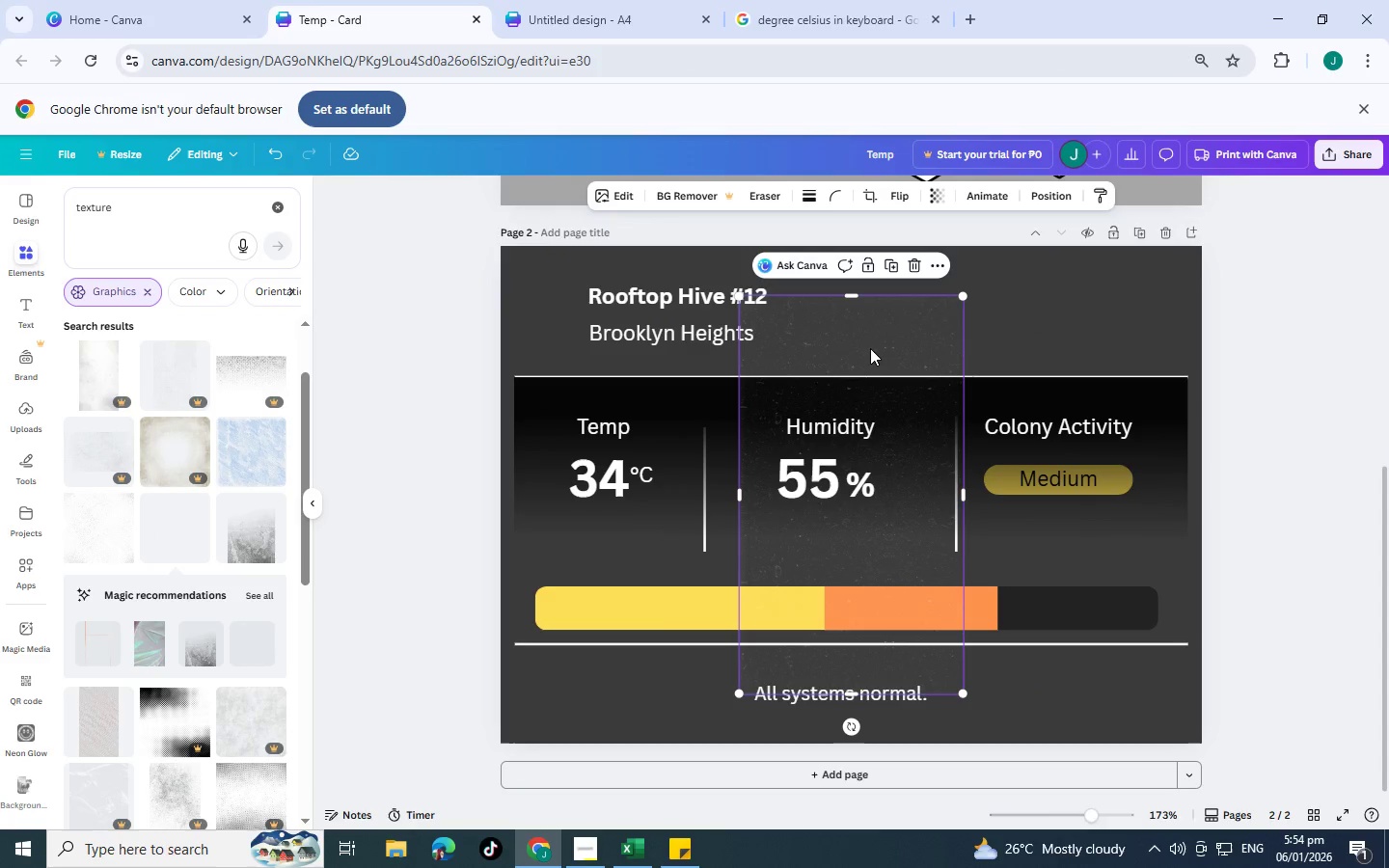 
left_click_drag(start_coordinate=[826, 349], to_coordinate=[603, 314])
 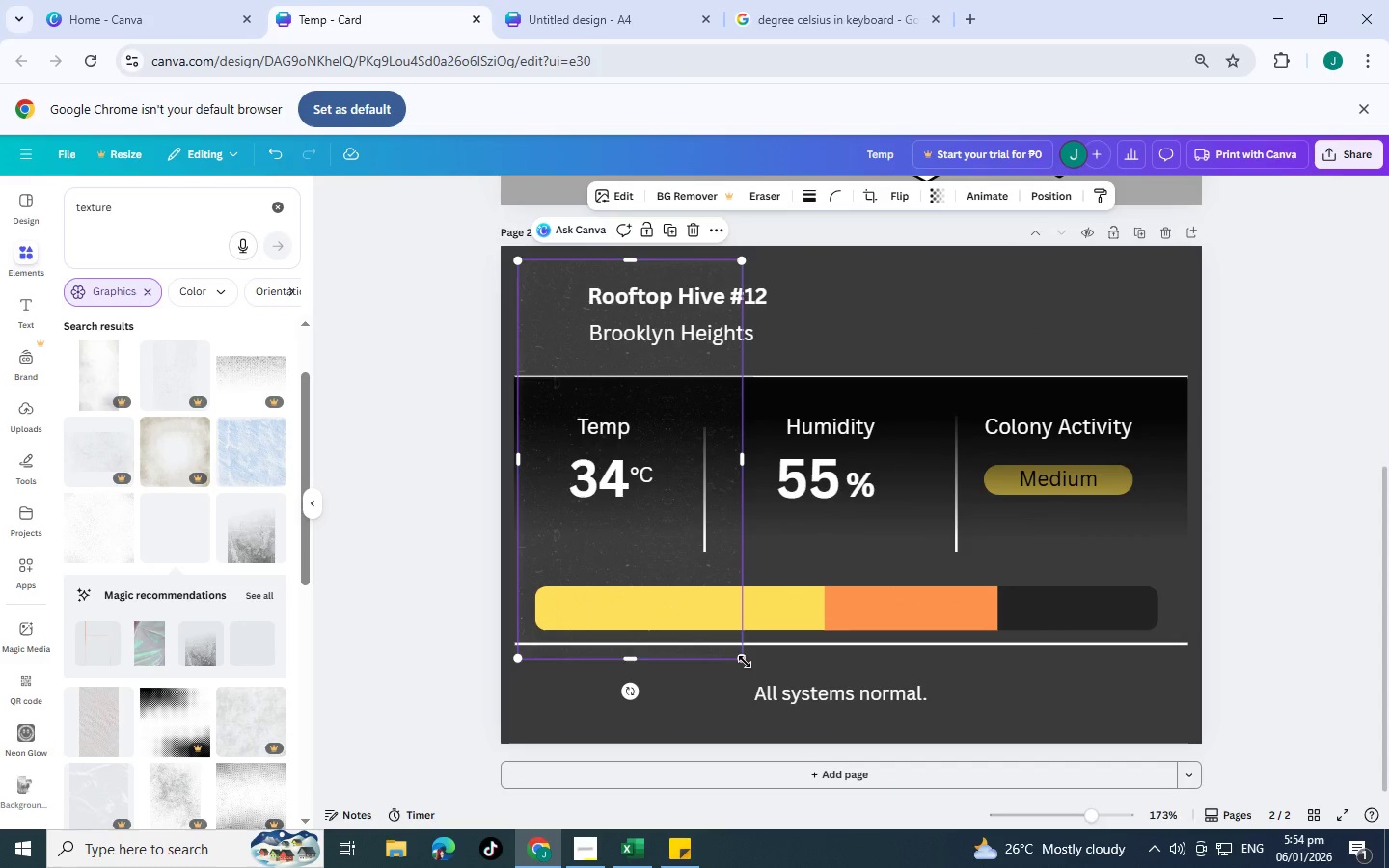 
left_click_drag(start_coordinate=[745, 660], to_coordinate=[922, 653])
 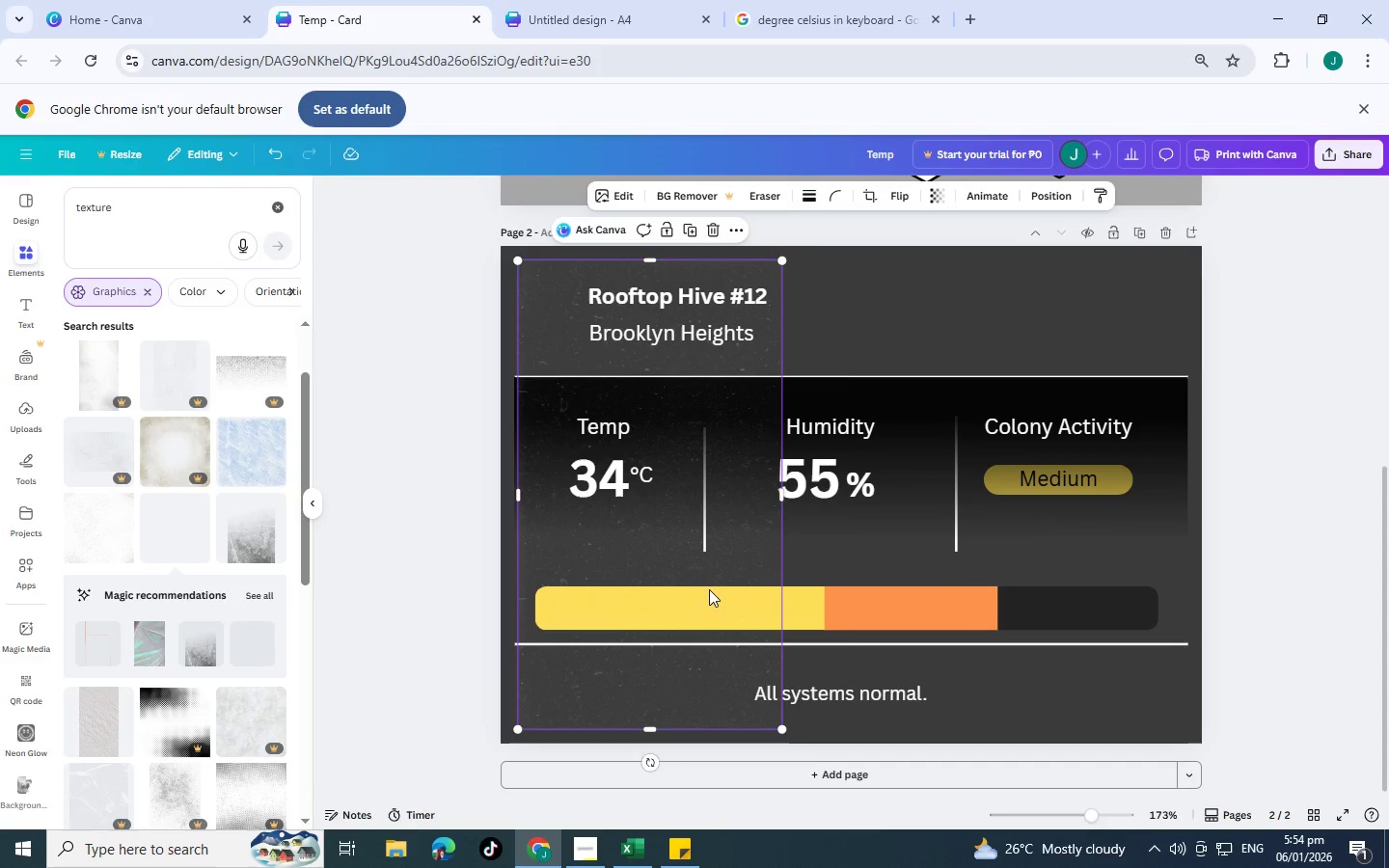 
left_click_drag(start_coordinate=[707, 589], to_coordinate=[842, 572])
 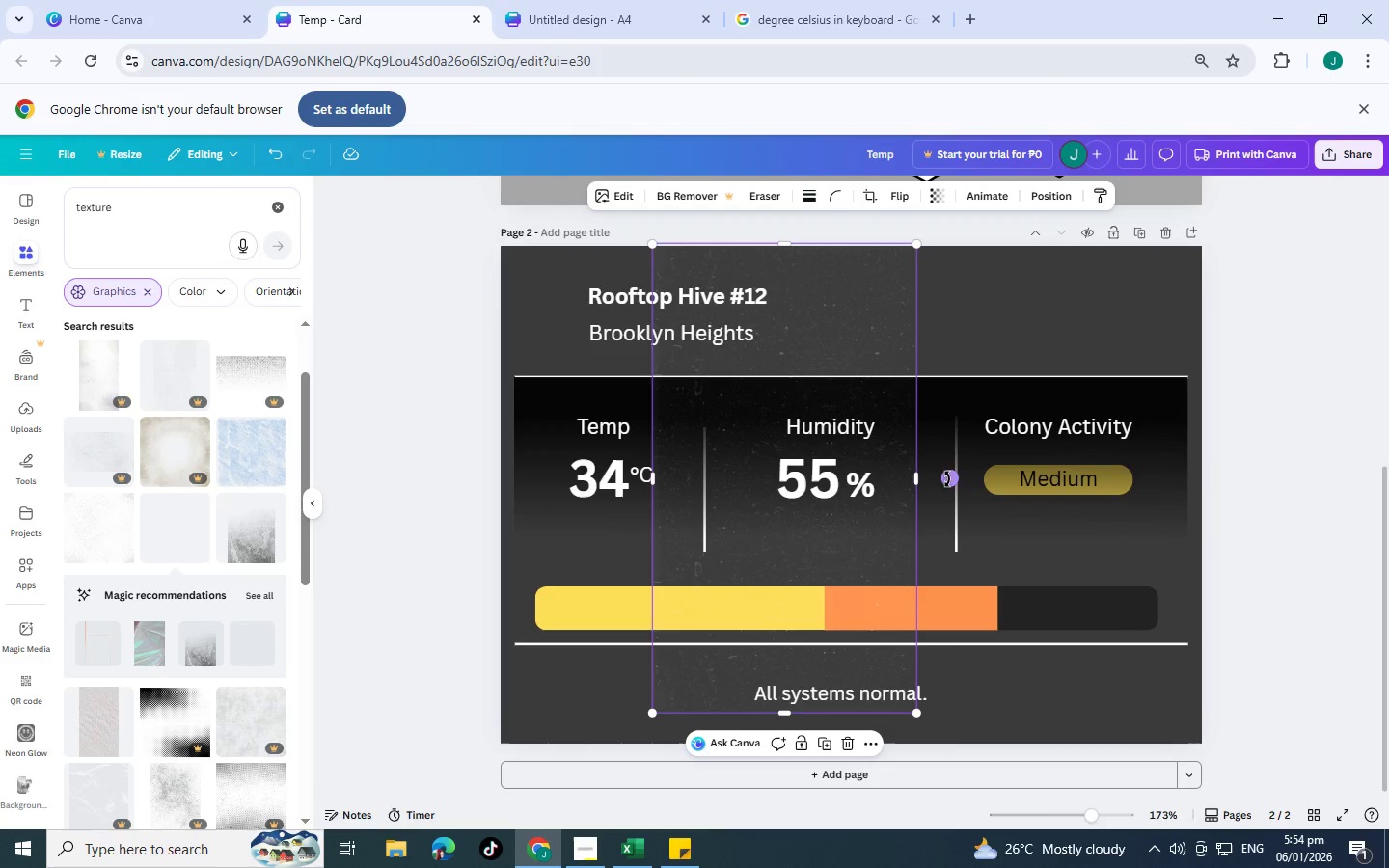 
left_click_drag(start_coordinate=[947, 479], to_coordinate=[783, 239])
 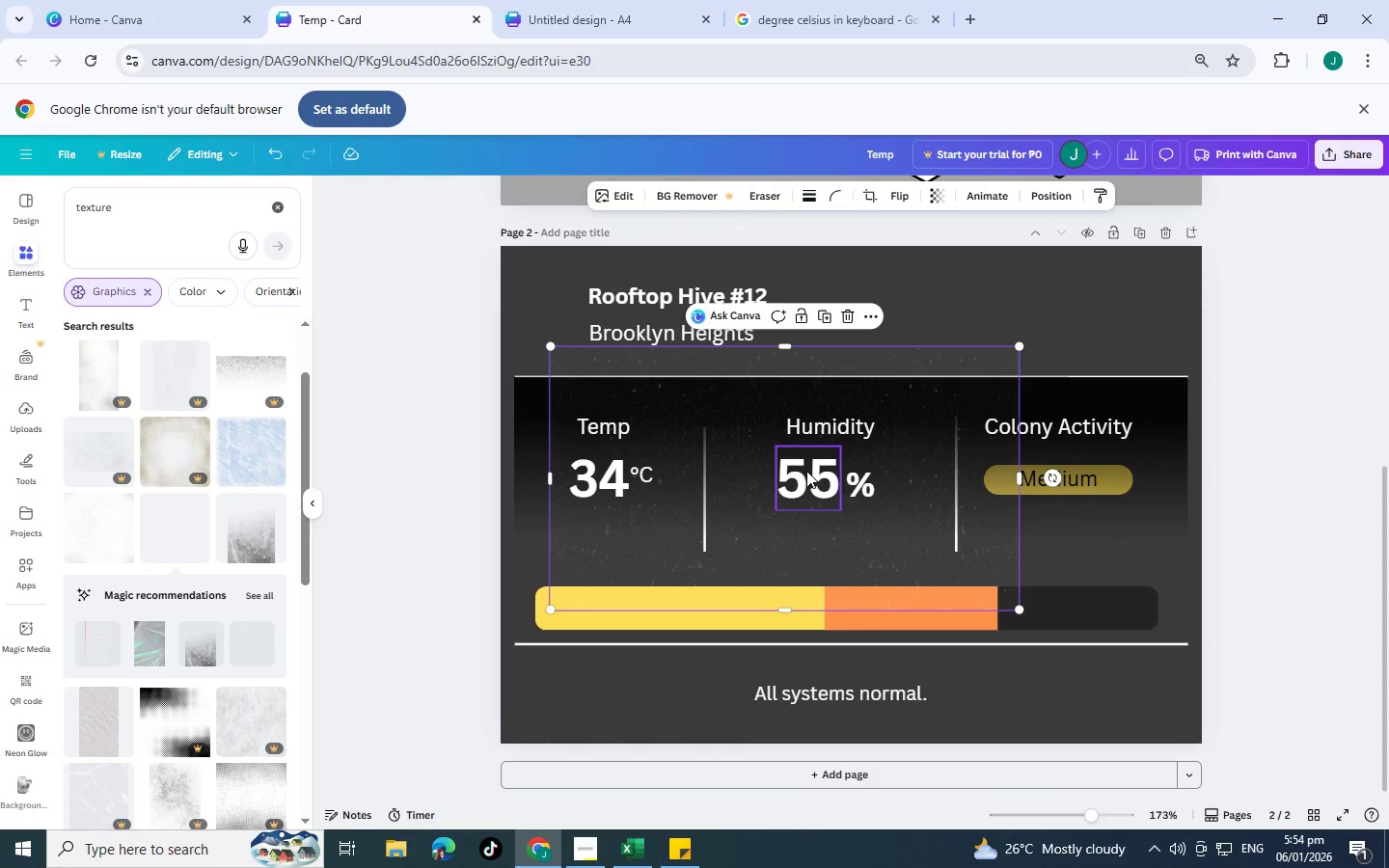 
left_click_drag(start_coordinate=[806, 471], to_coordinate=[766, 410])
 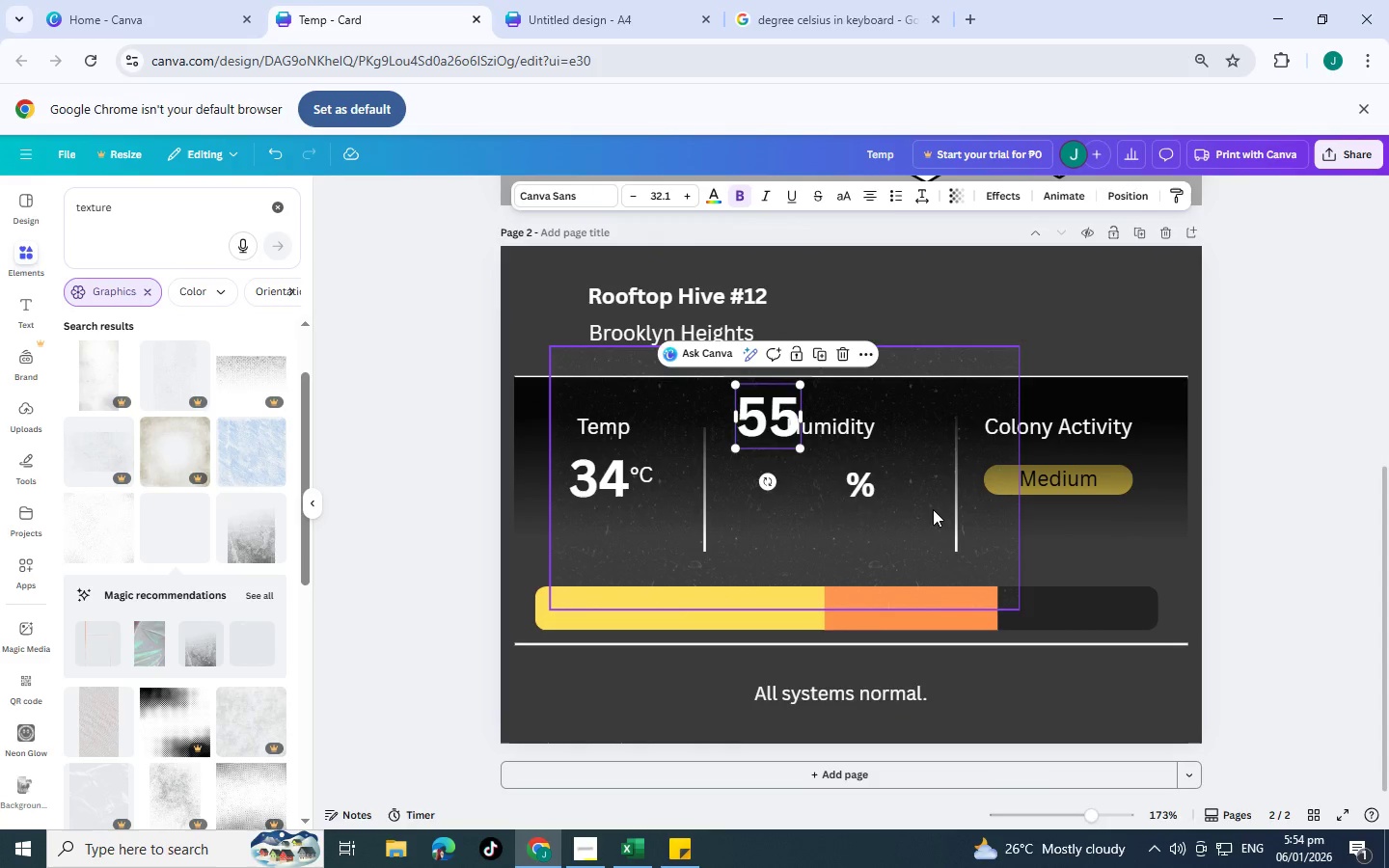 
key(Control+Z)
 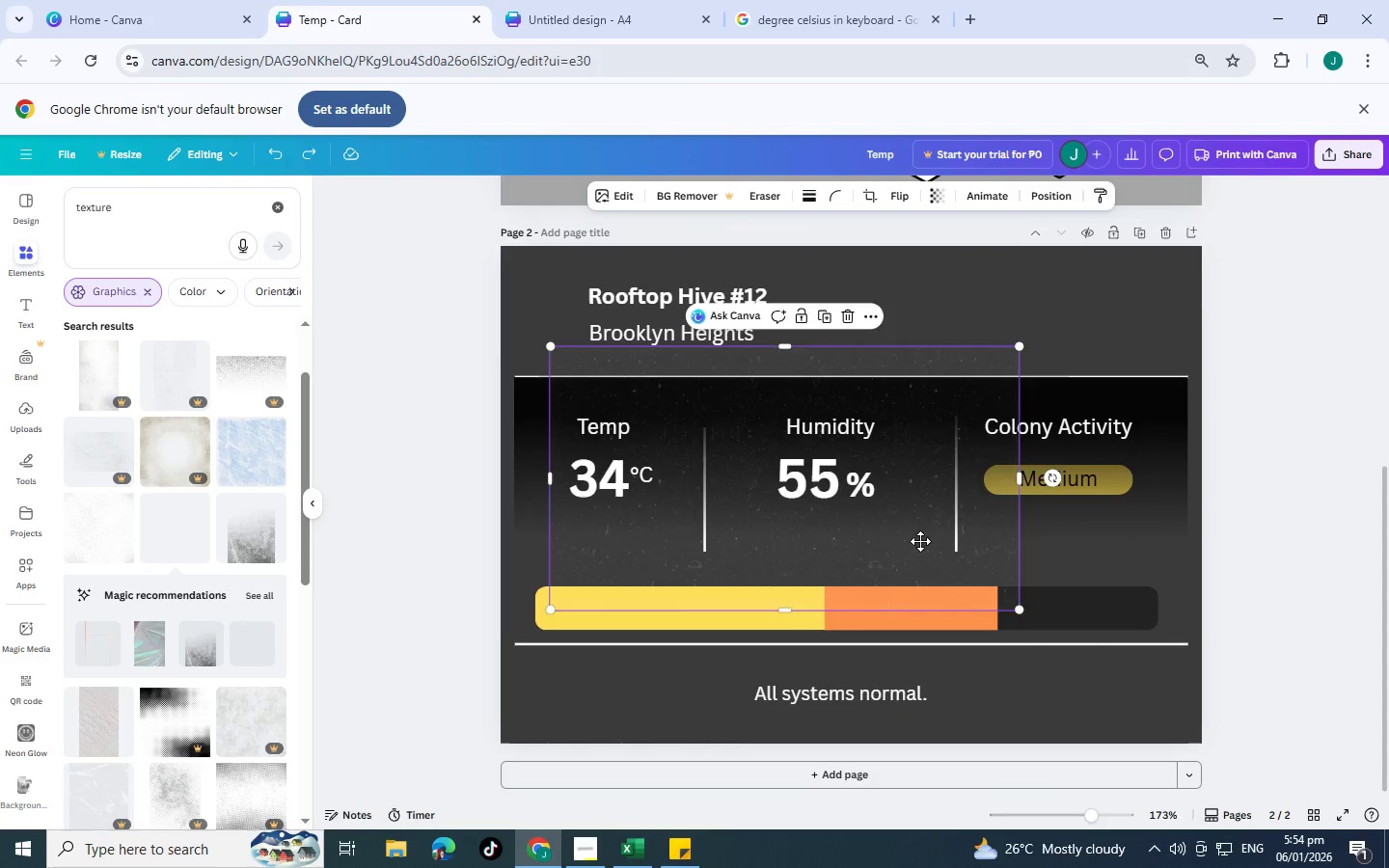 
left_click_drag(start_coordinate=[935, 551], to_coordinate=[898, 469])
 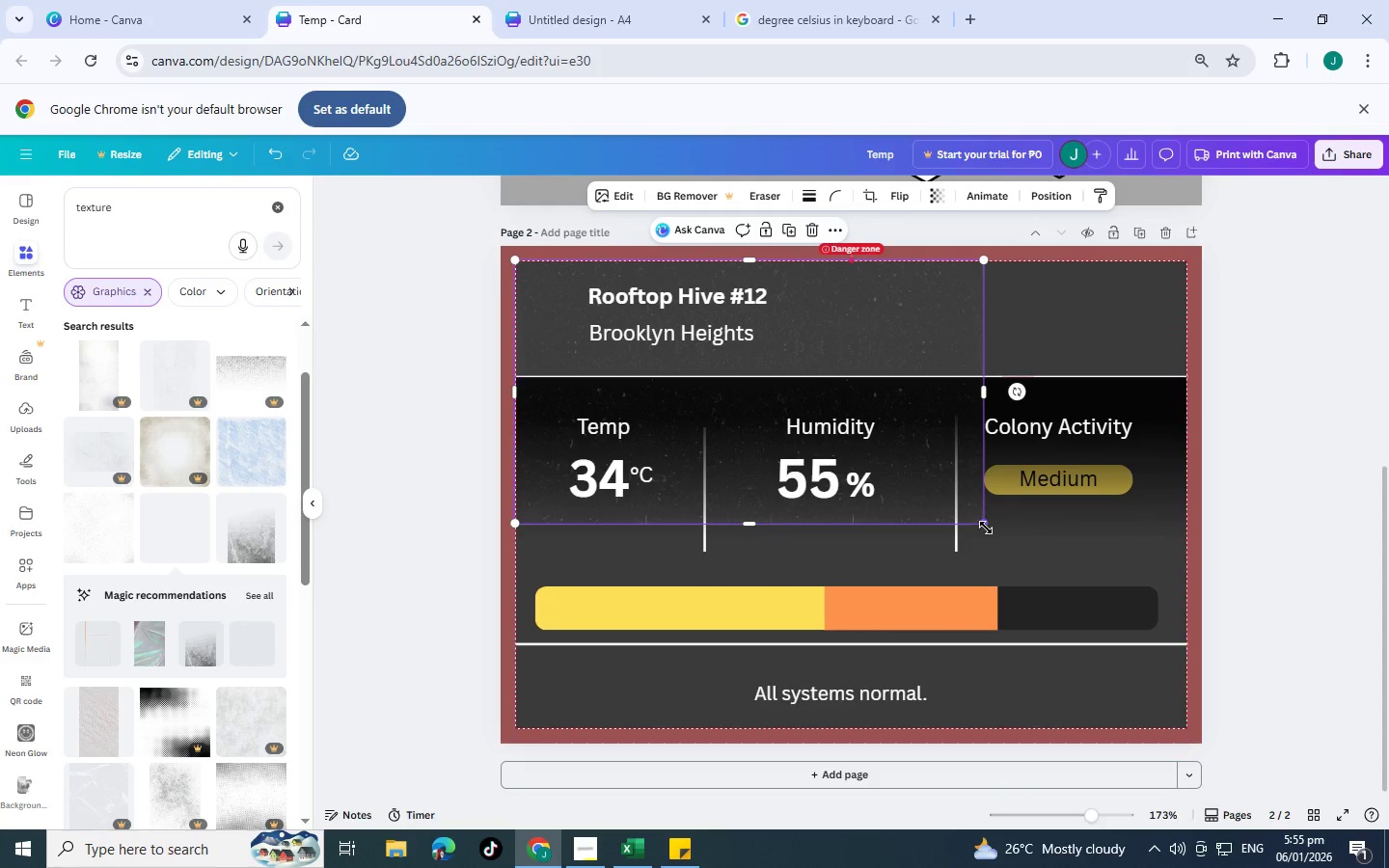 
left_click_drag(start_coordinate=[985, 526], to_coordinate=[1135, 727])
 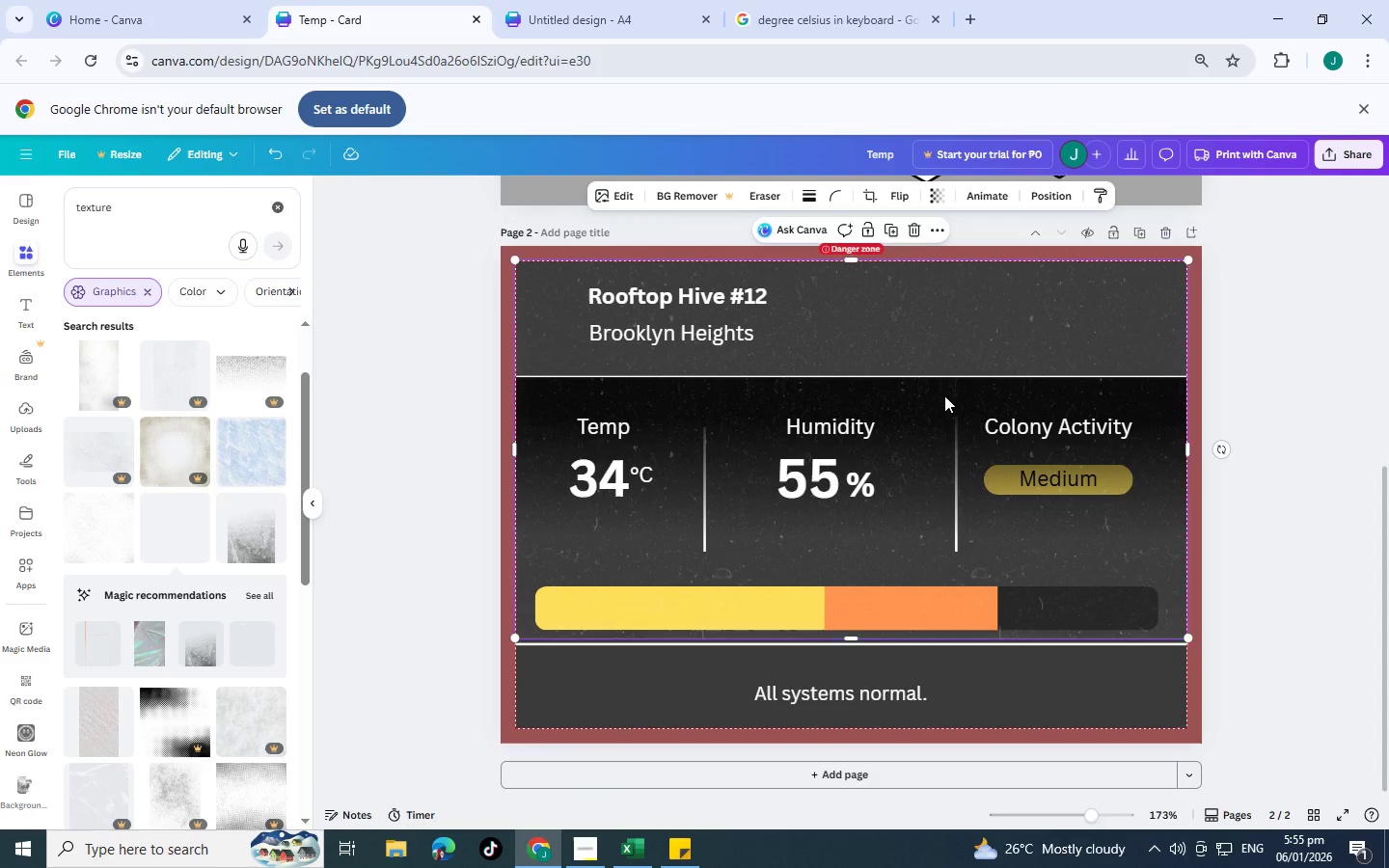 
left_click_drag(start_coordinate=[944, 395], to_coordinate=[940, 485])
 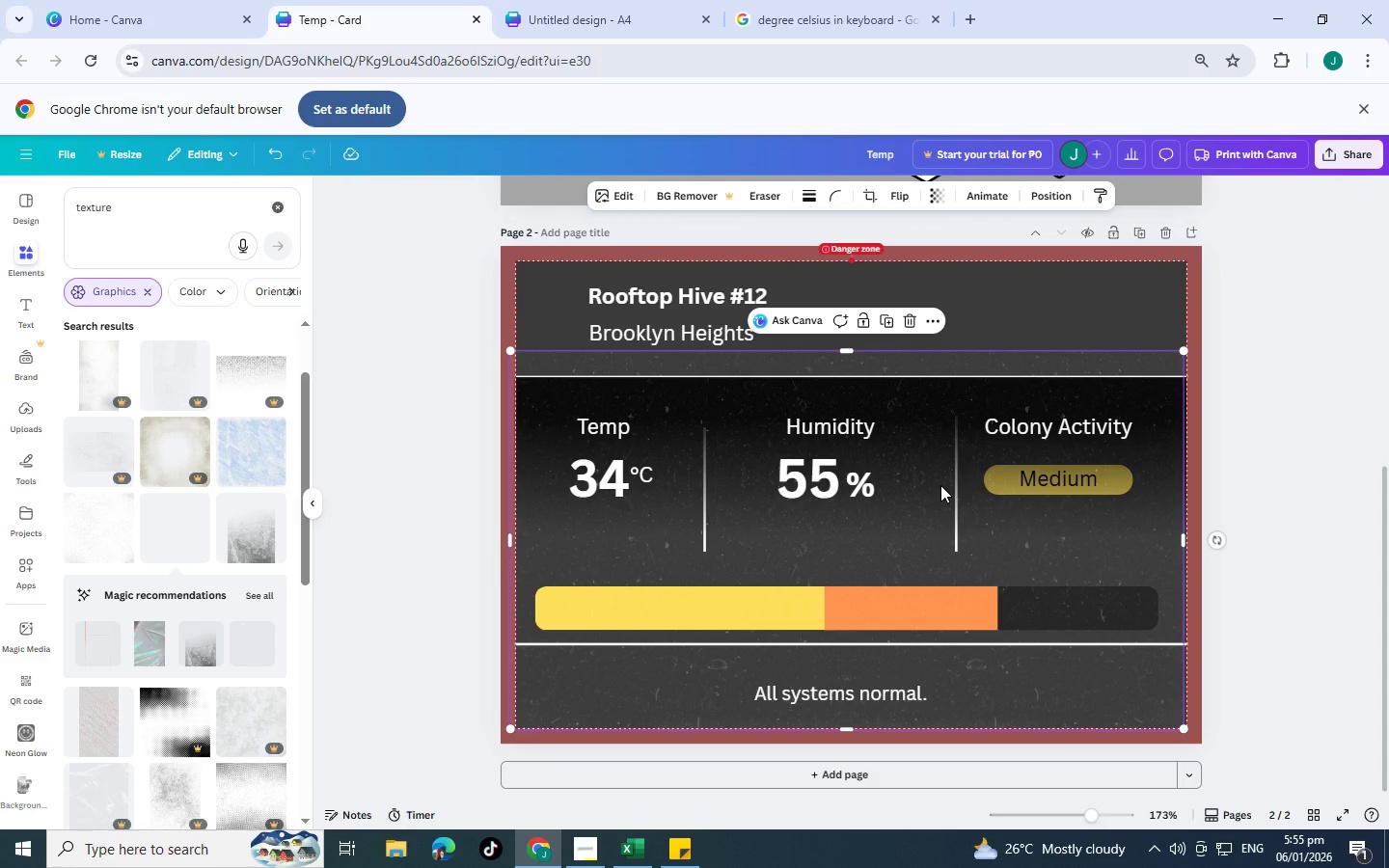 
key(Control+ControlLeft)
 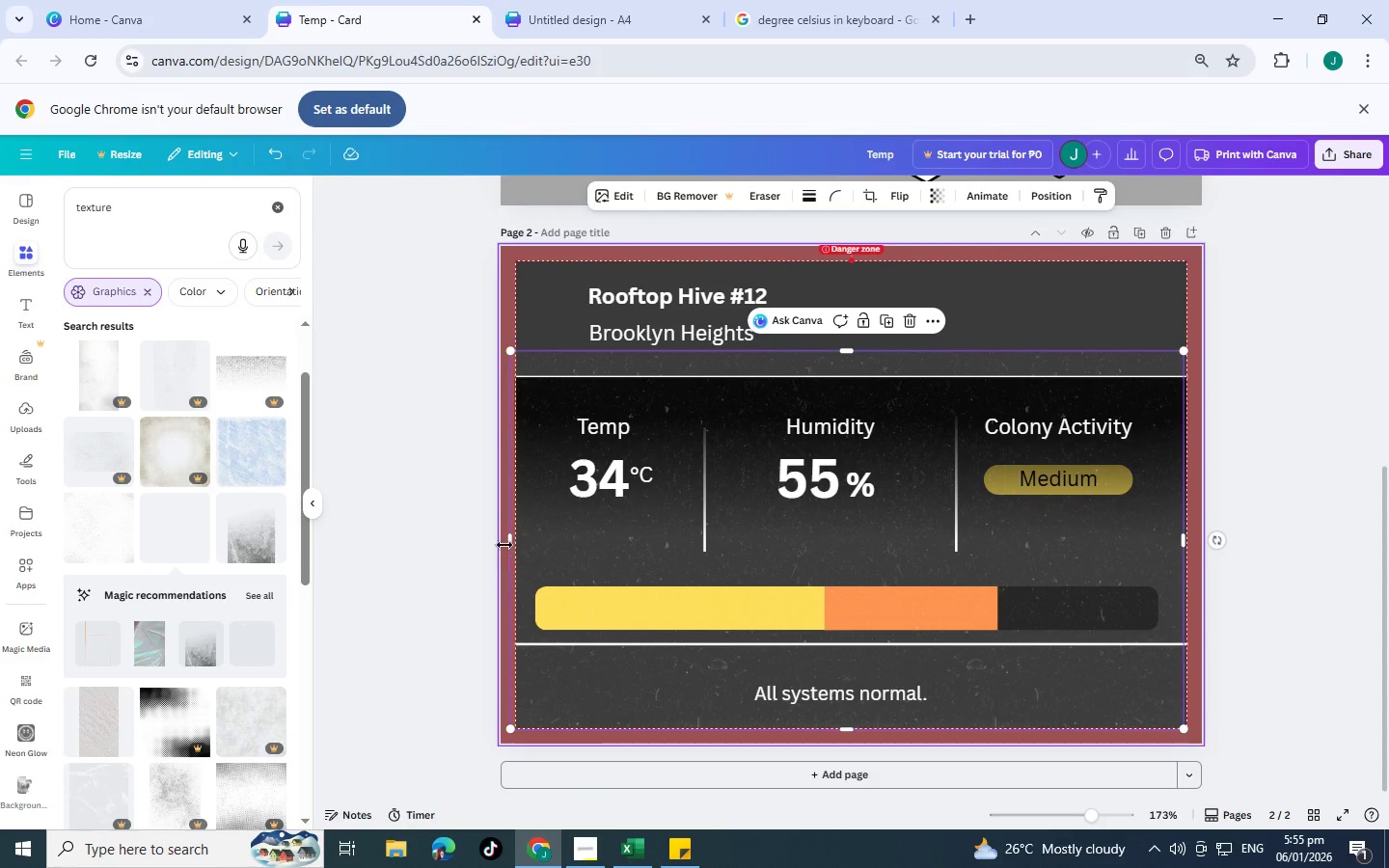 
left_click_drag(start_coordinate=[508, 545], to_coordinate=[516, 545])
 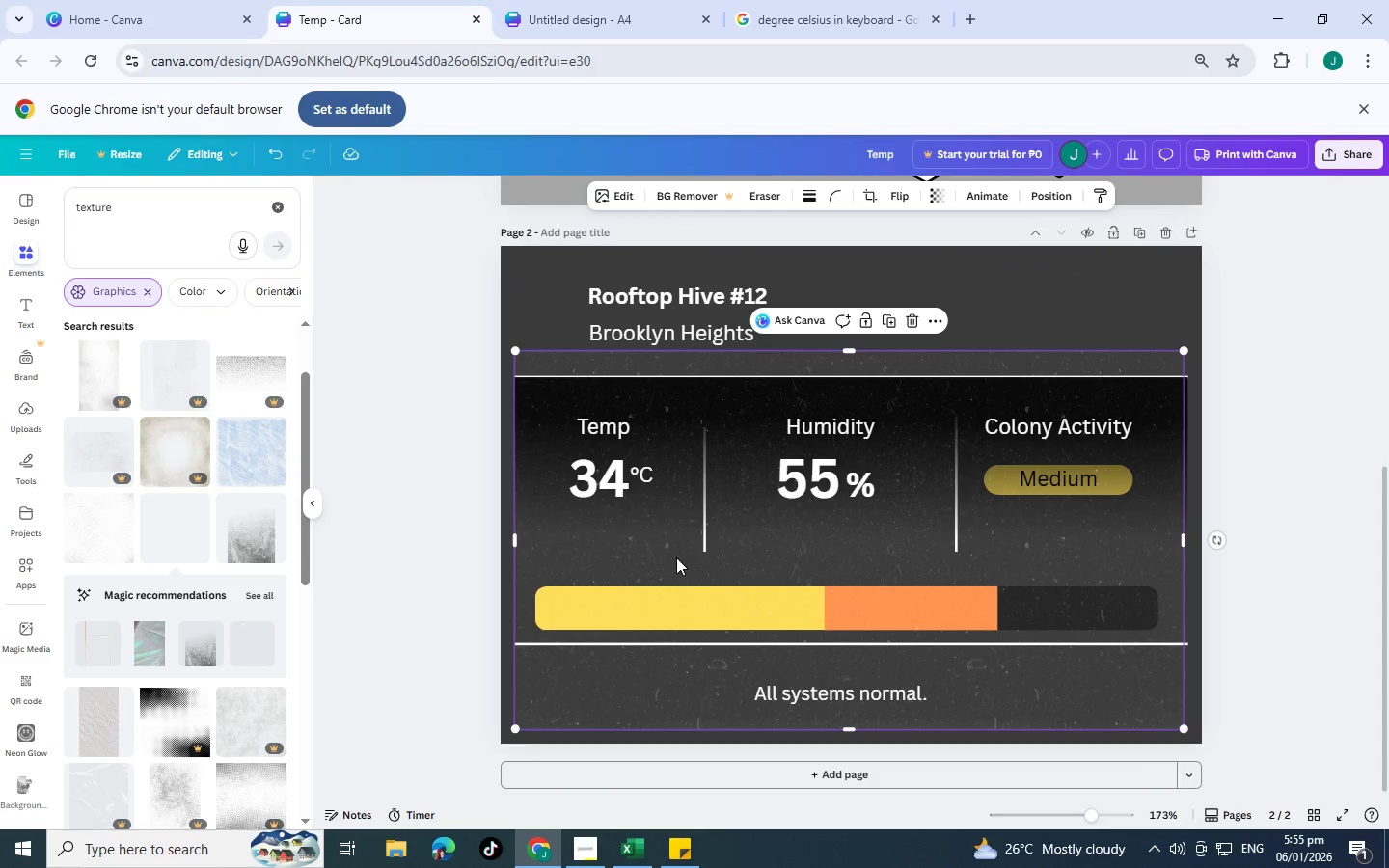 
left_click([676, 557])
 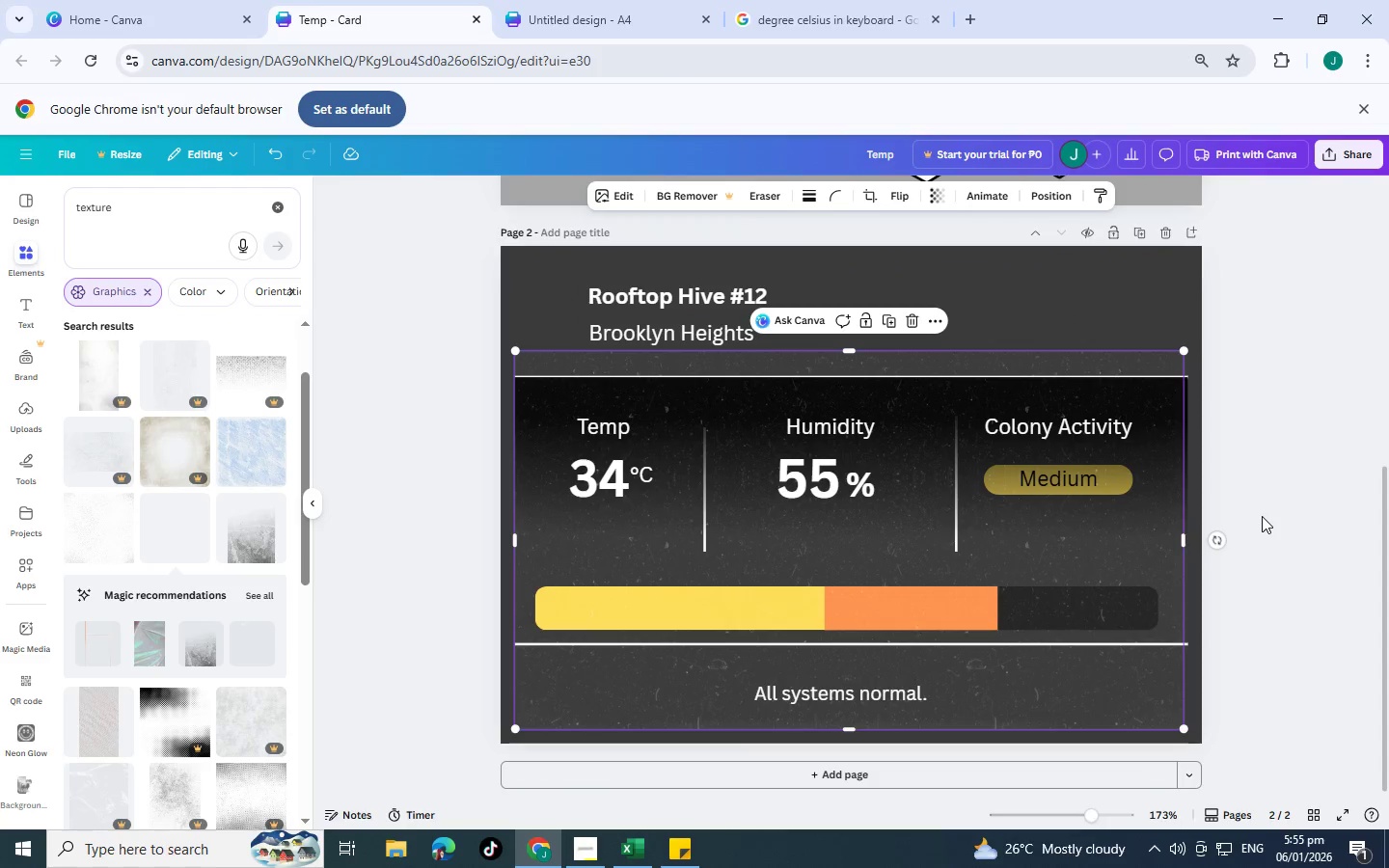 
left_click([1262, 516])
 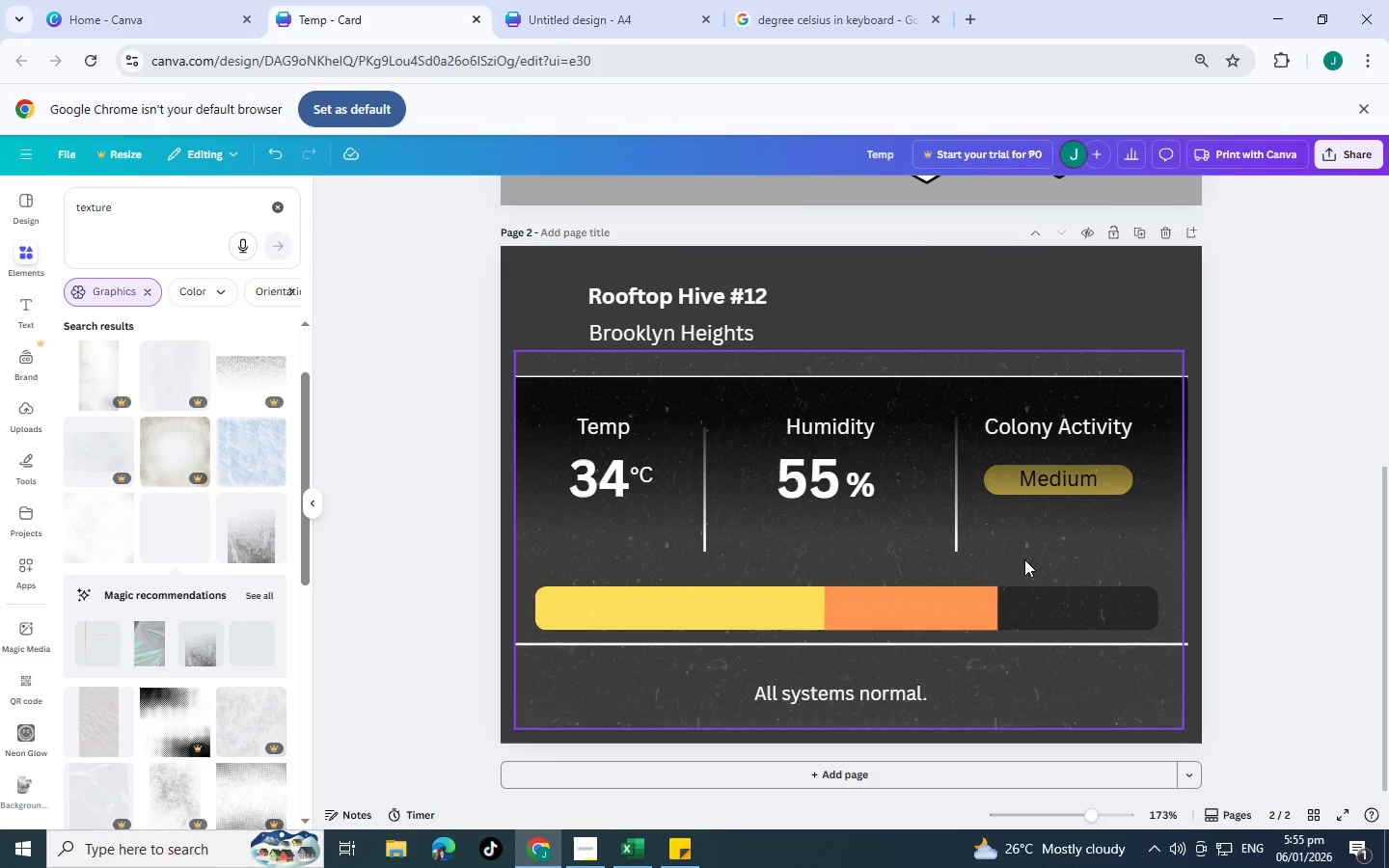 
left_click([1024, 559])
 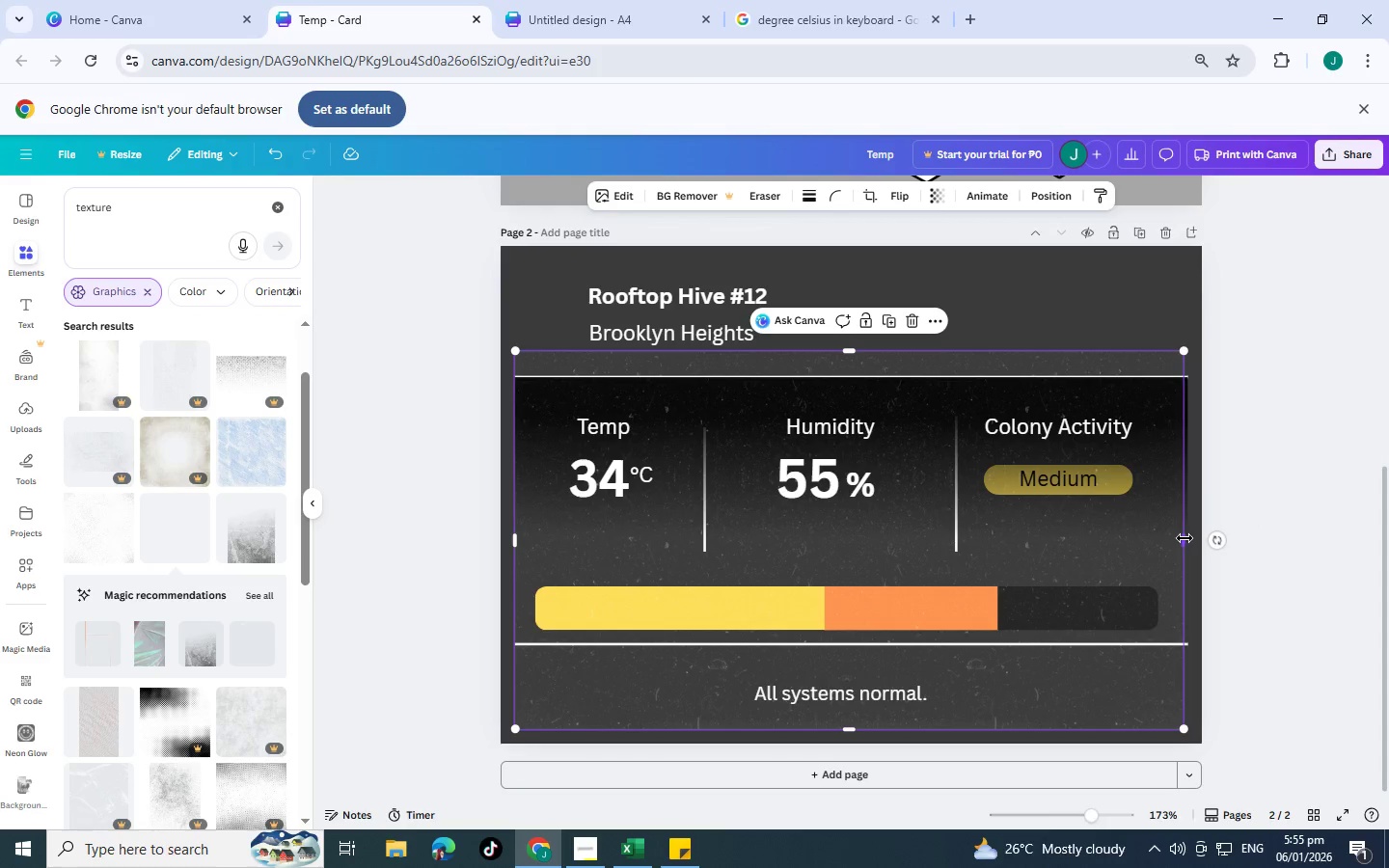 
left_click_drag(start_coordinate=[1185, 538], to_coordinate=[1190, 538])
 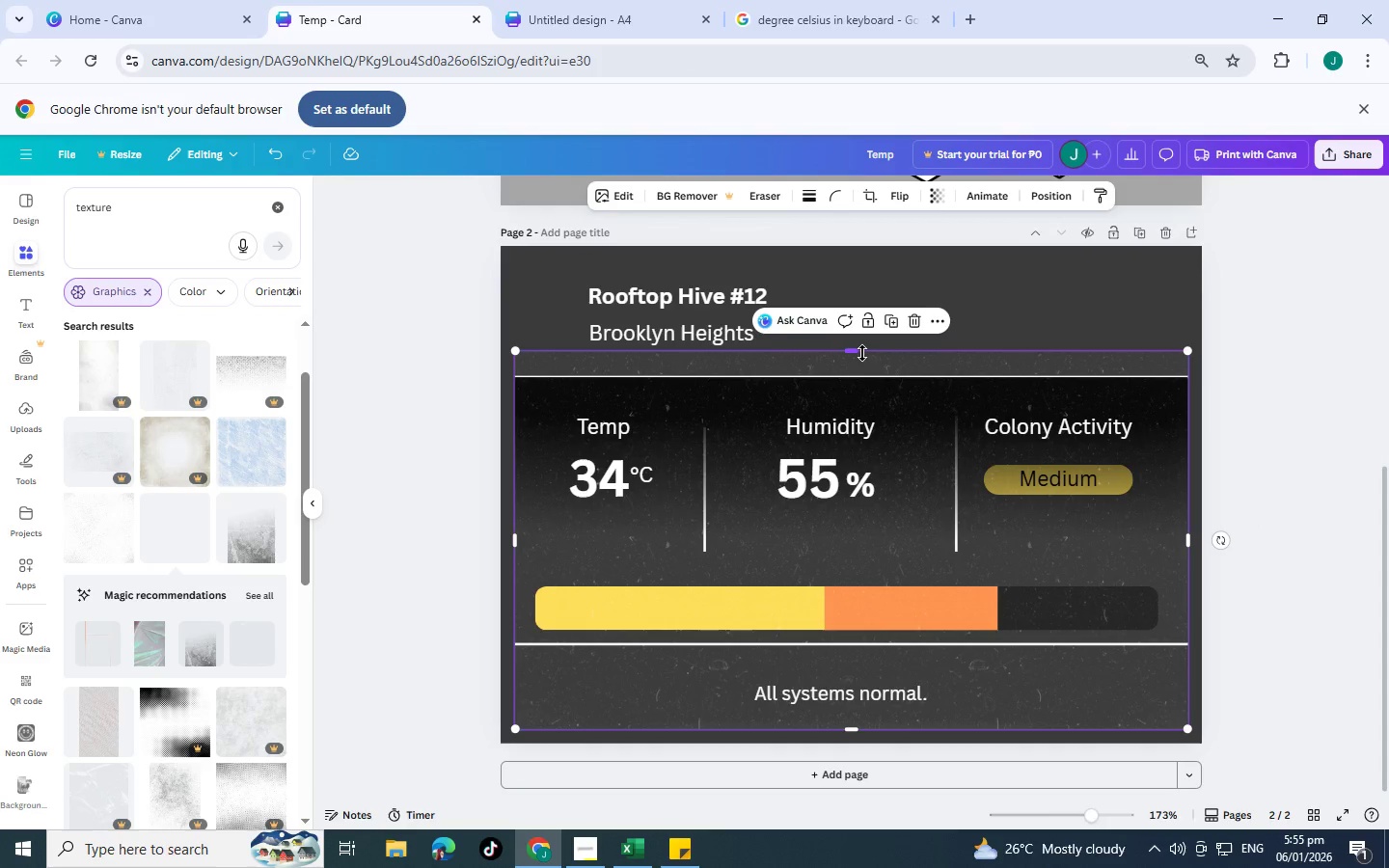 
left_click_drag(start_coordinate=[859, 352], to_coordinate=[880, 265])
 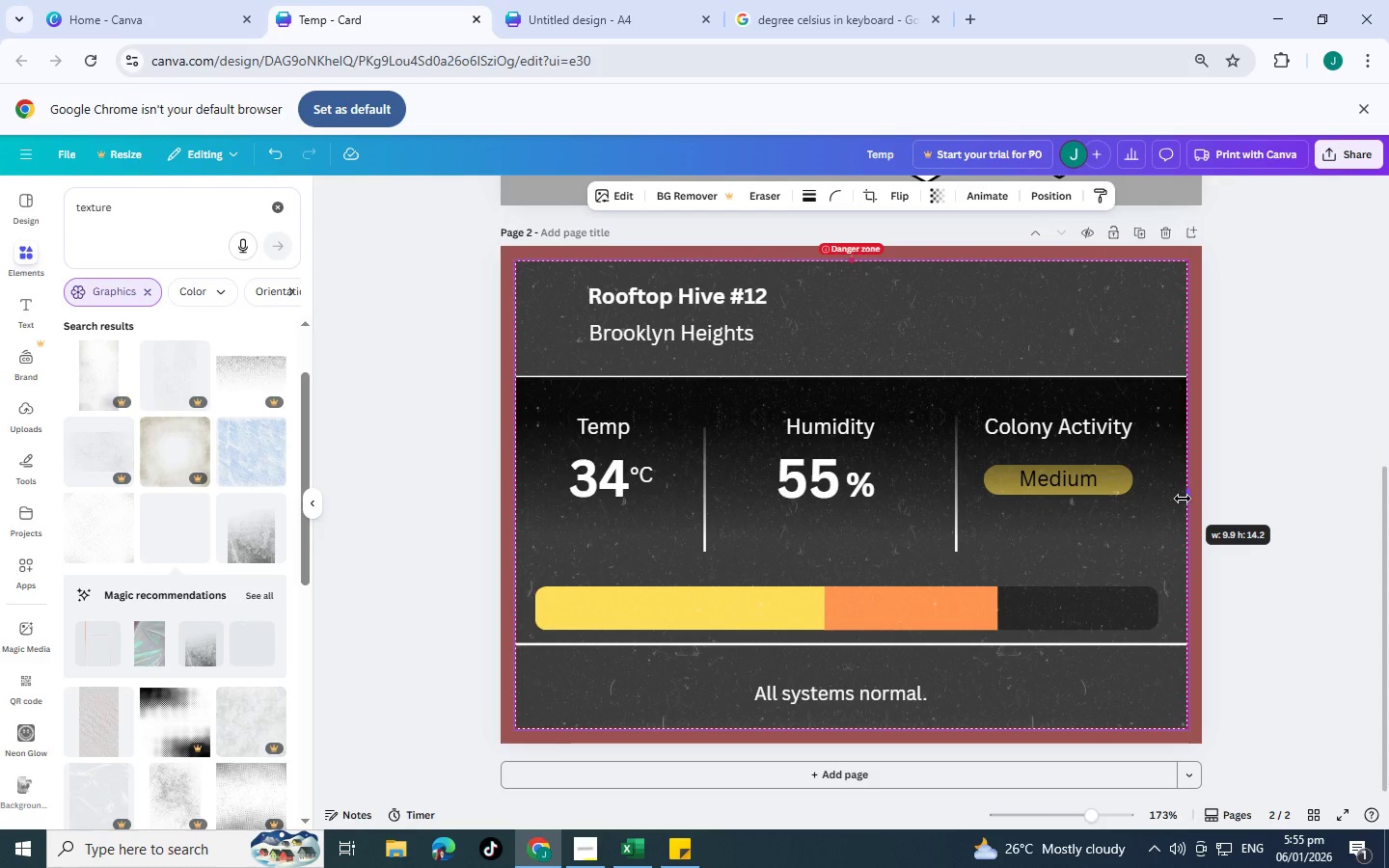 
left_click([1298, 485])
 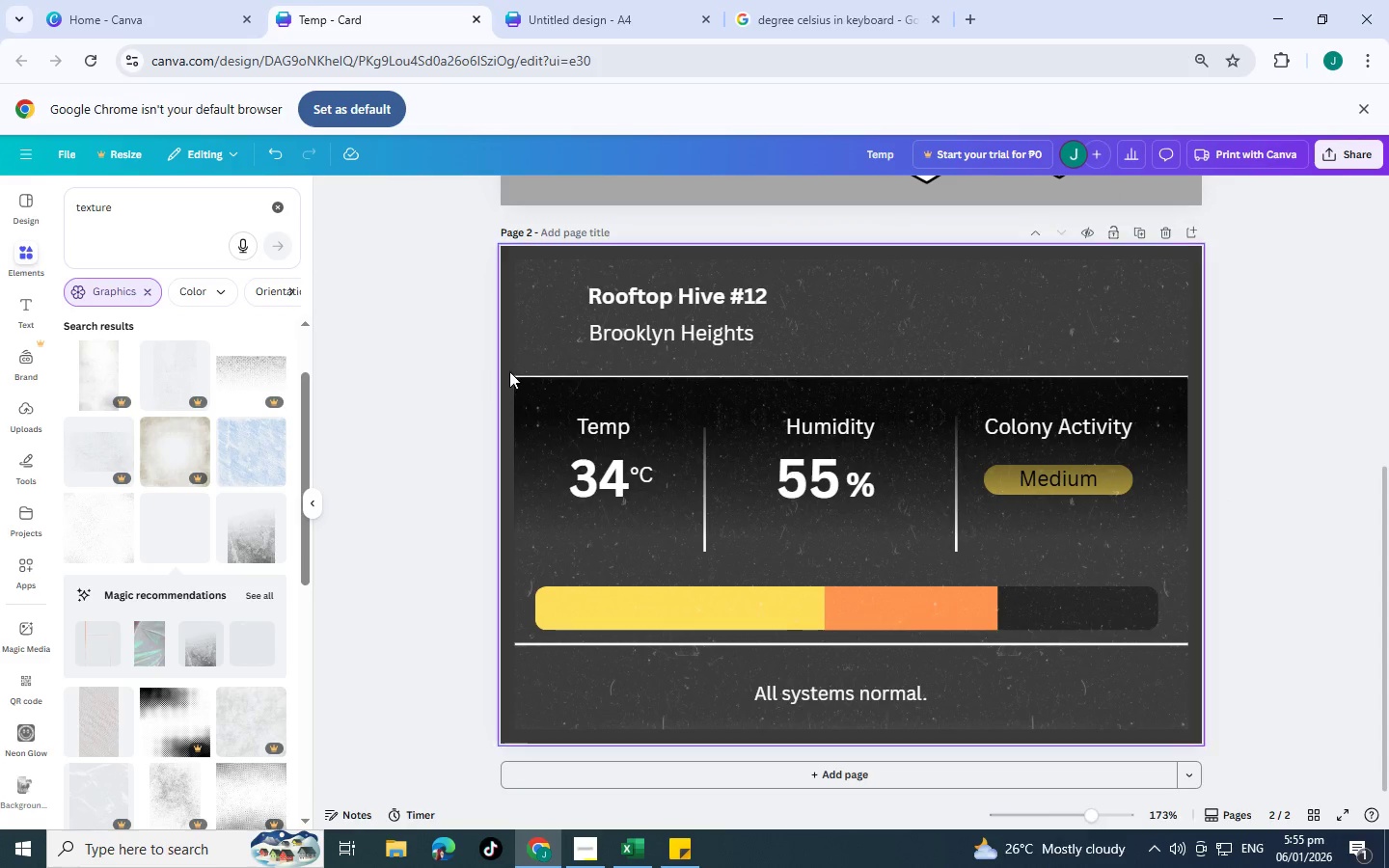 
left_click([505, 370])
 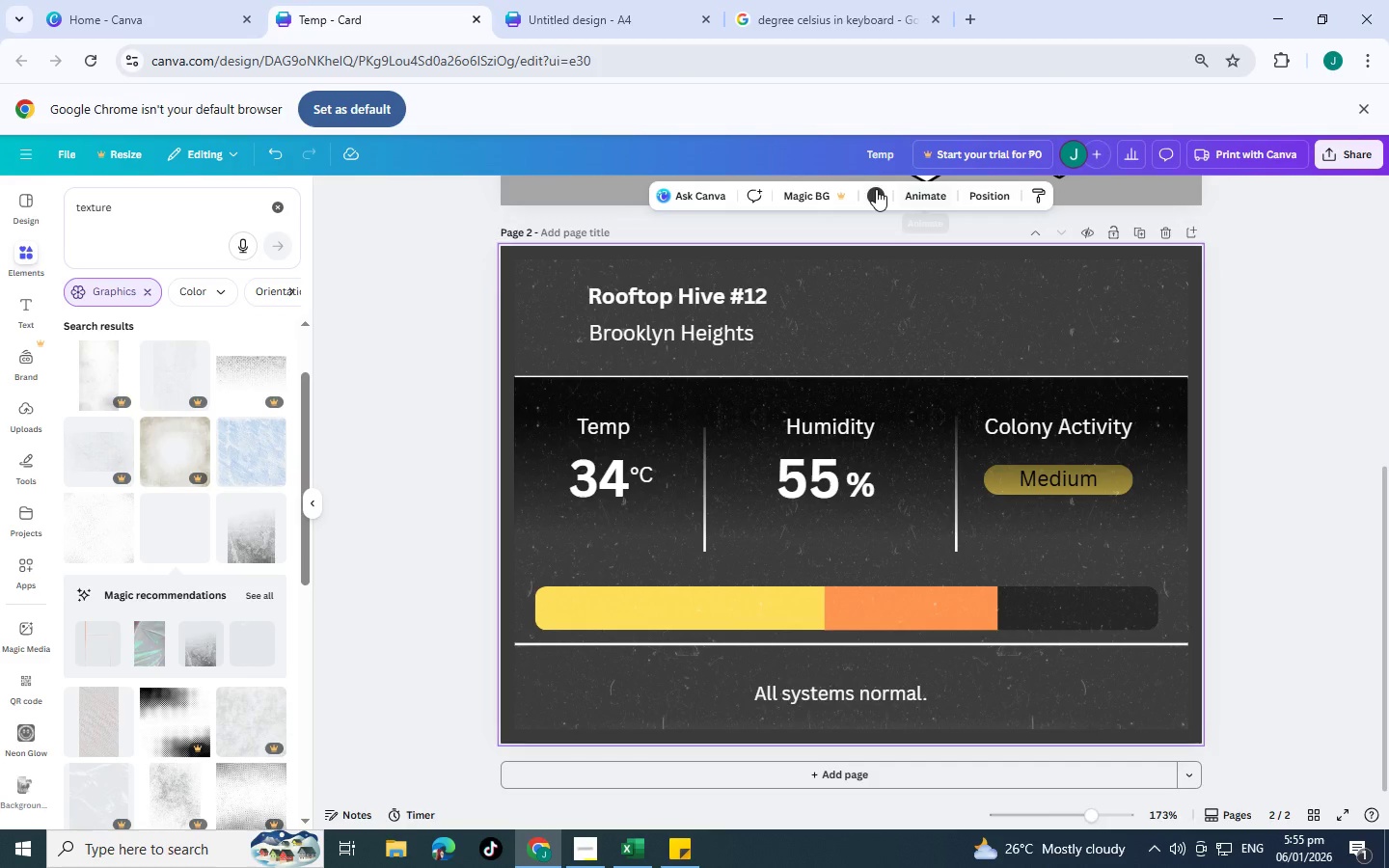 
left_click([876, 189])
 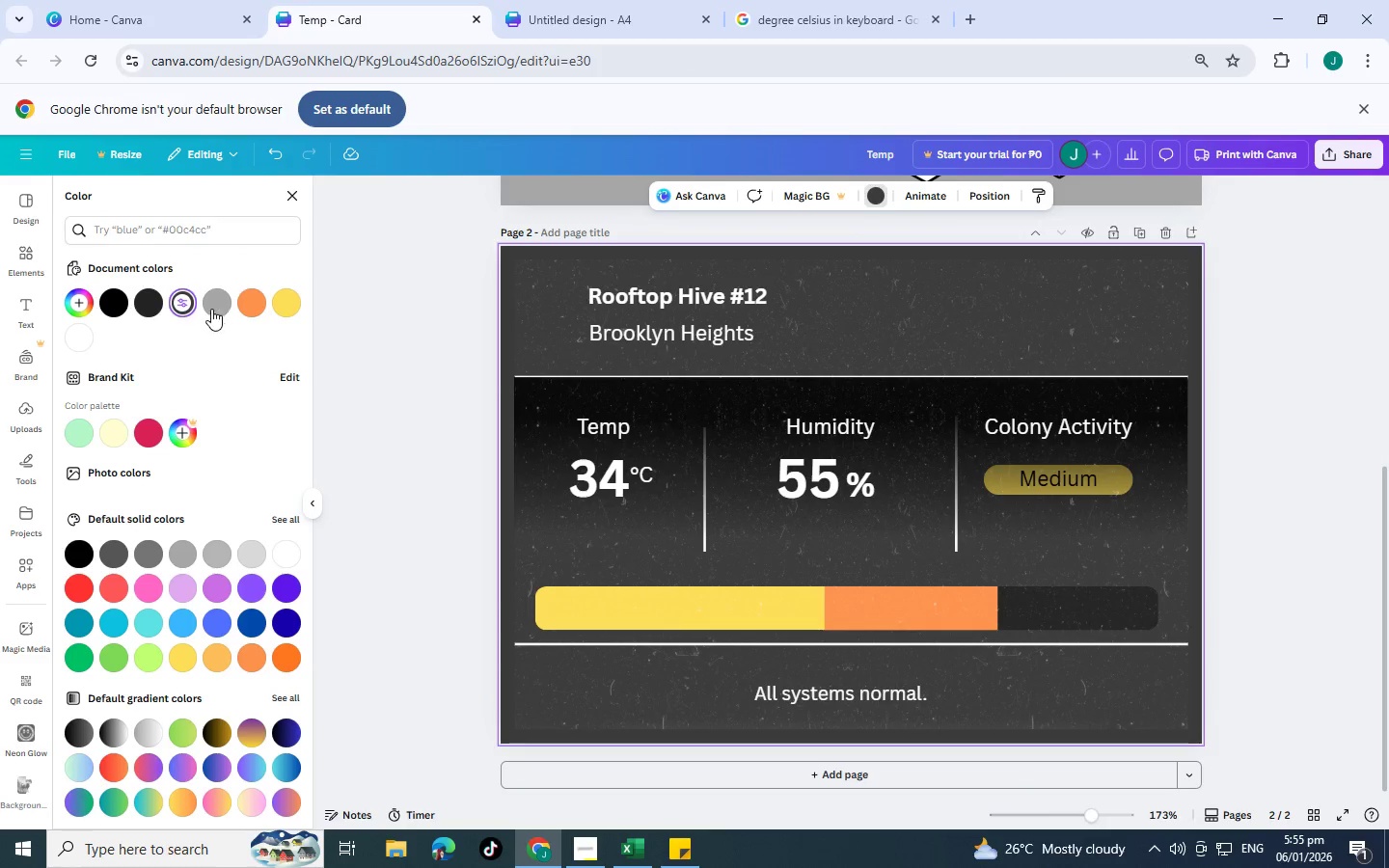 
left_click([80, 346])
 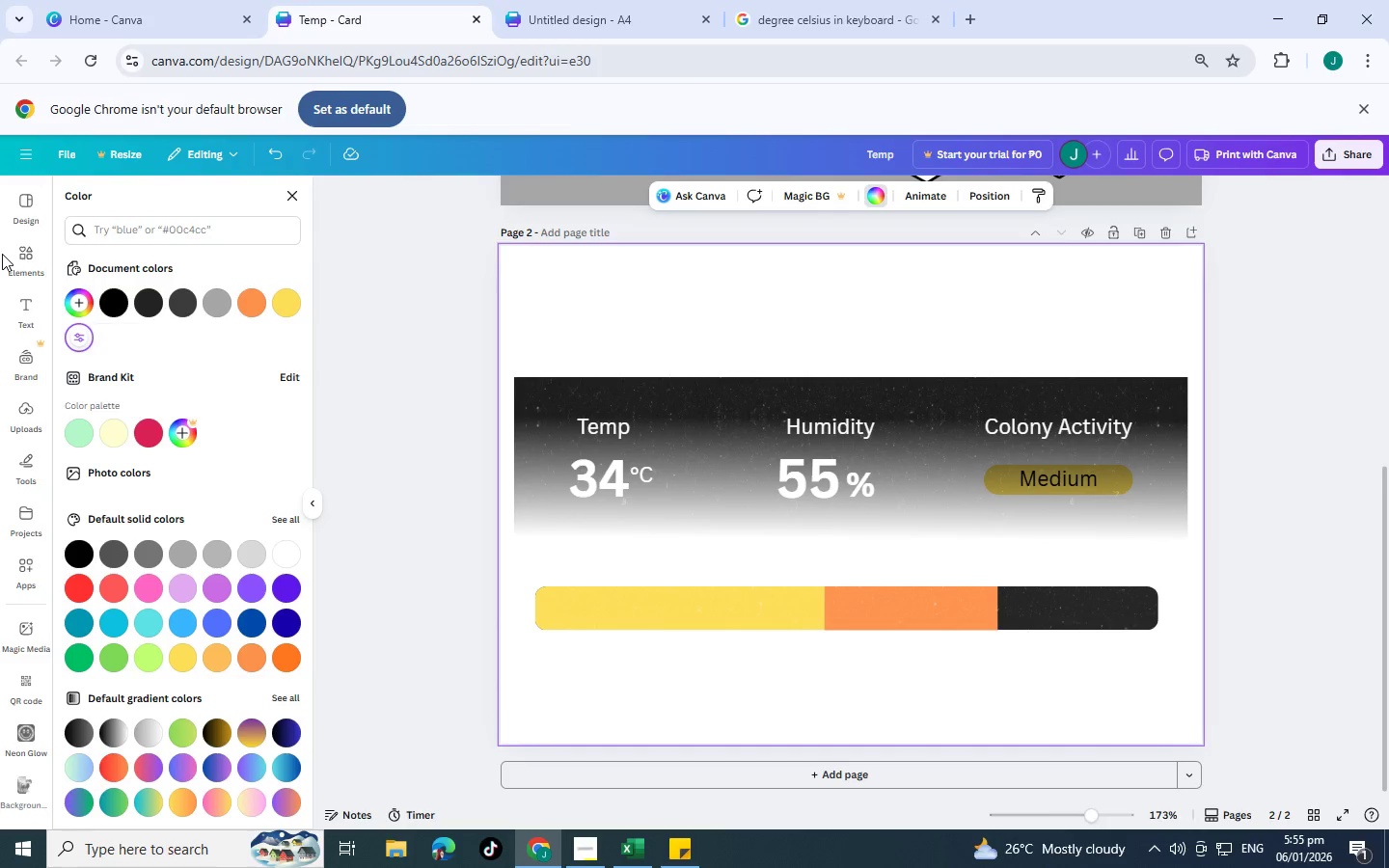 
left_click([21, 255])
 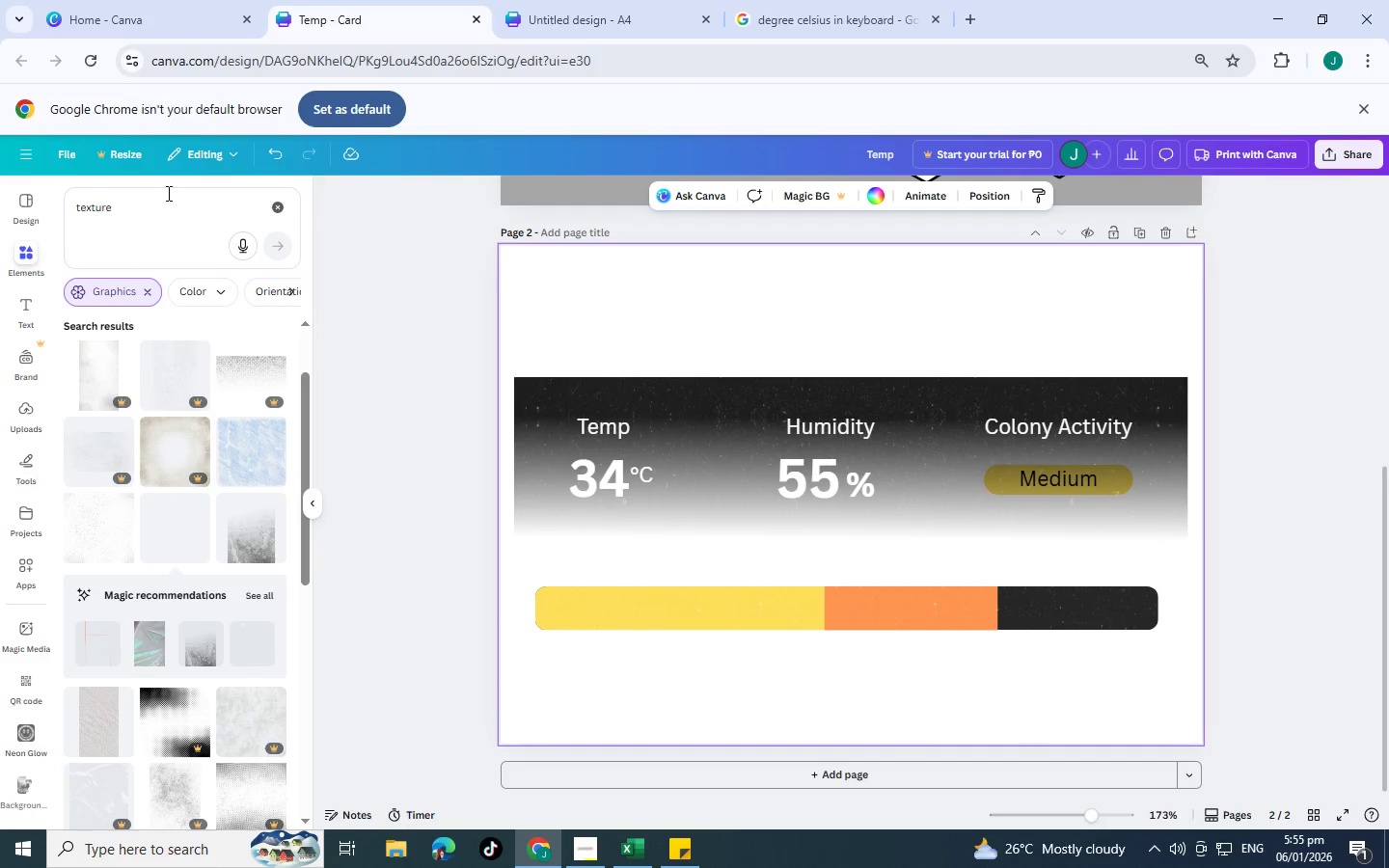 
left_click_drag(start_coordinate=[162, 207], to_coordinate=[0, 188])
 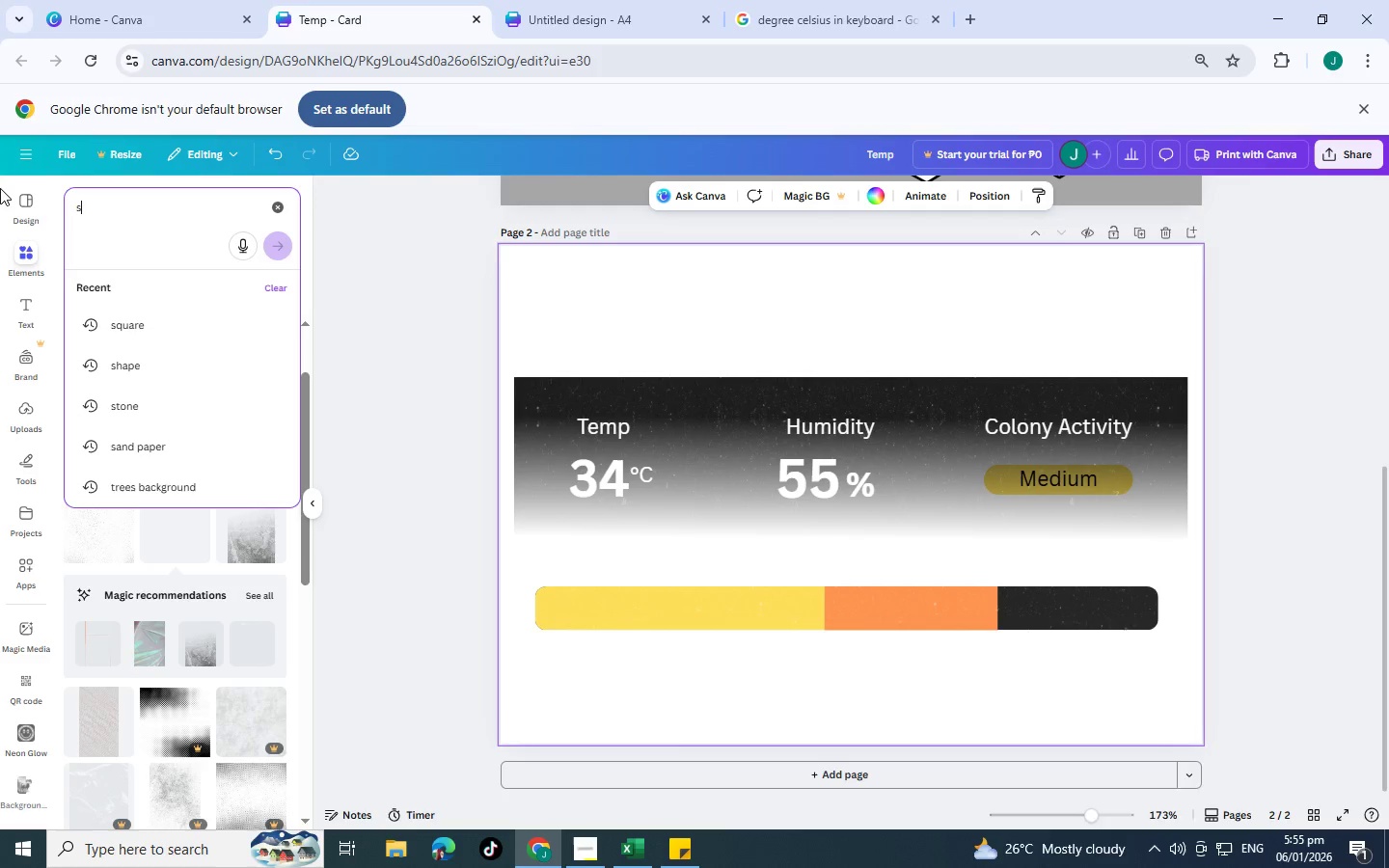 
type(sqaure)
 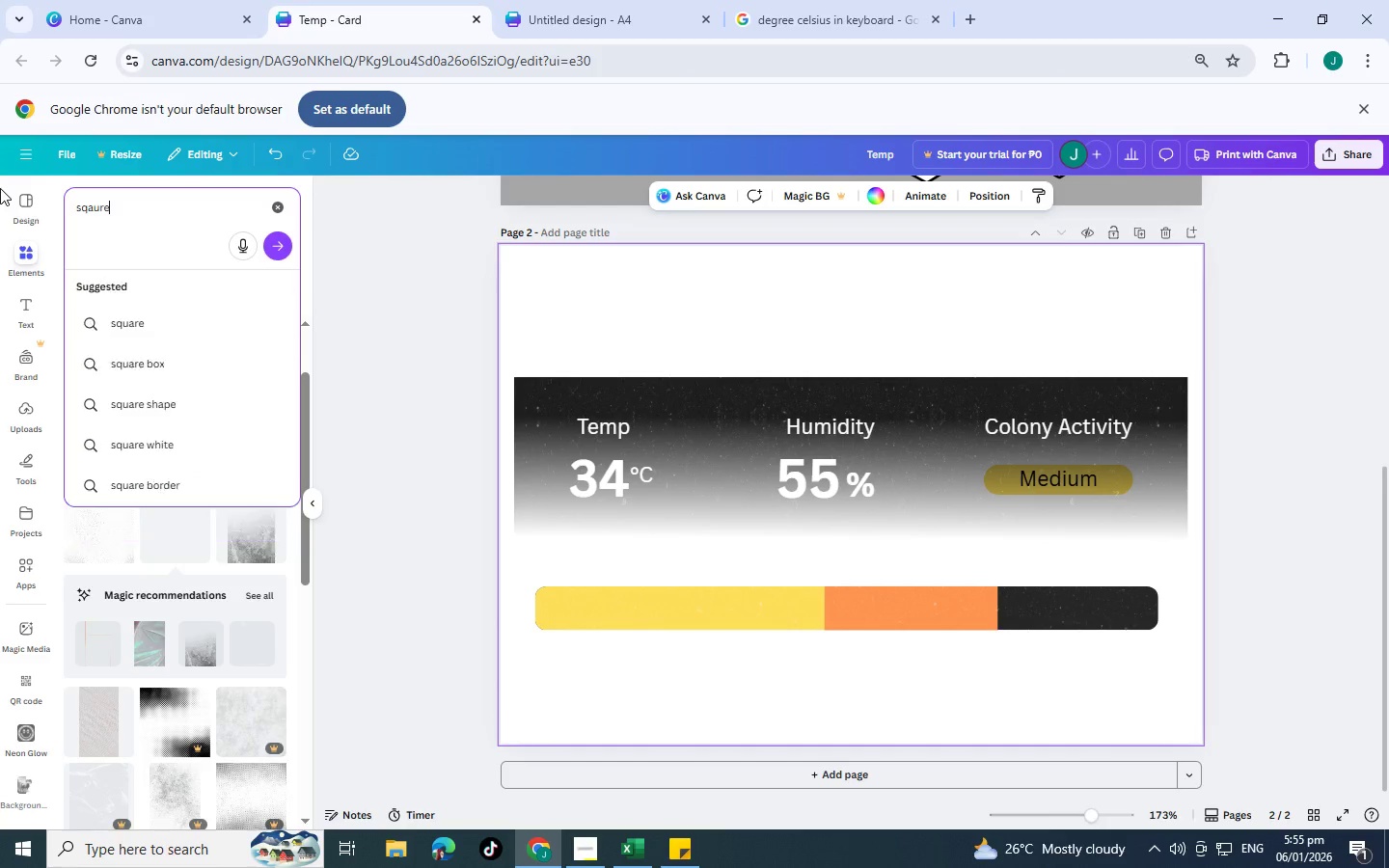 
key(Enter)
 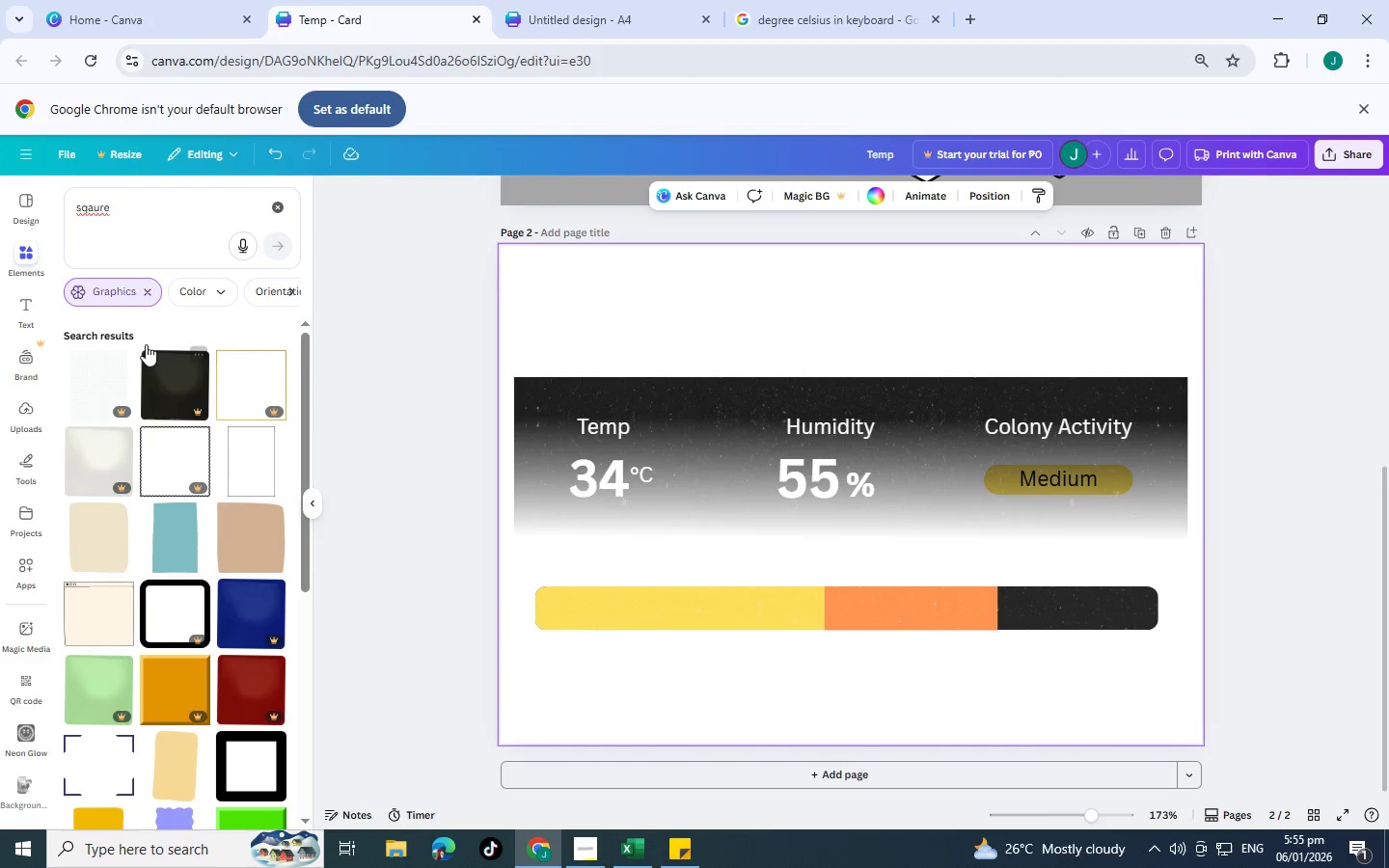 
left_click([145, 287])
 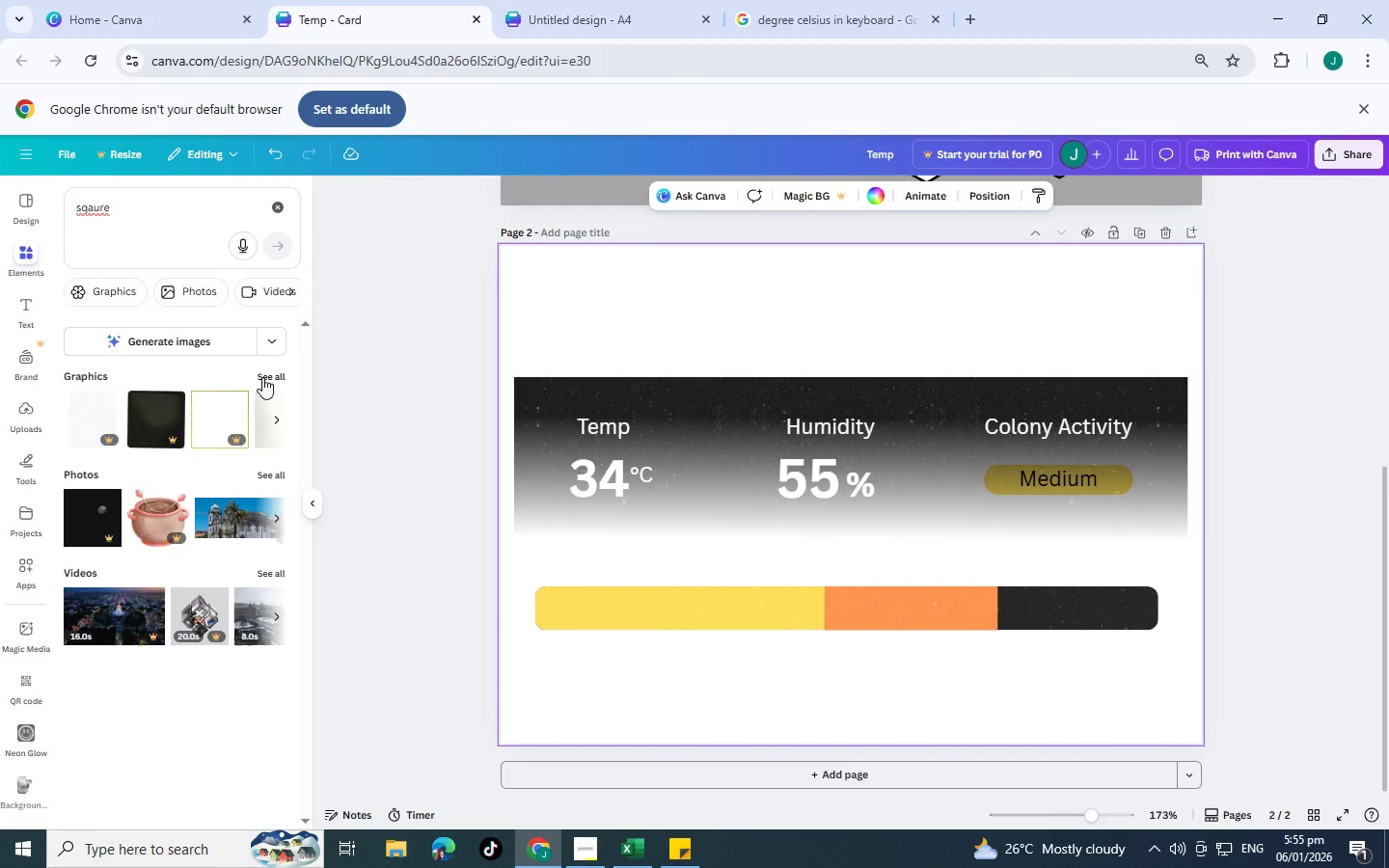 
scroll: coordinate [246, 373], scroll_direction: up, amount: 2.0
 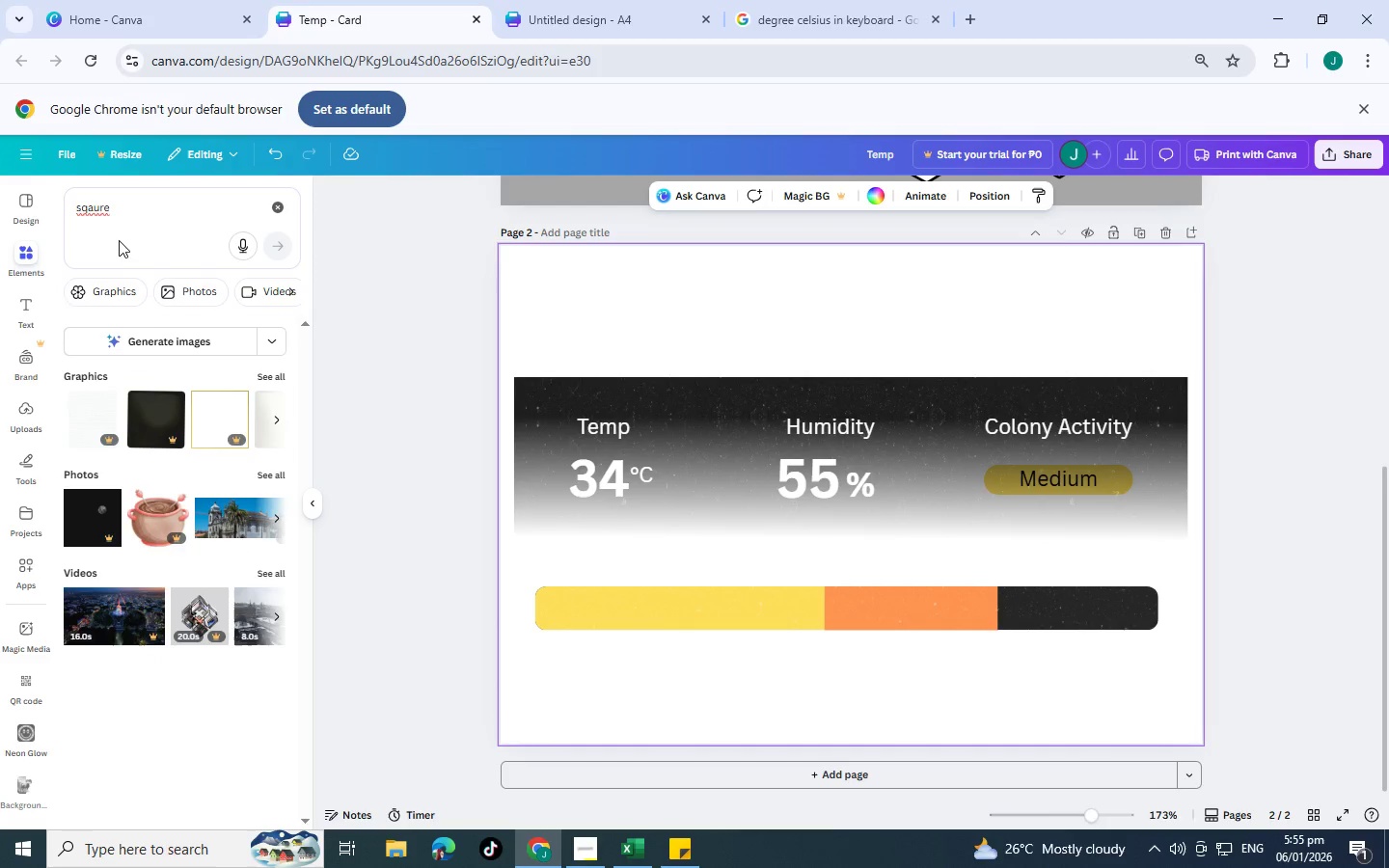 
left_click([90, 210])
 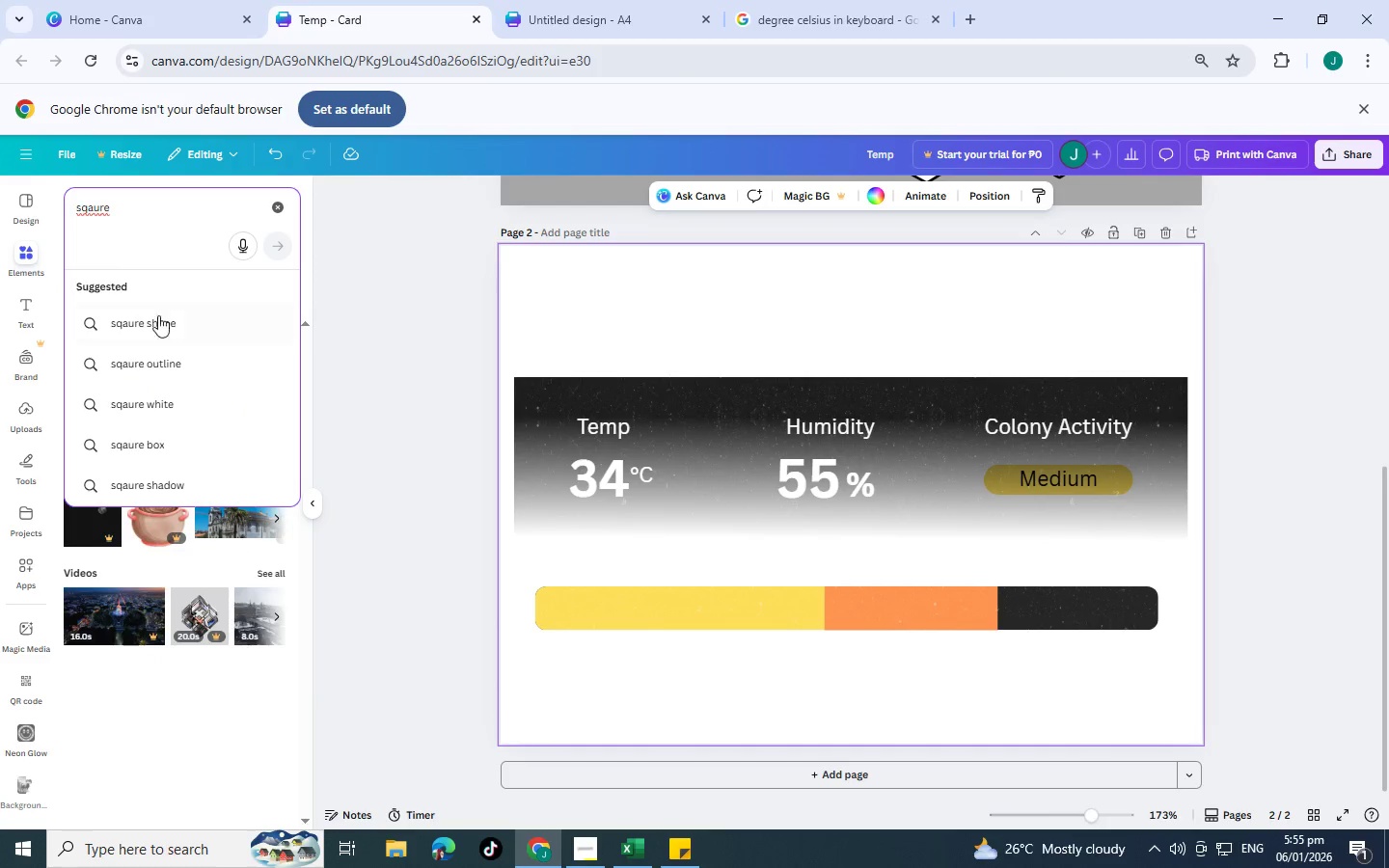 
left_click([163, 325])
 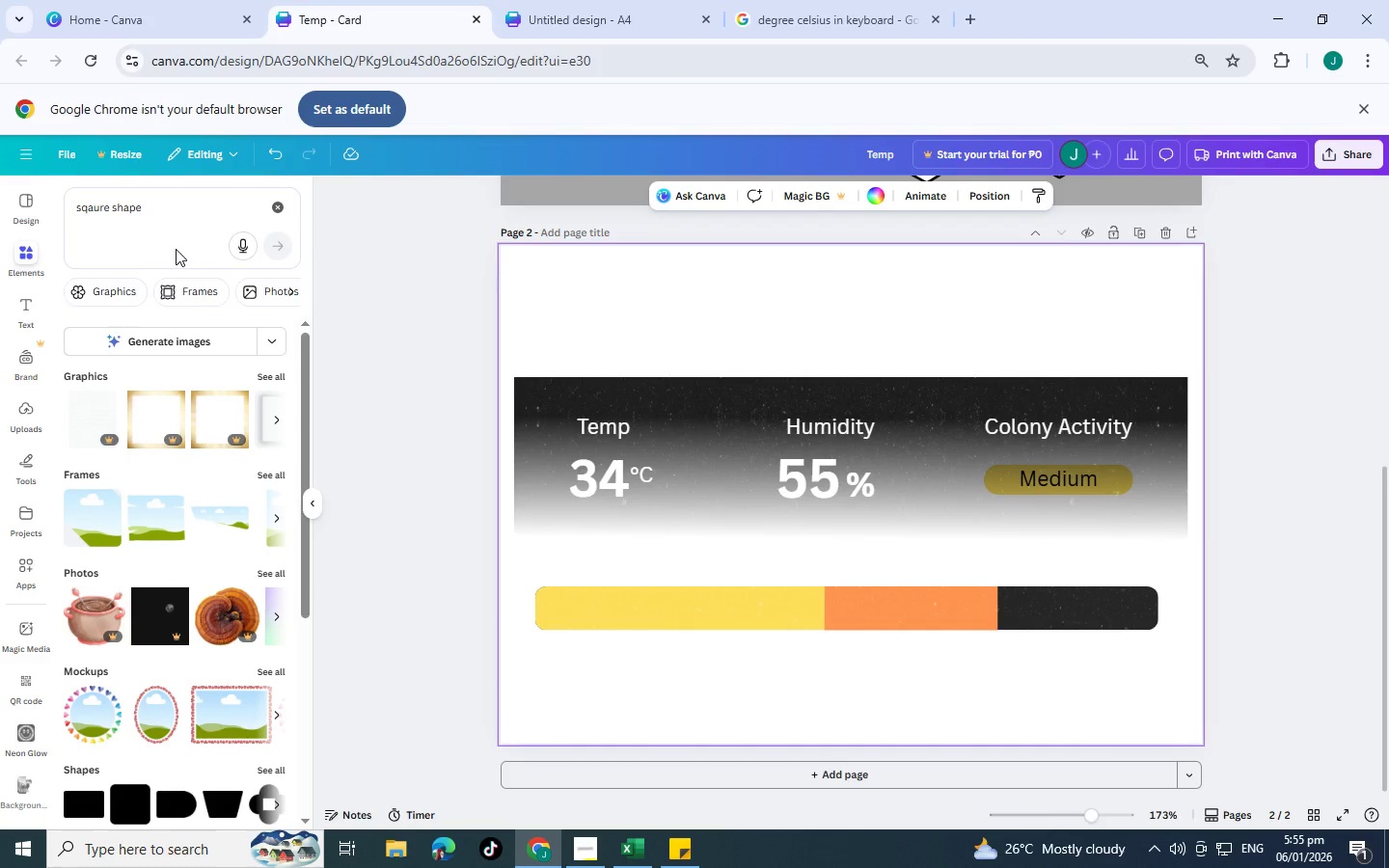 
left_click_drag(start_coordinate=[179, 215], to_coordinate=[6, 193])
 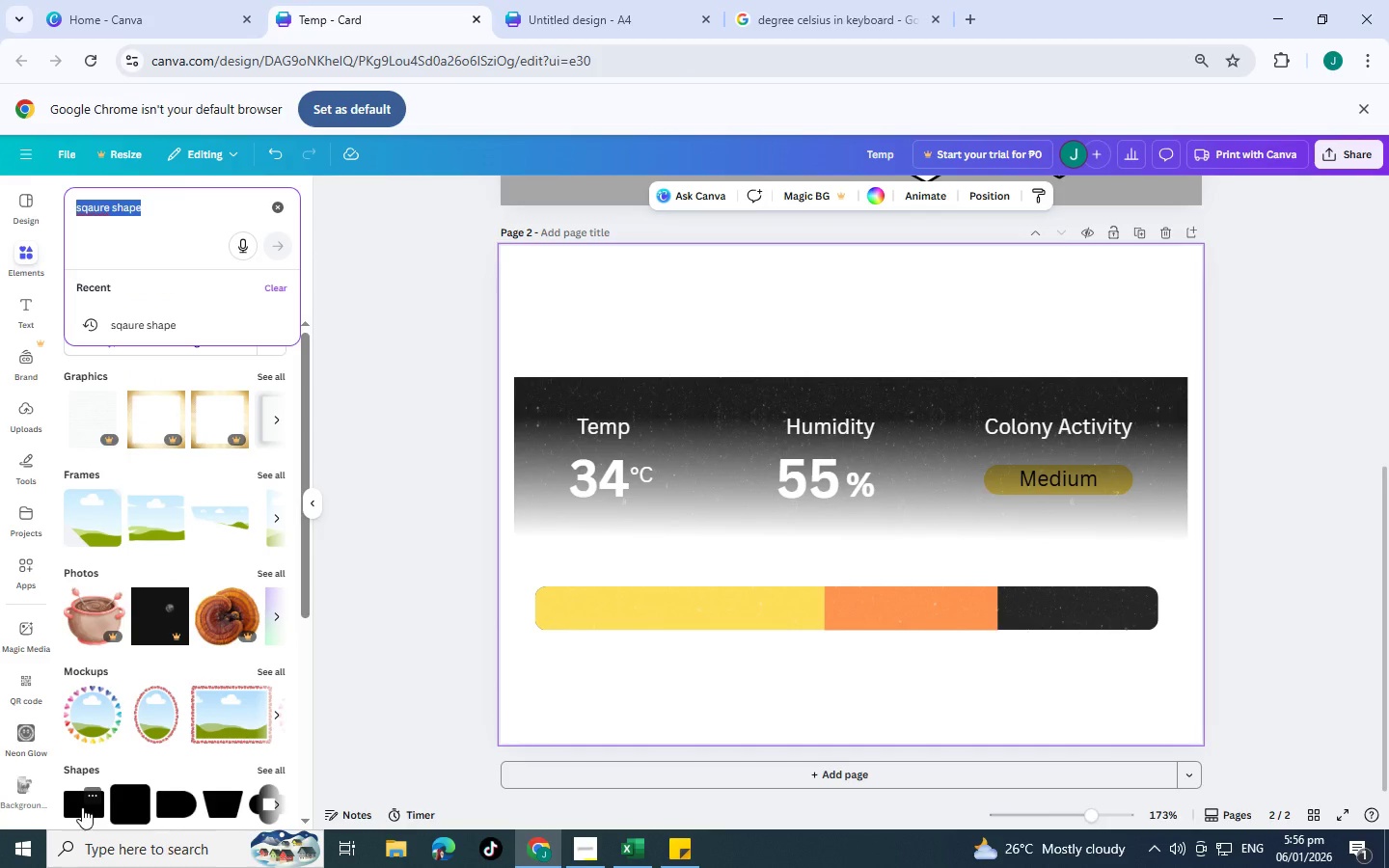 
left_click([82, 807])
 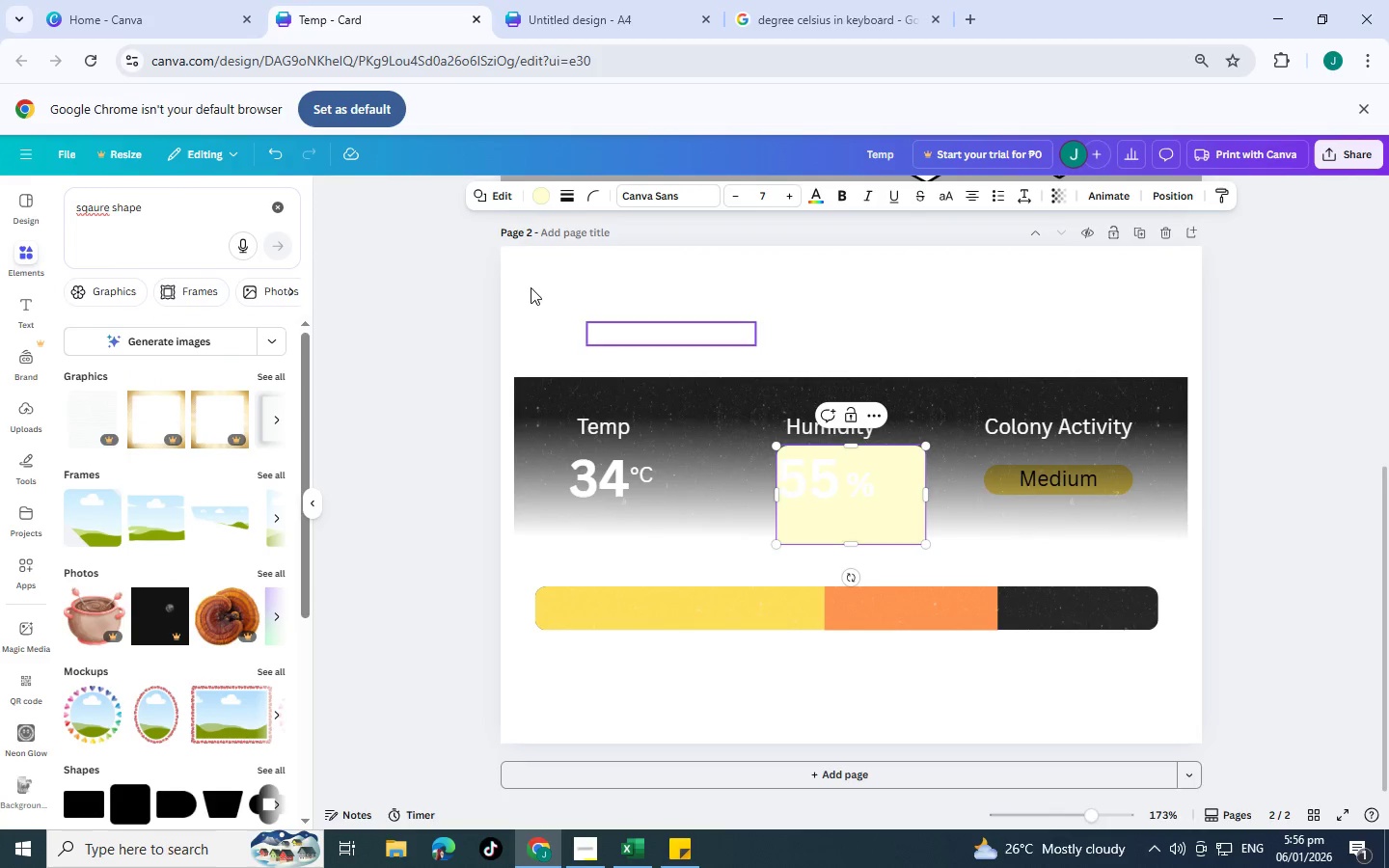 
left_click([538, 199])
 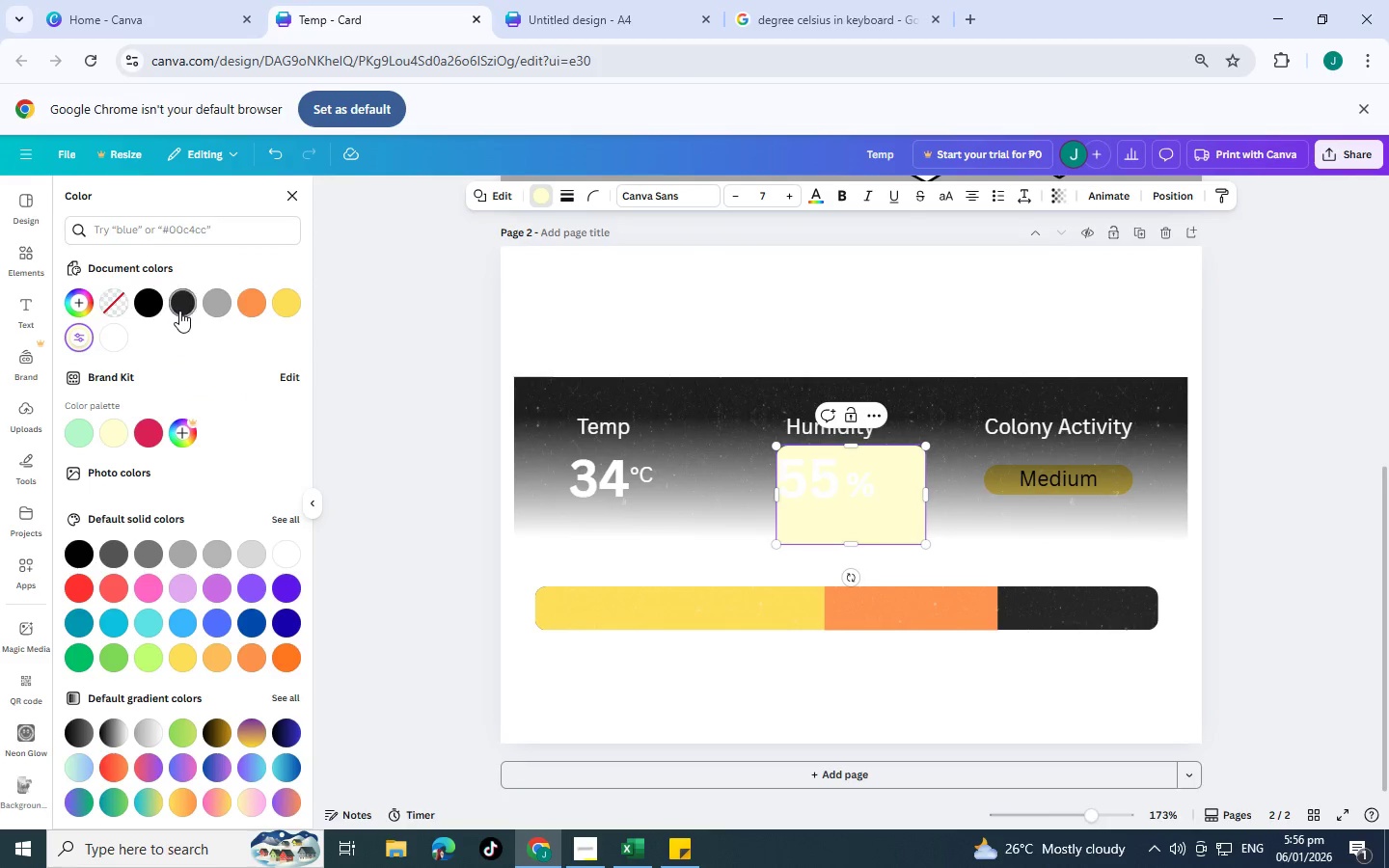 
left_click([179, 311])
 